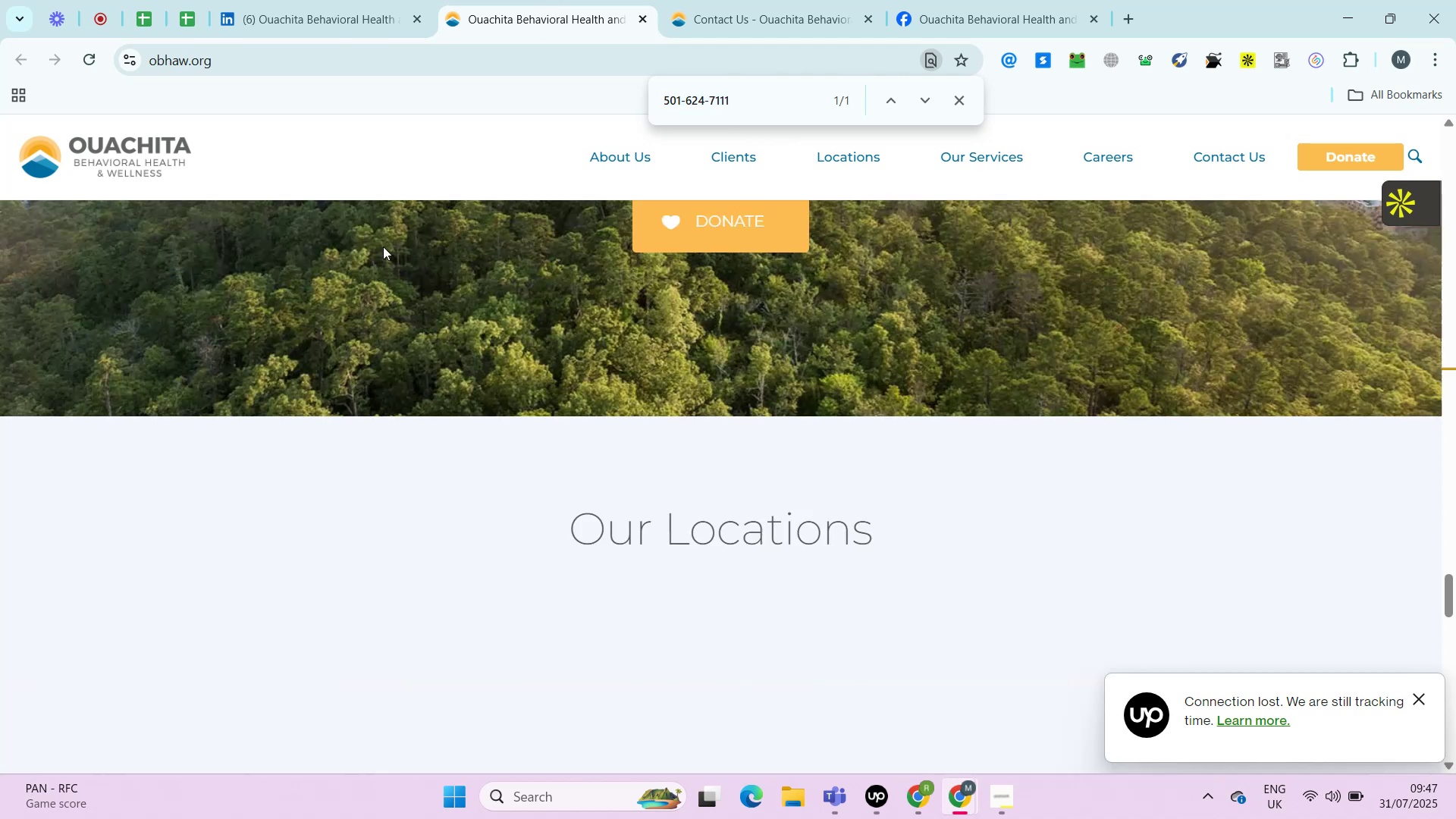 
key(Control+V)
 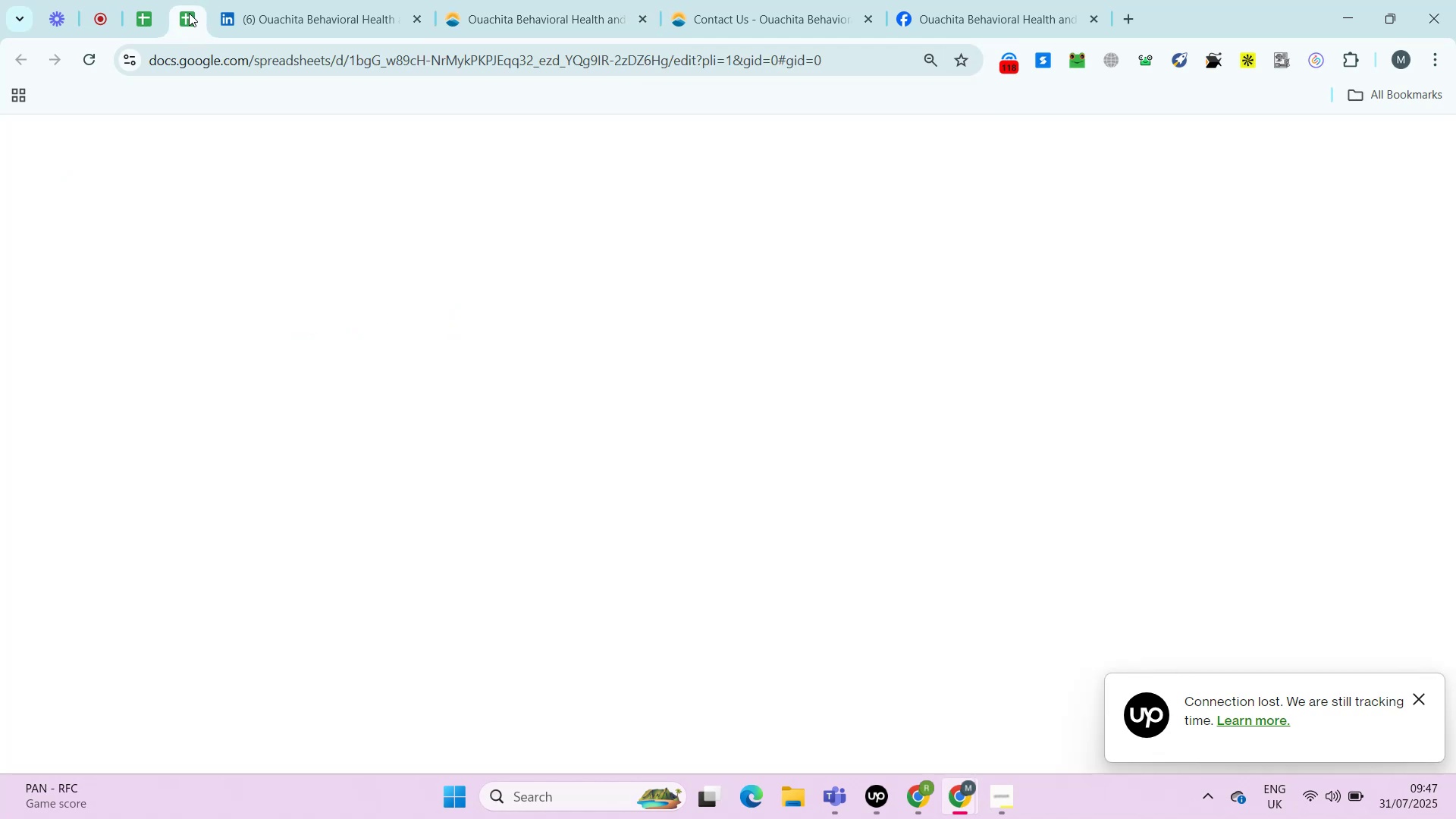 
wait(6.24)
 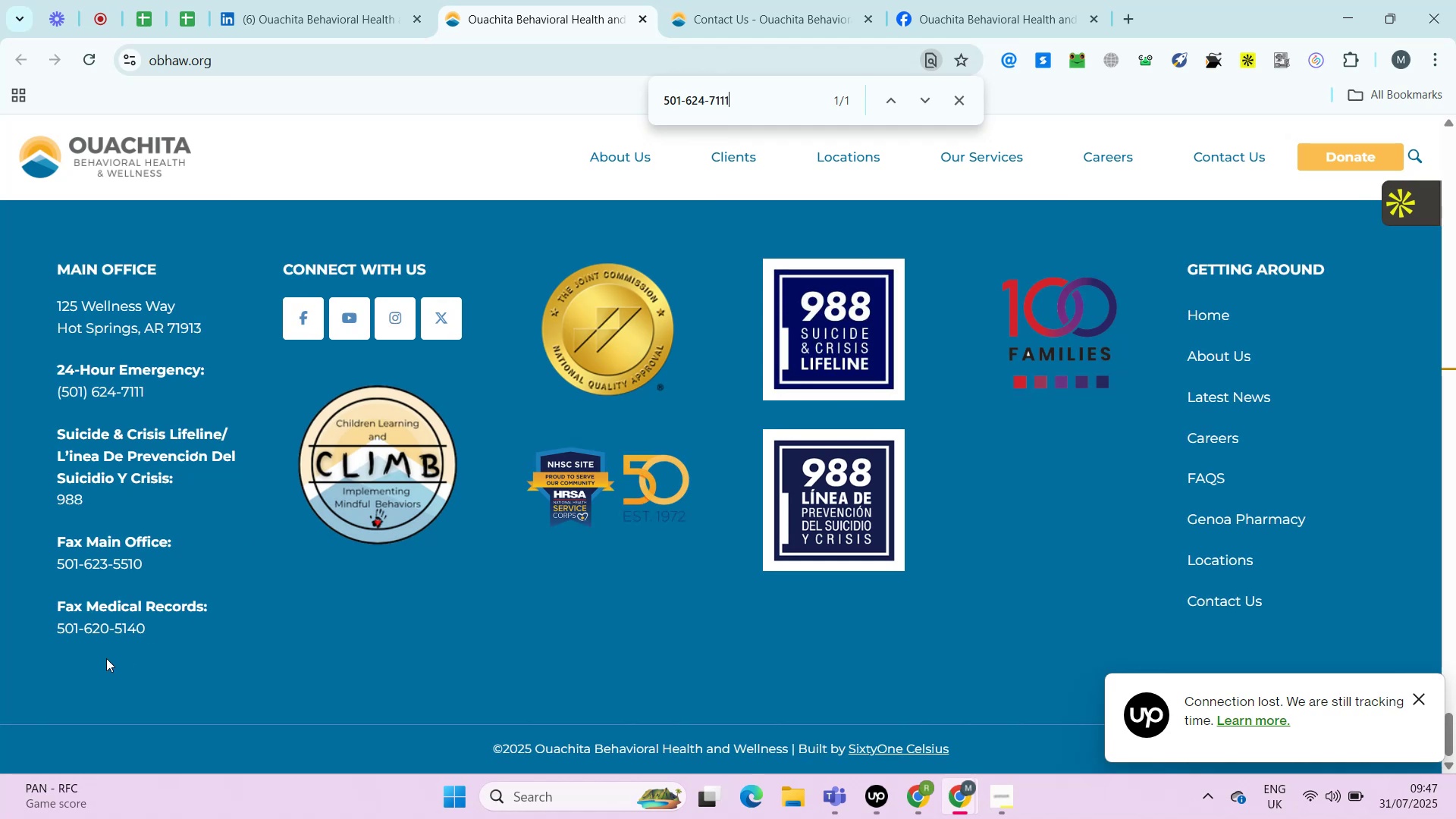 
left_click([189, 13])
 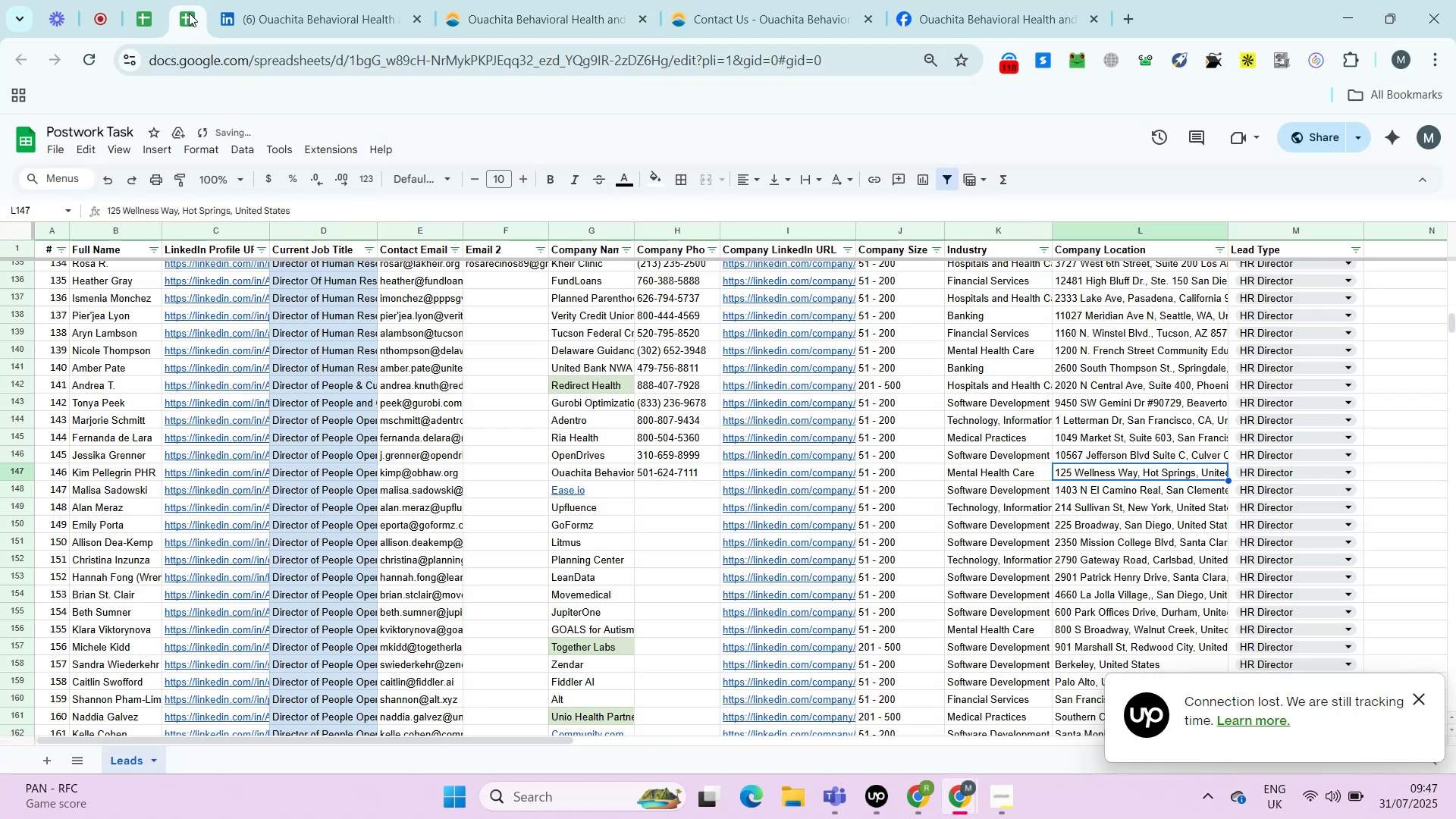 
key(ArrowLeft)
 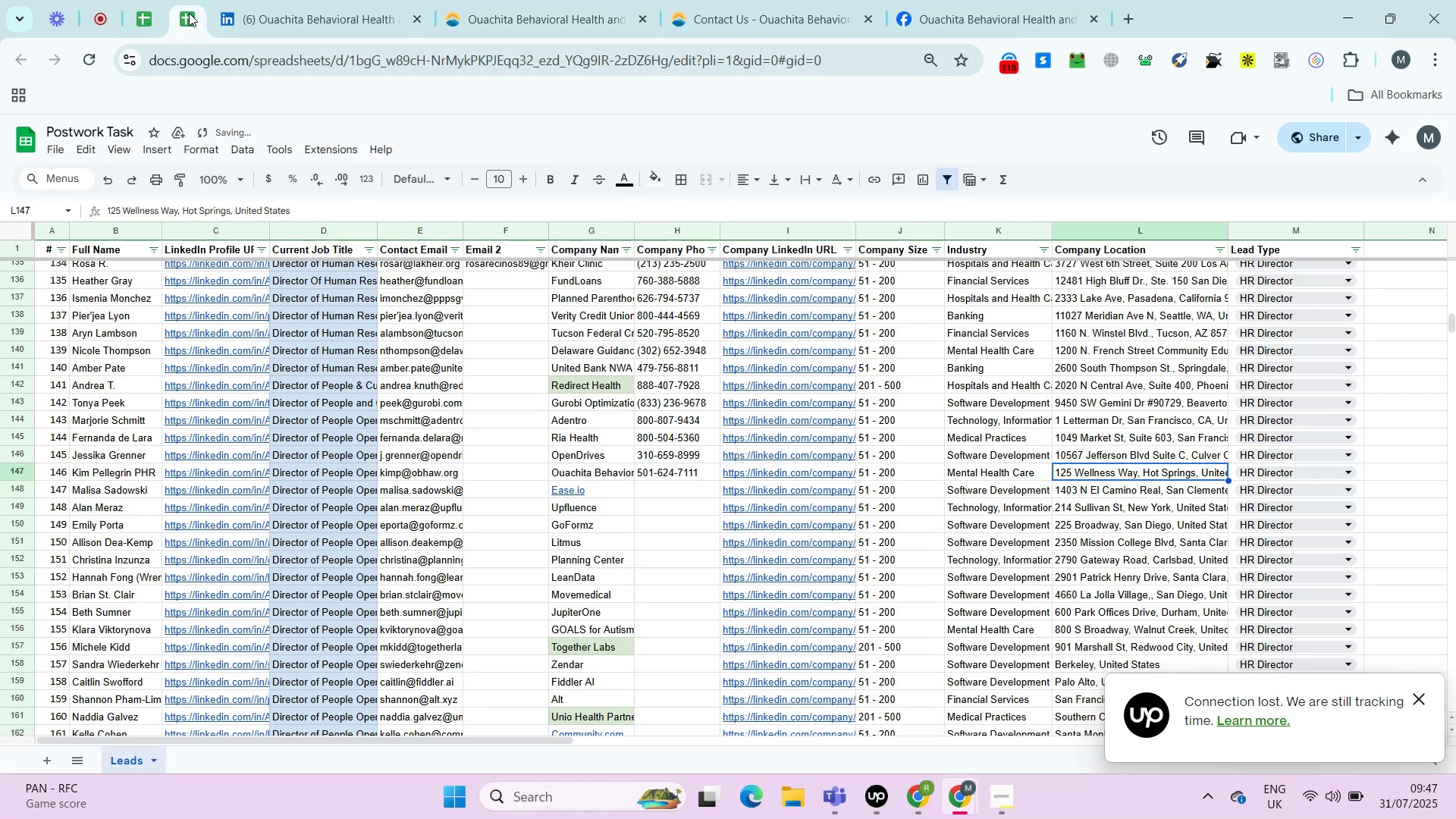 
key(Control+Shift+ShiftLeft)
 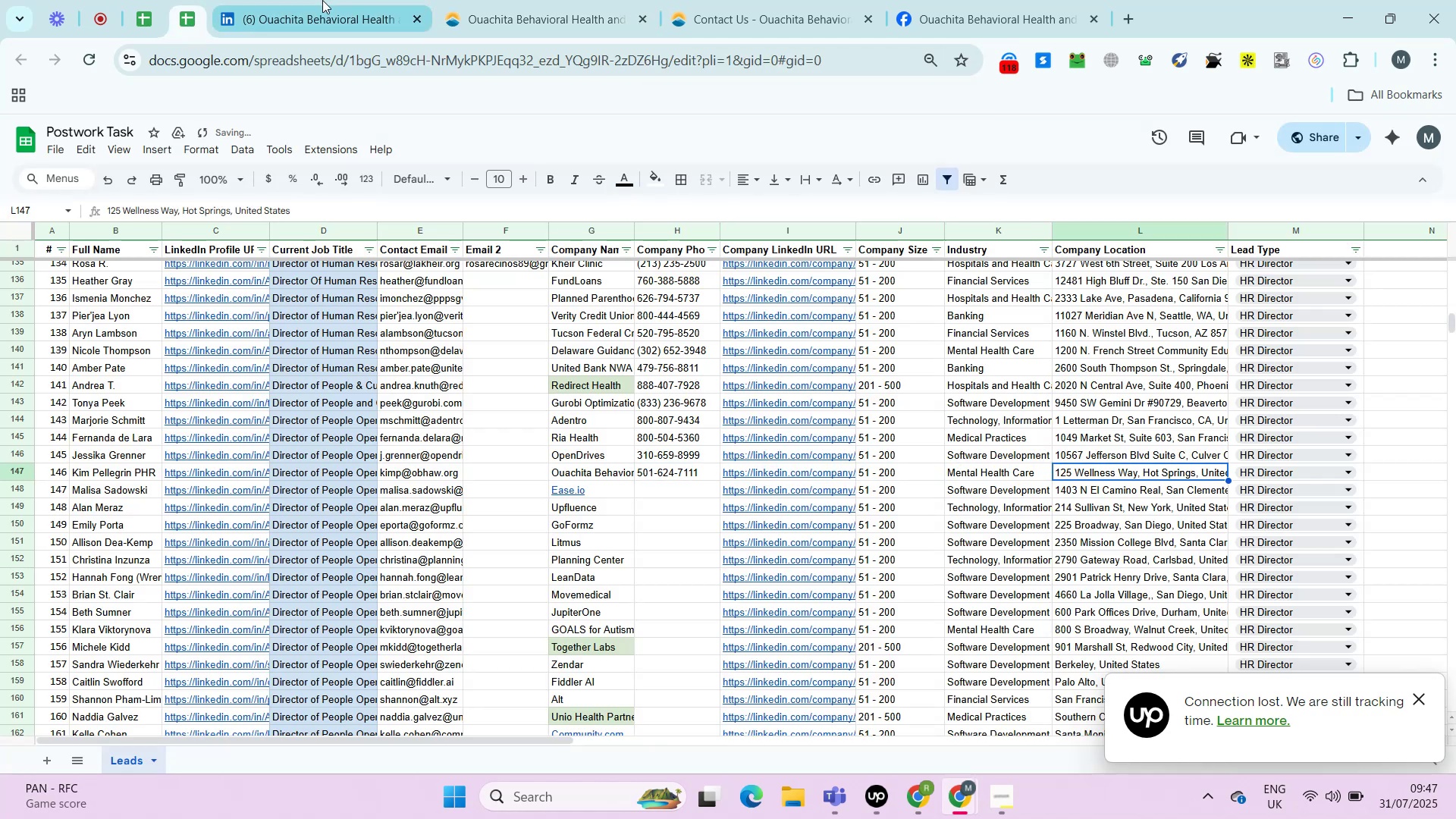 
key(Control+Shift+V)
 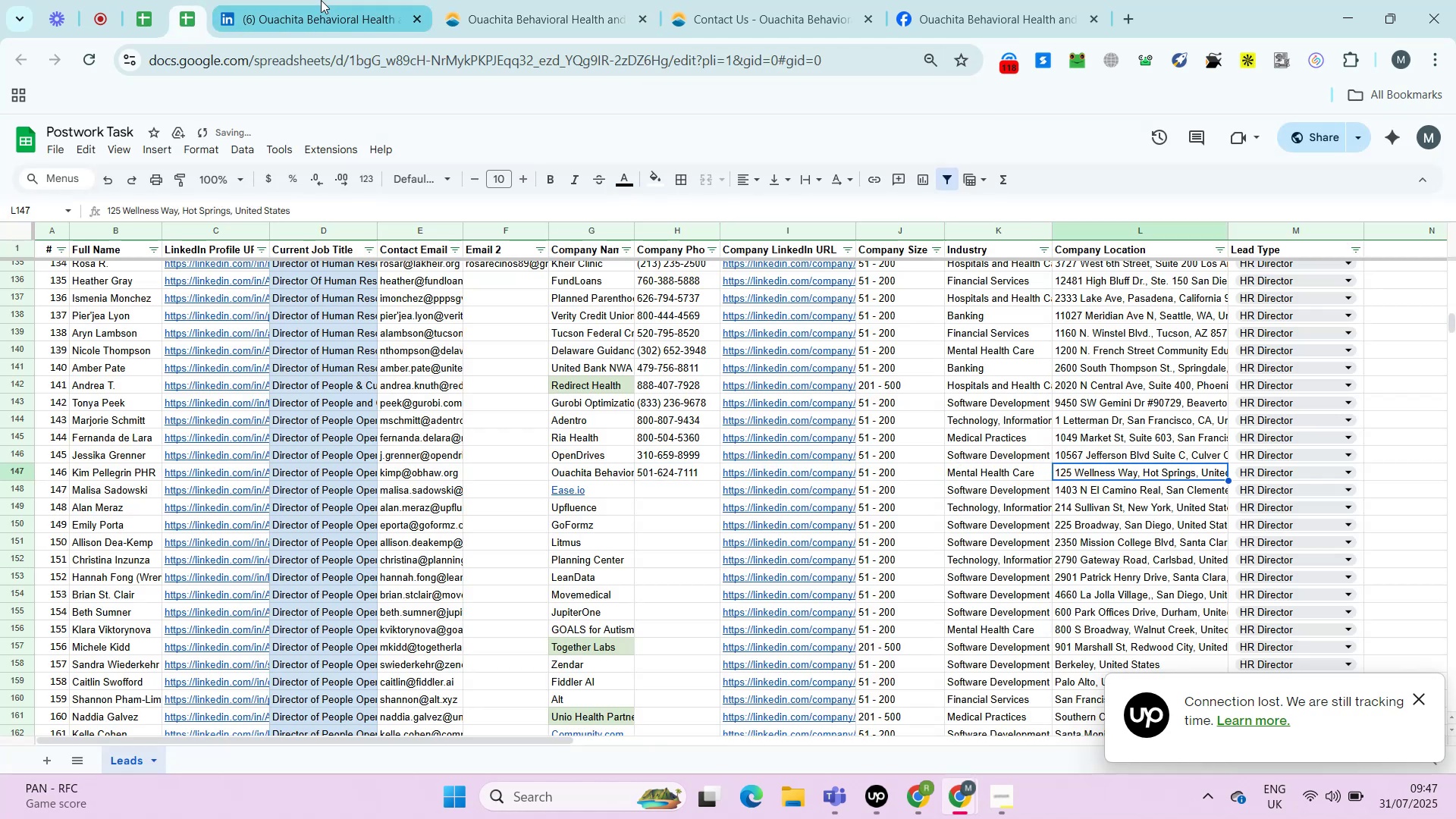 
key(ArrowRight)
 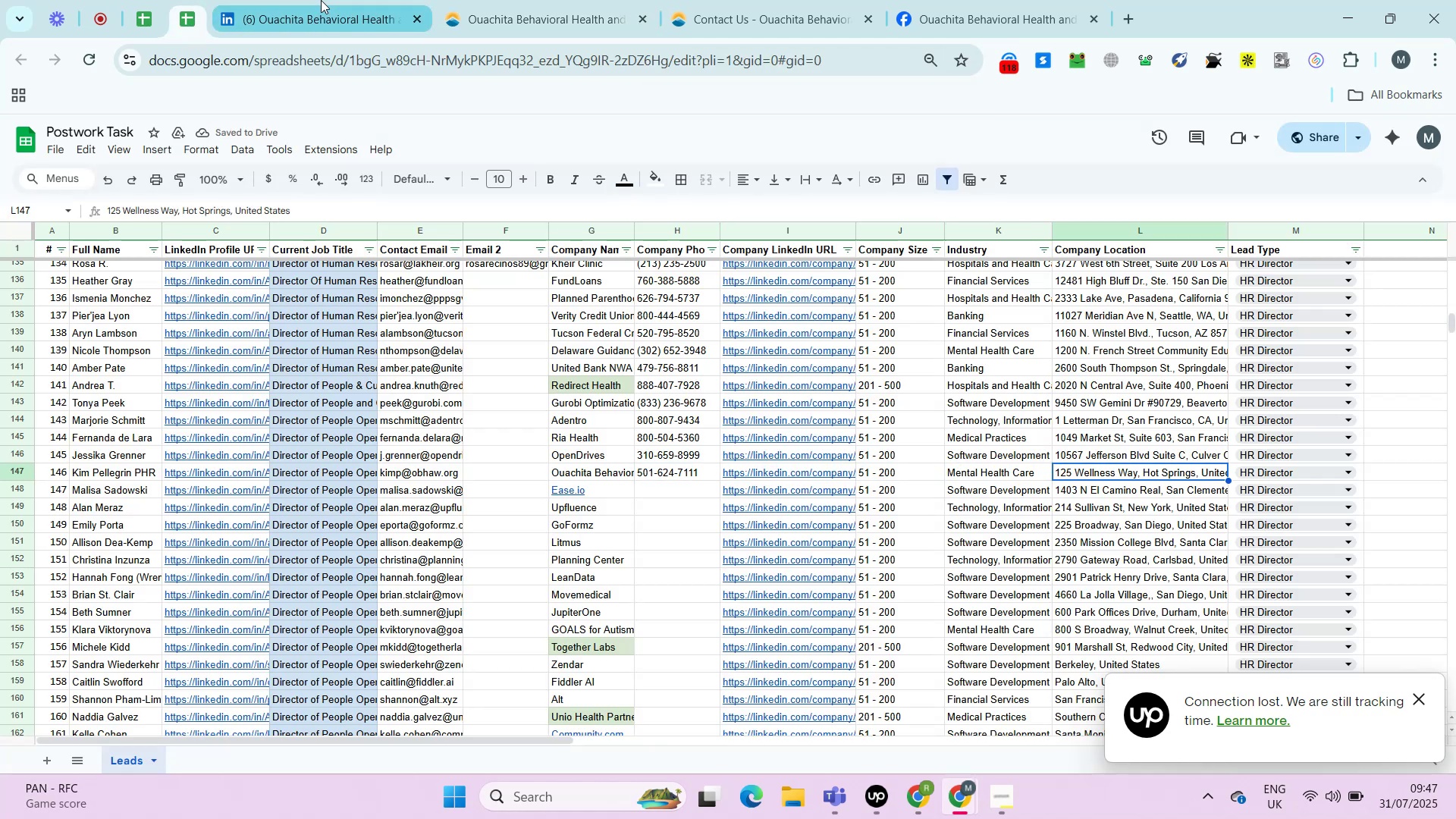 
key(ArrowRight)
 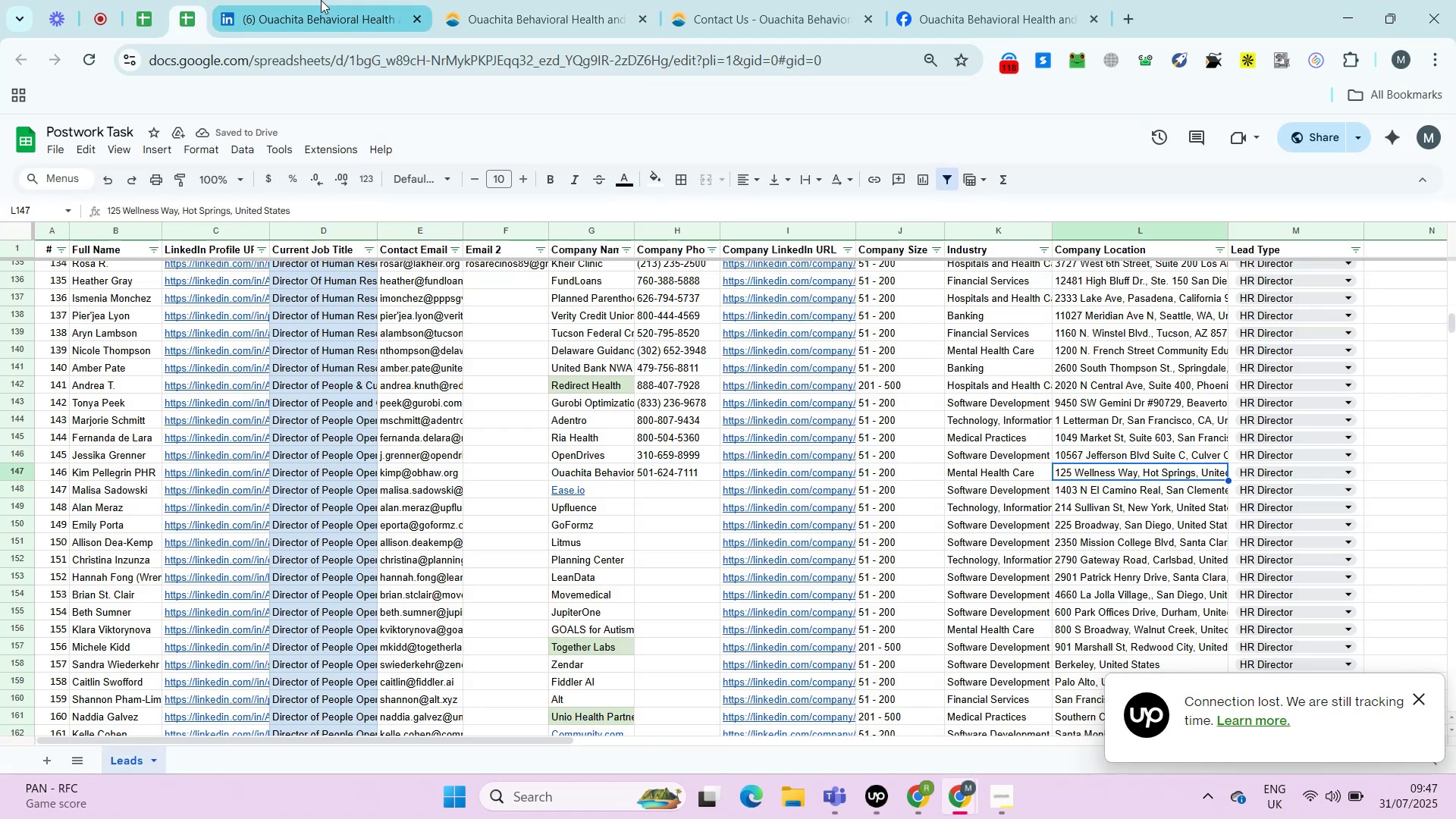 
key(ArrowRight)
 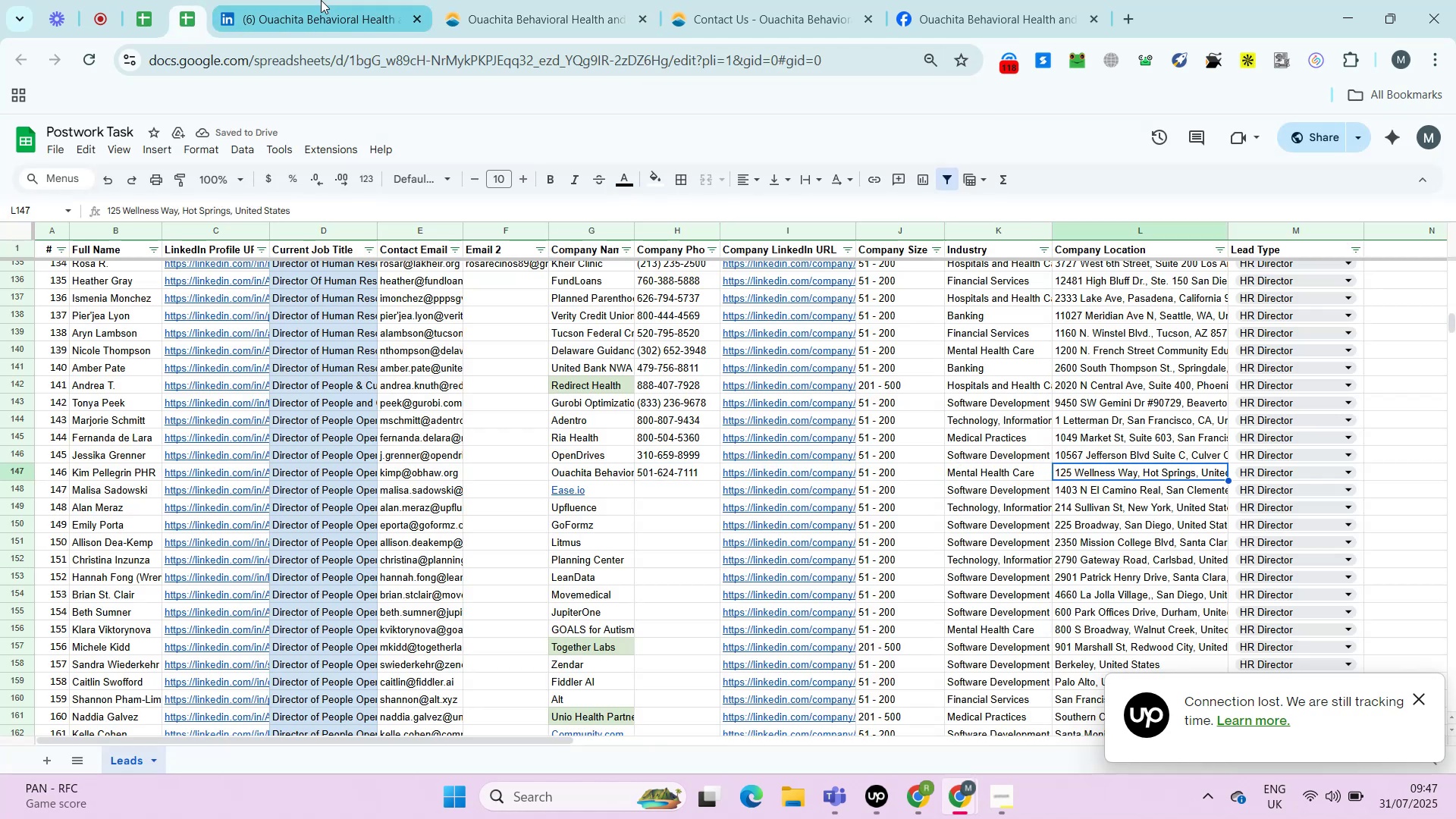 
key(ArrowRight)
 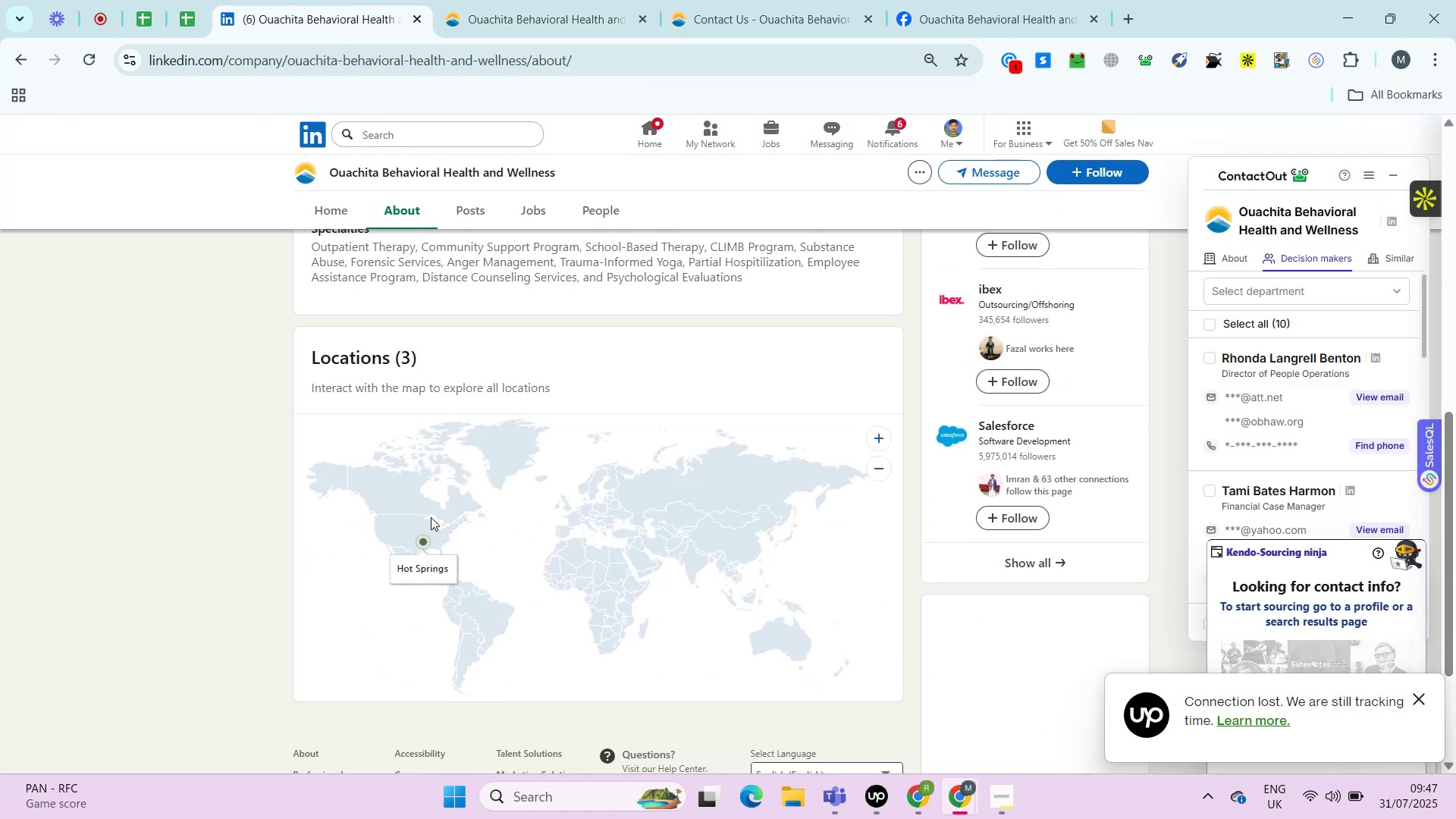 
left_click([321, 0])
 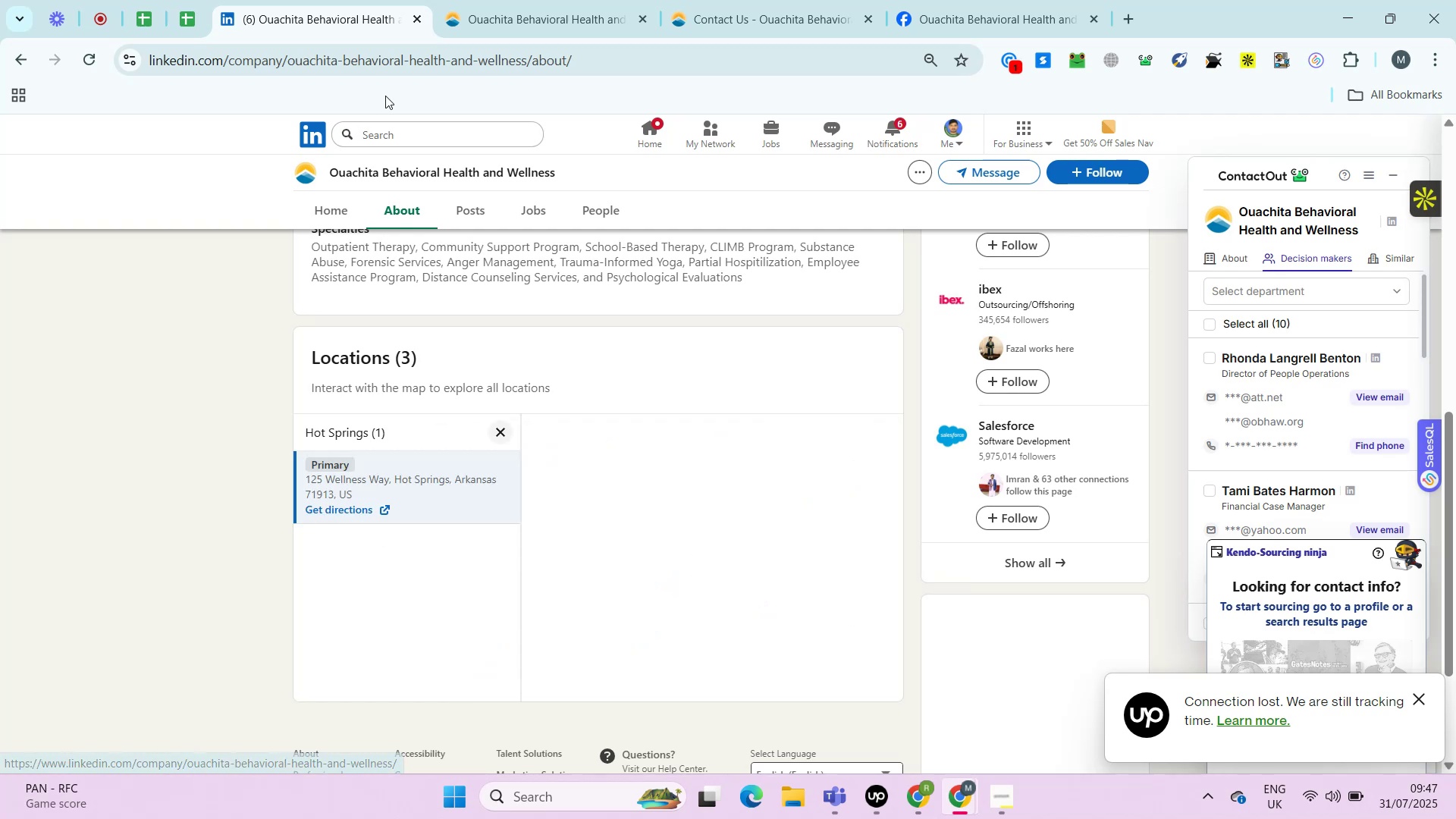 
left_click([421, 542])
 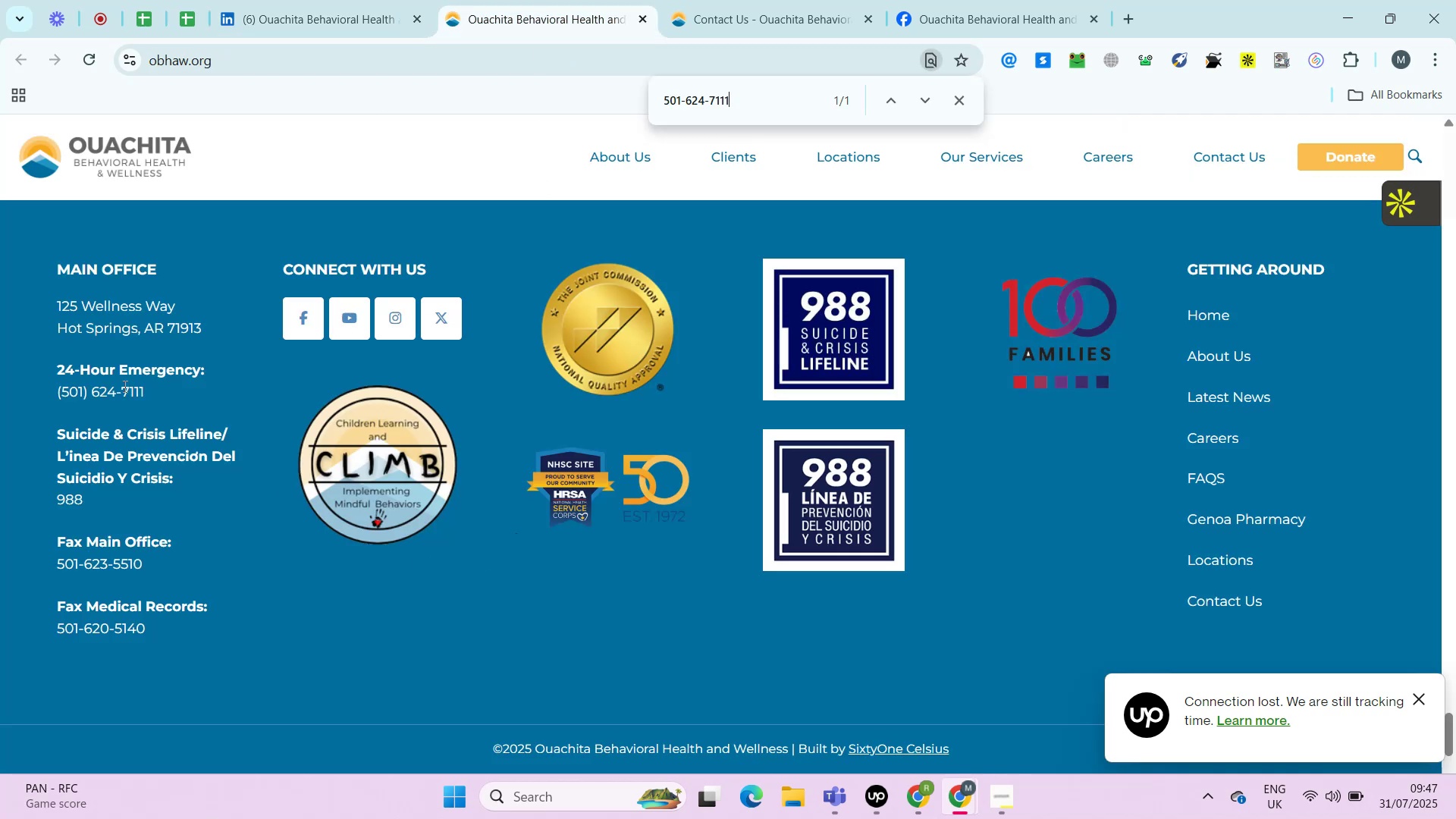 
left_click([535, 9])
 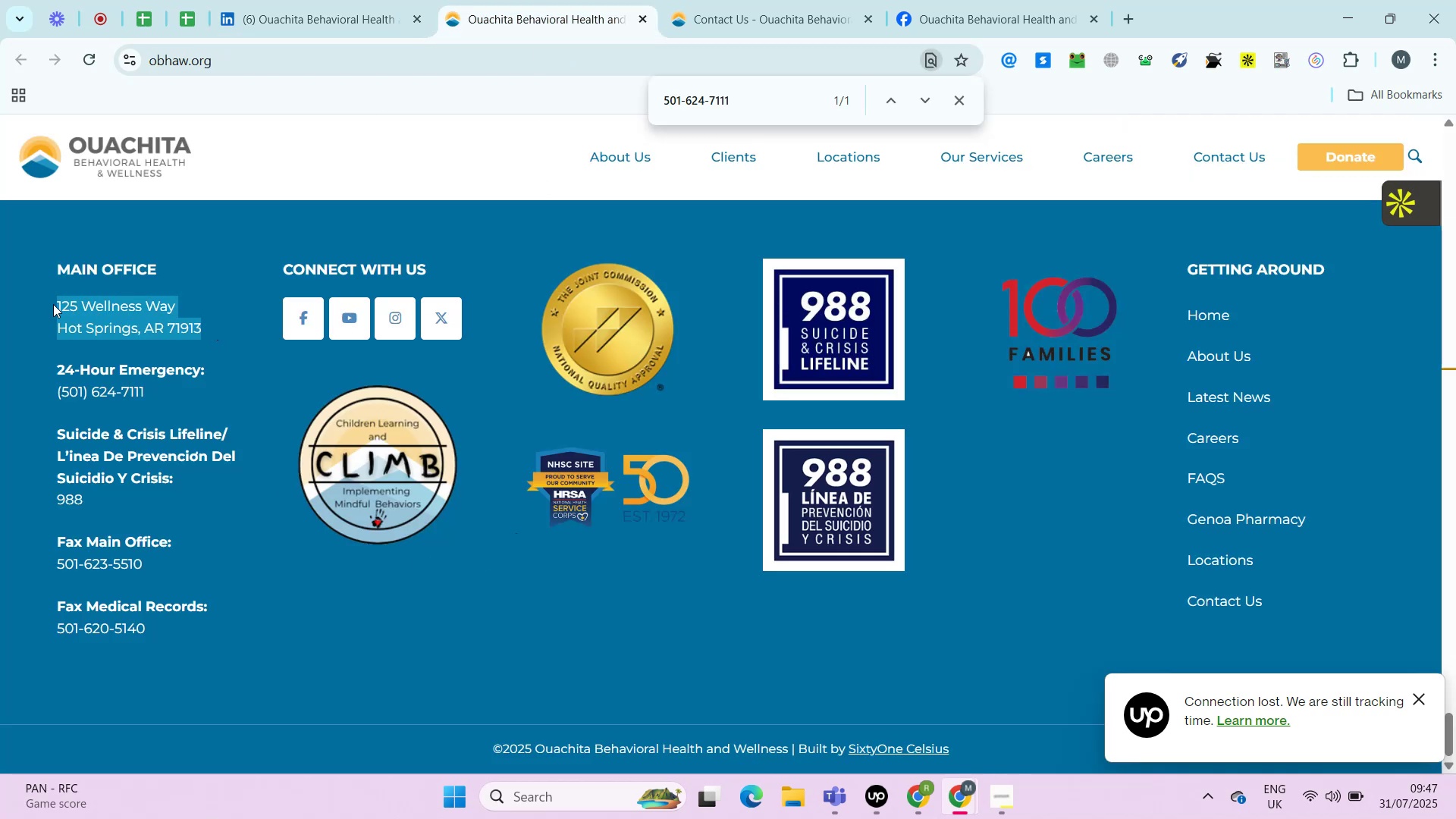 
left_click_drag(start_coordinate=[212, 326], to_coordinate=[53, 304])
 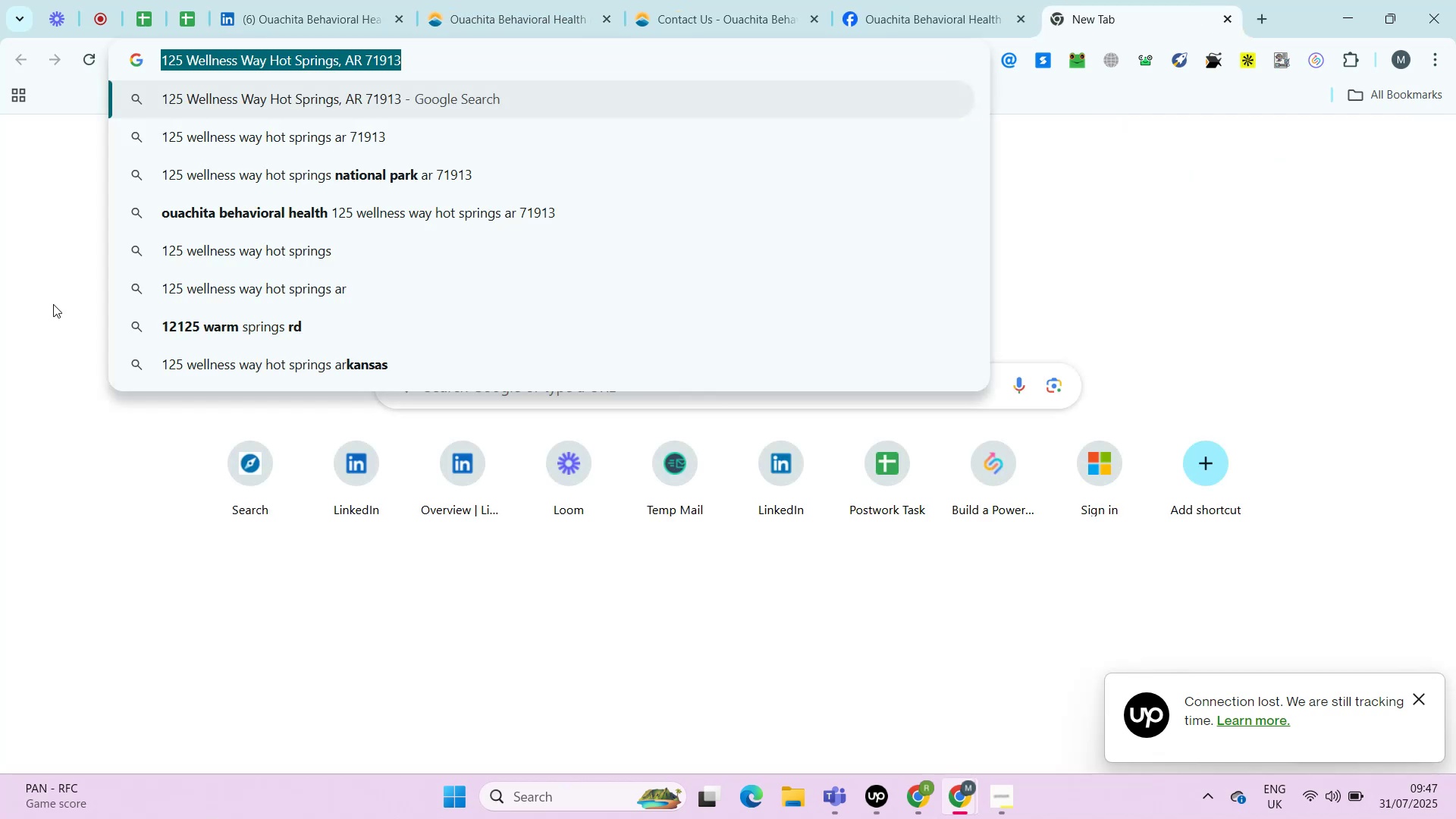 
key(Control+C)
 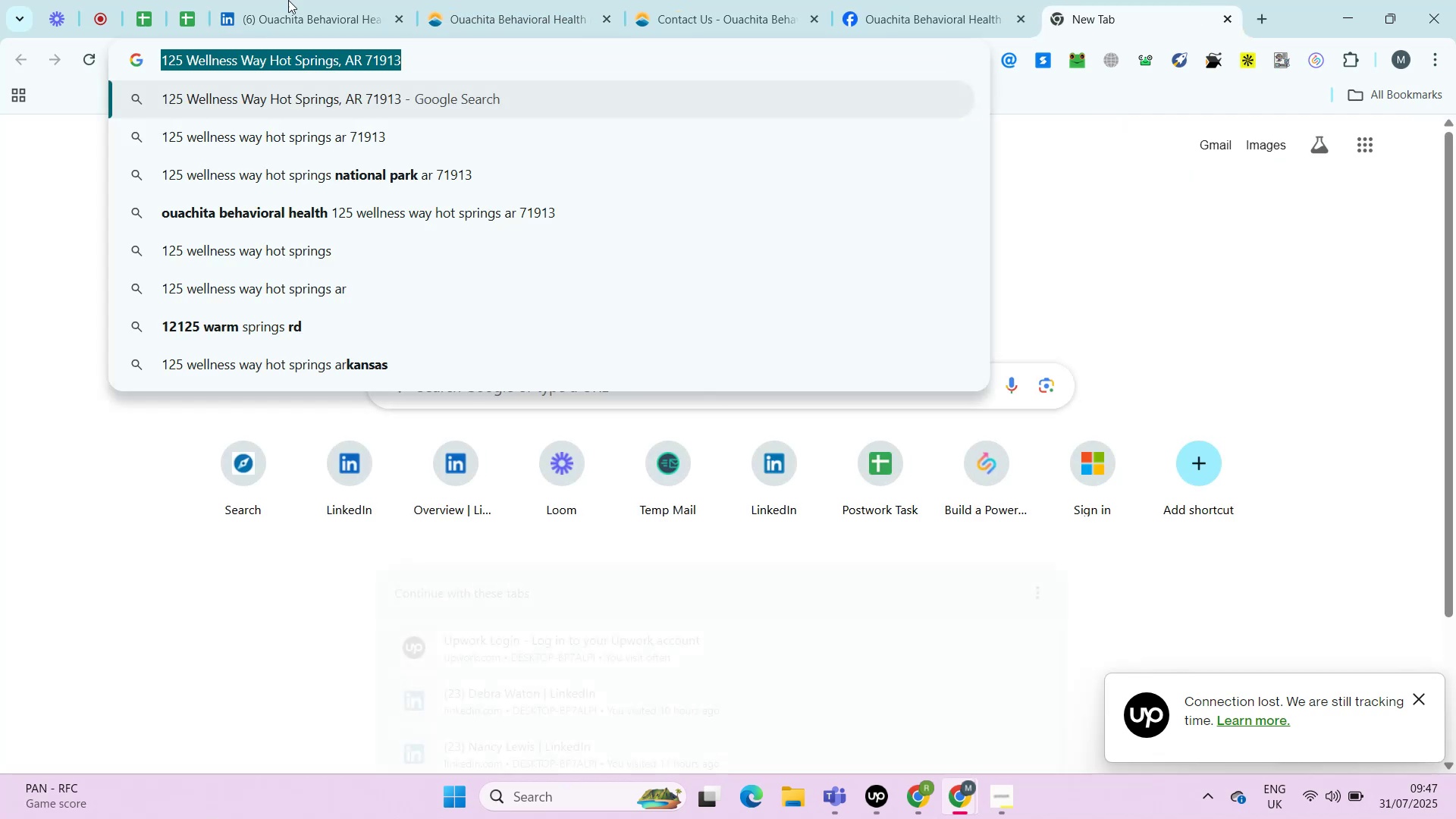 
key(Control+C)
 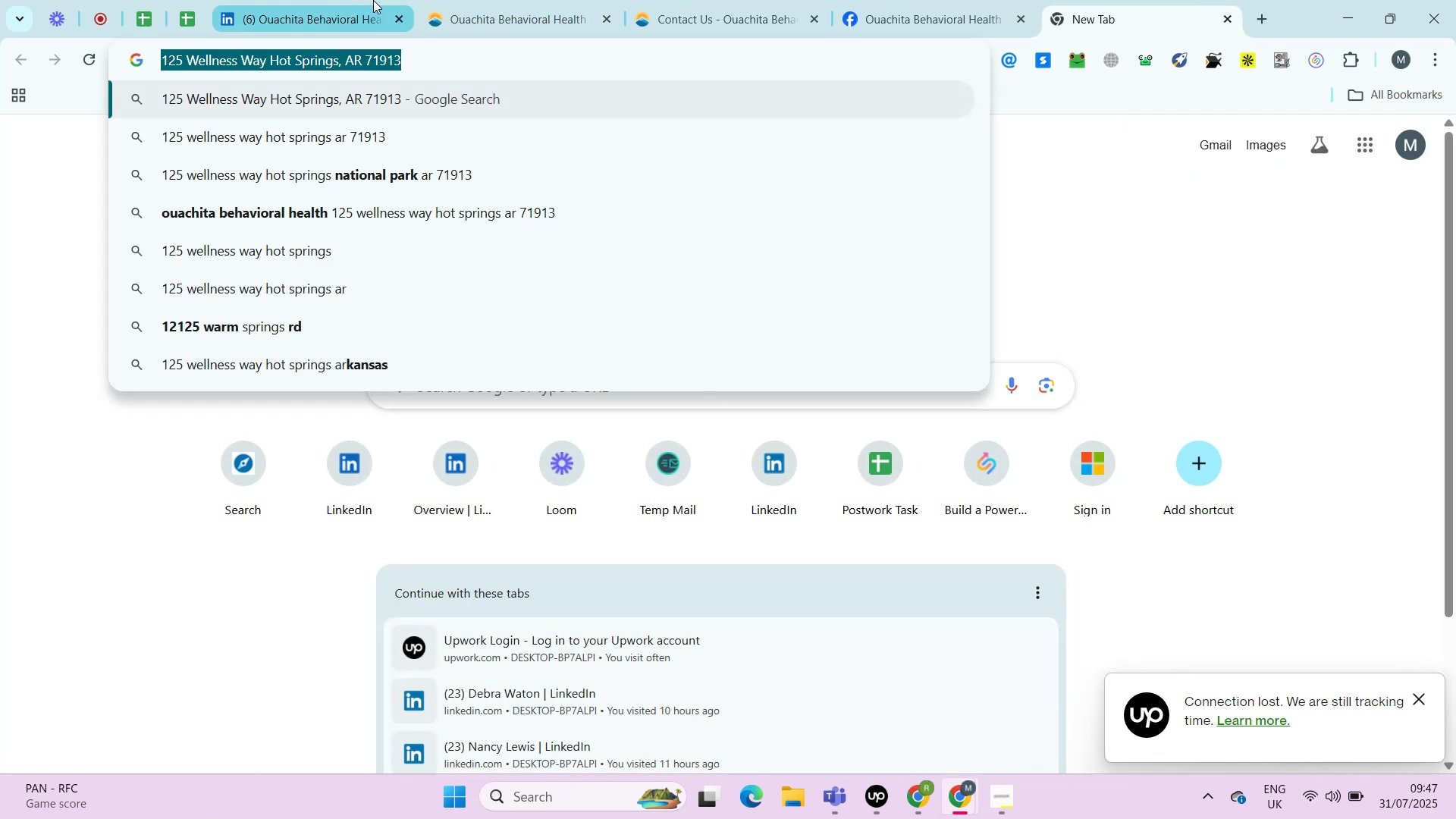 
key(Control+T)
 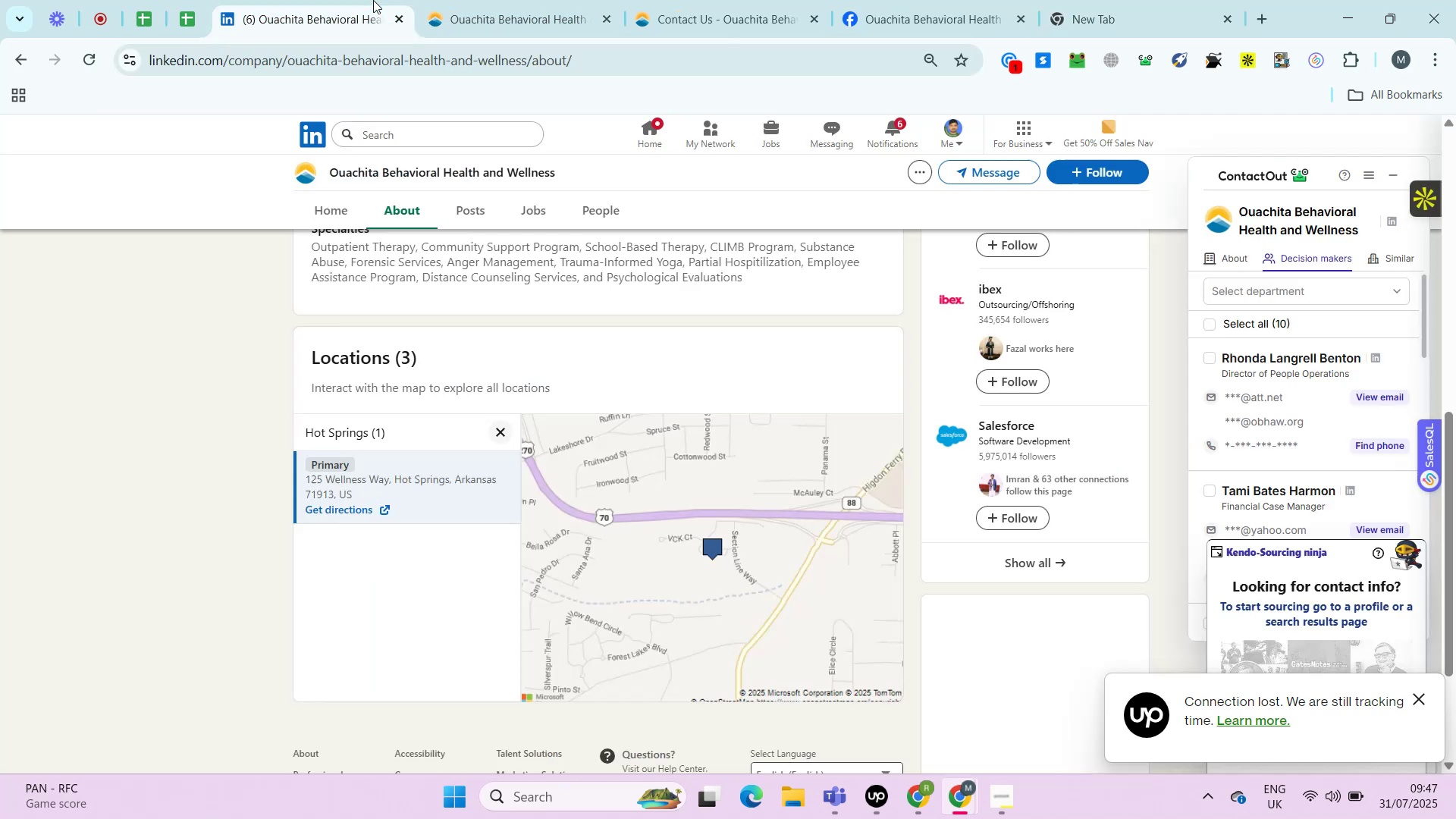 
key(Control+V)
 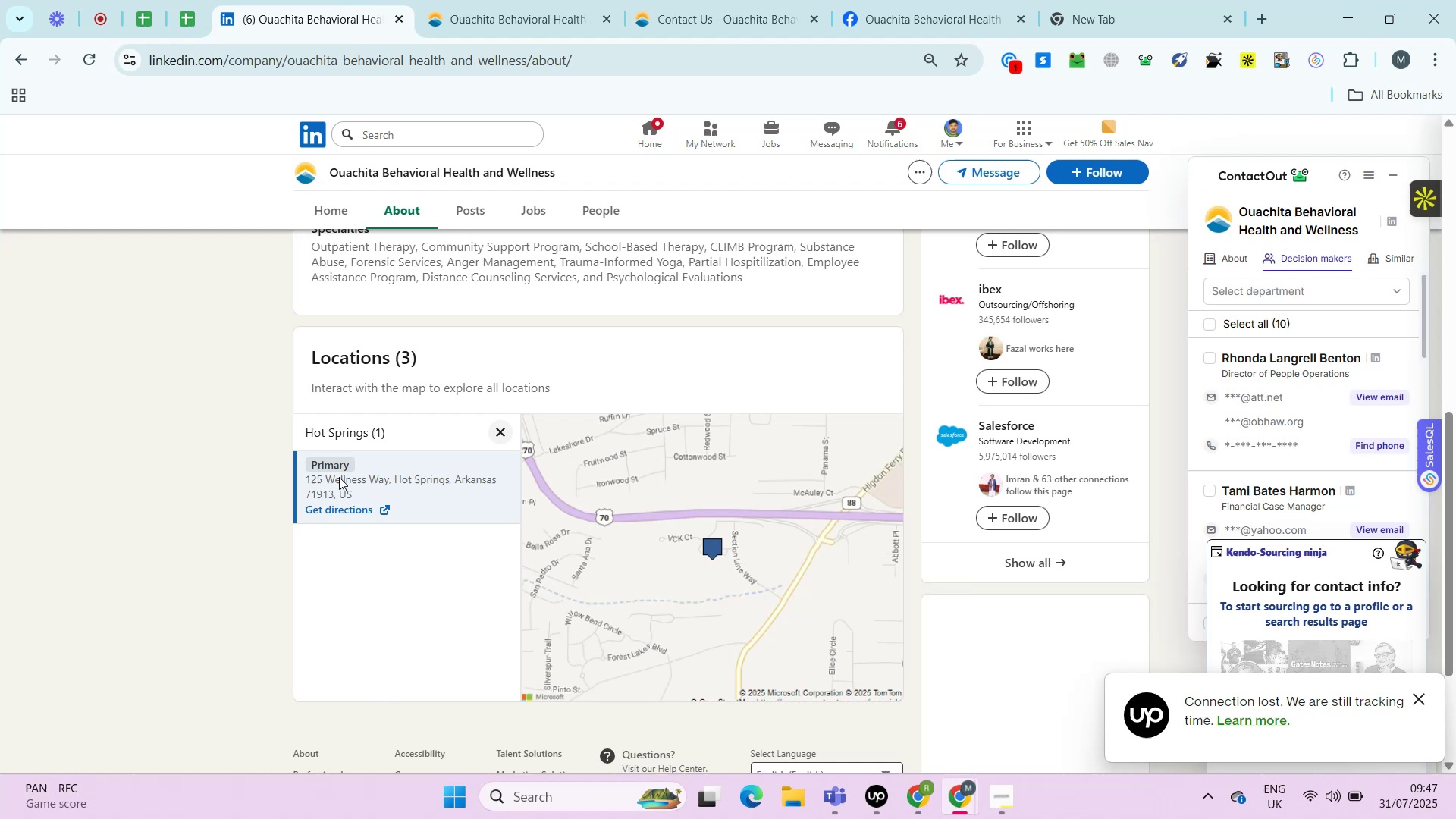 
key(Control+A)
 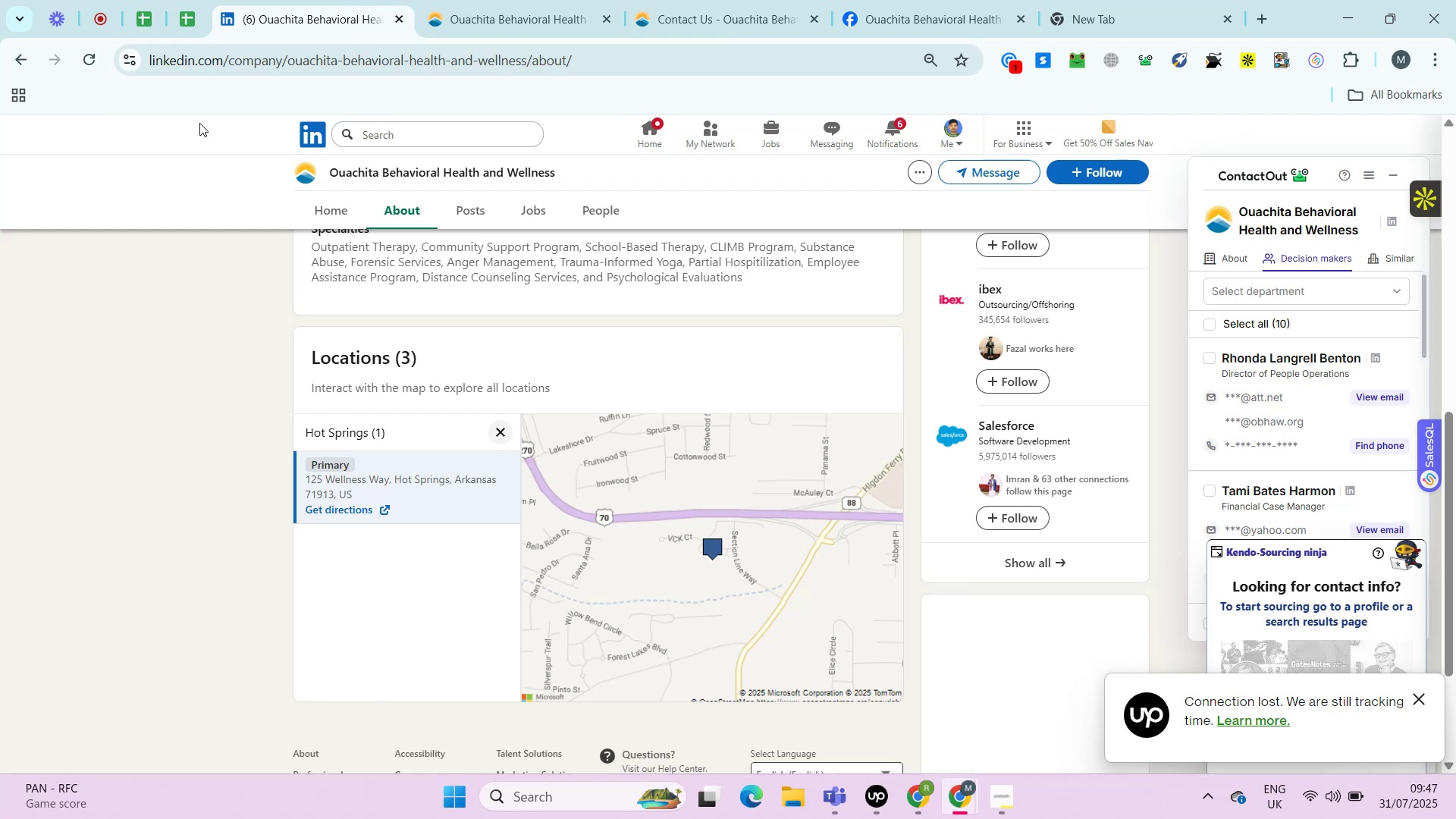 
key(Control+C)
 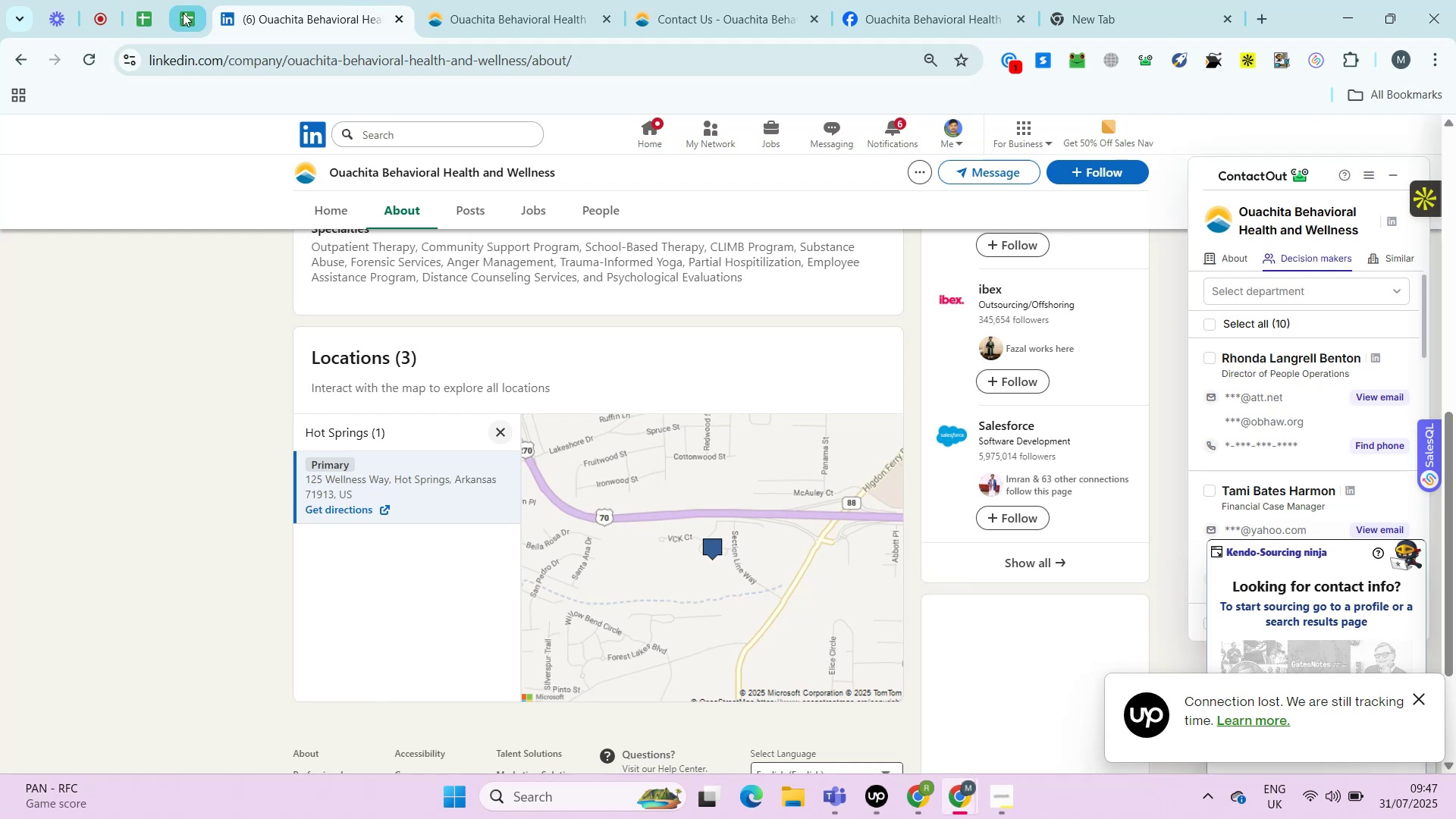 
left_click([373, 0])
 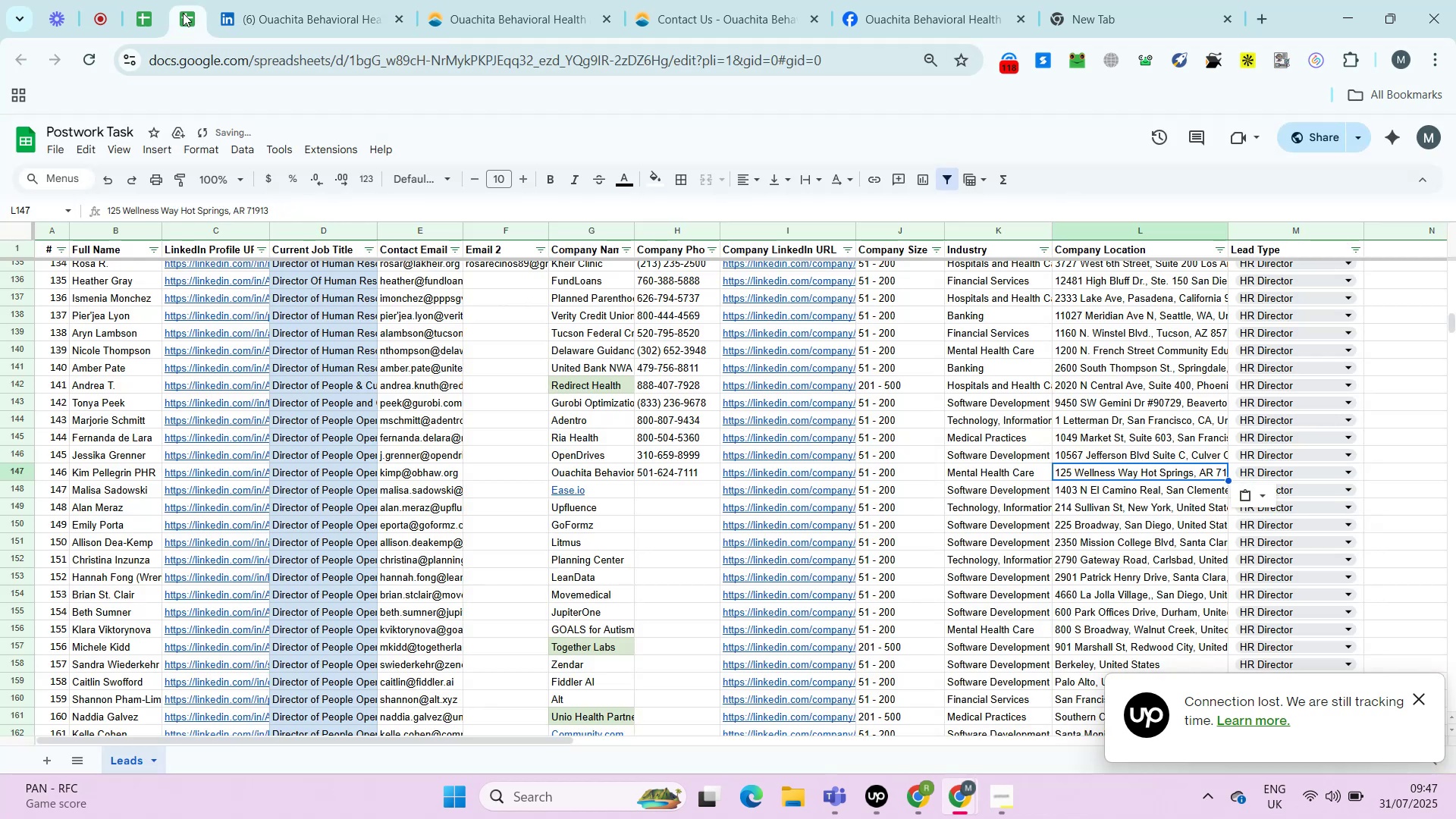 
left_click([183, 13])
 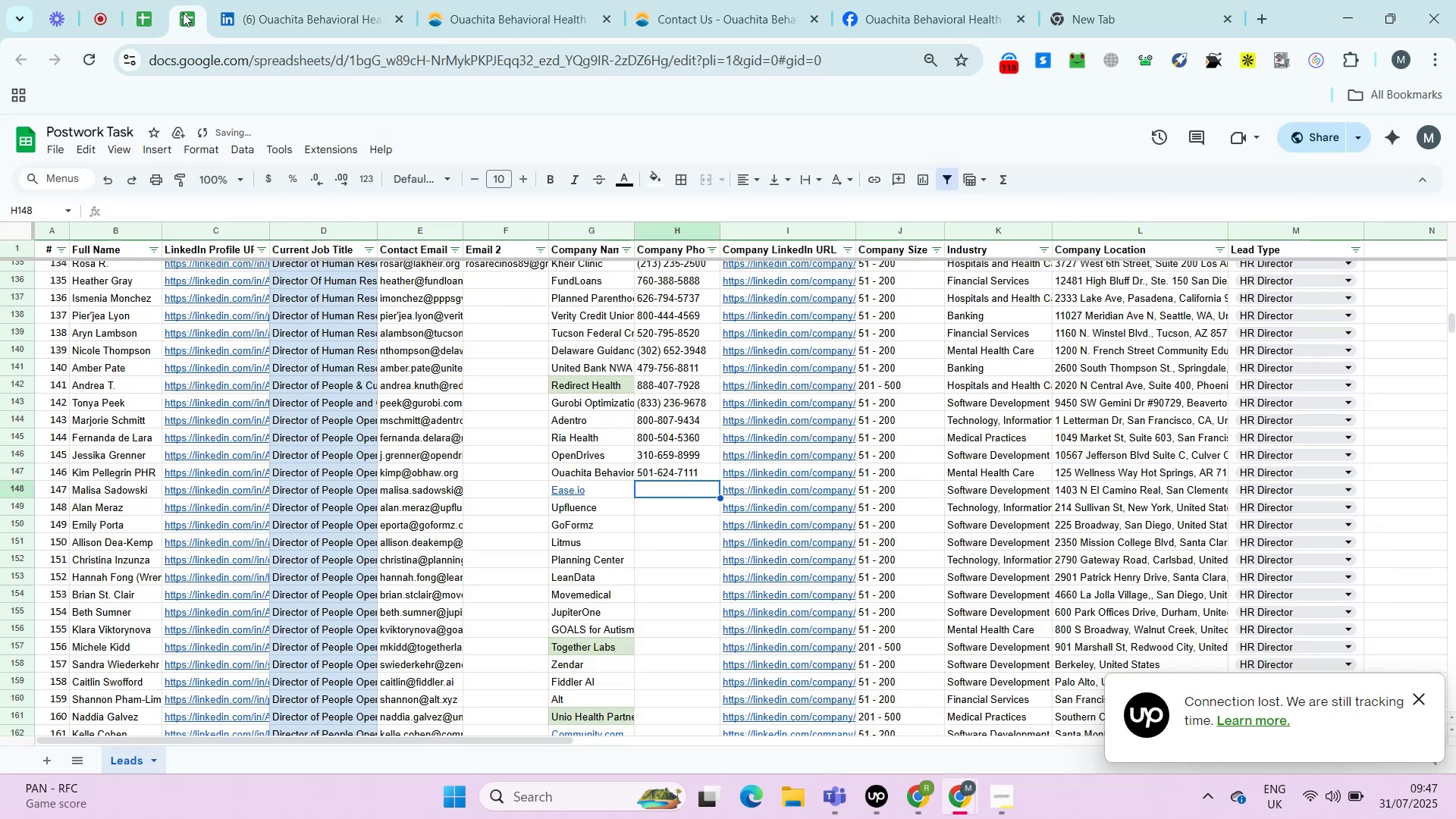 
key(Control+Shift+ShiftLeft)
 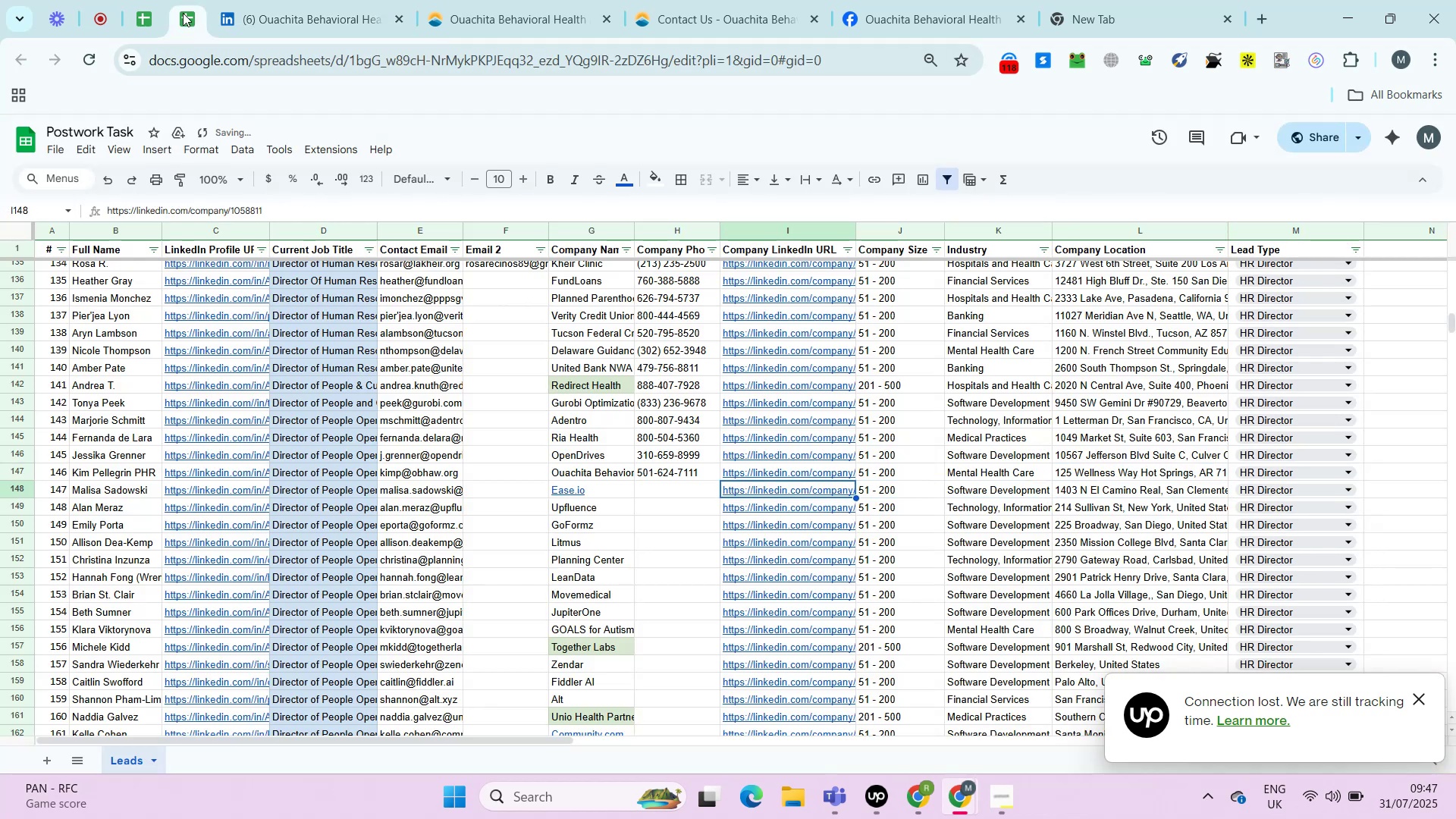 
key(Control+Shift+V)
 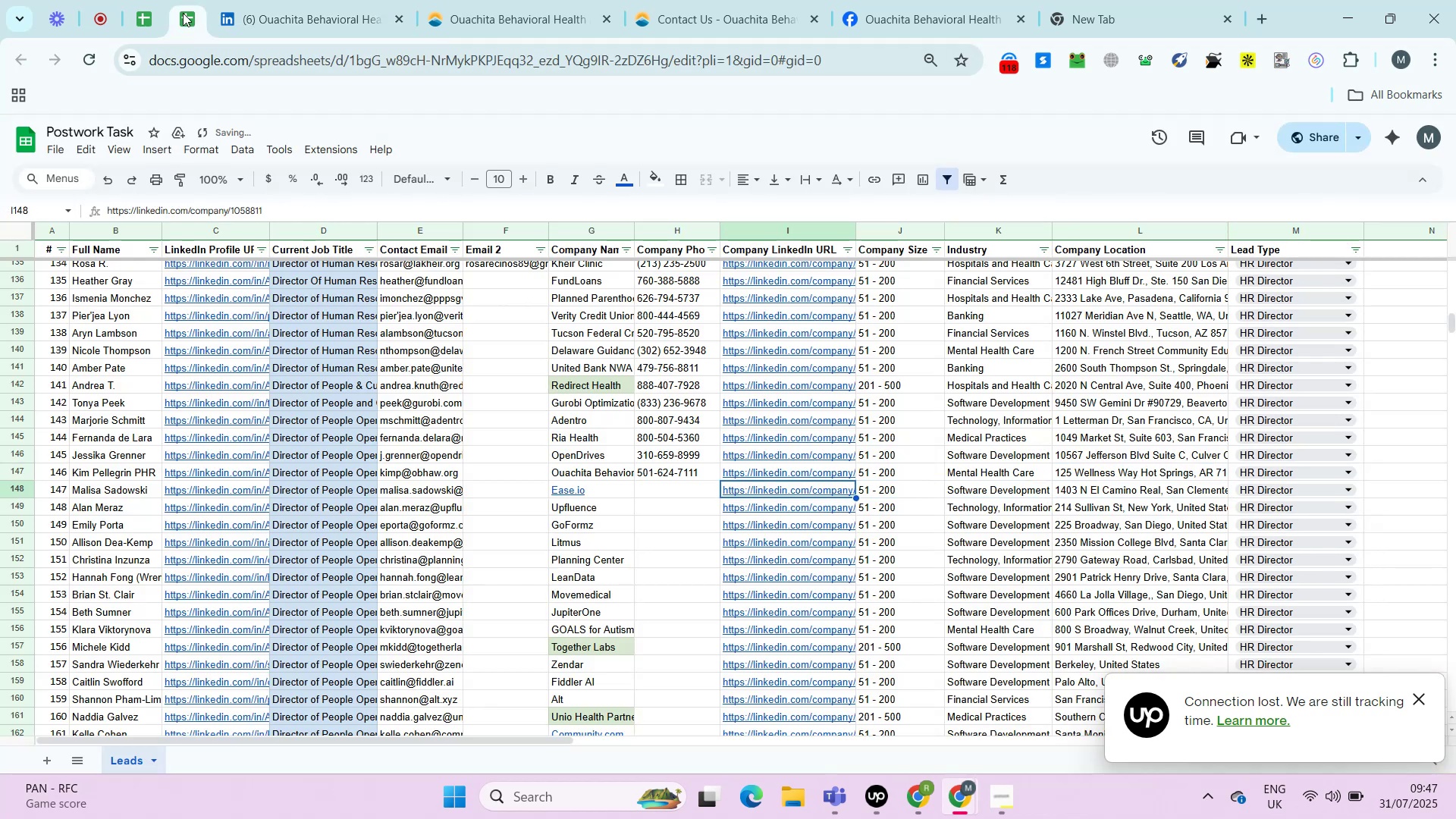 
key(ArrowDown)
 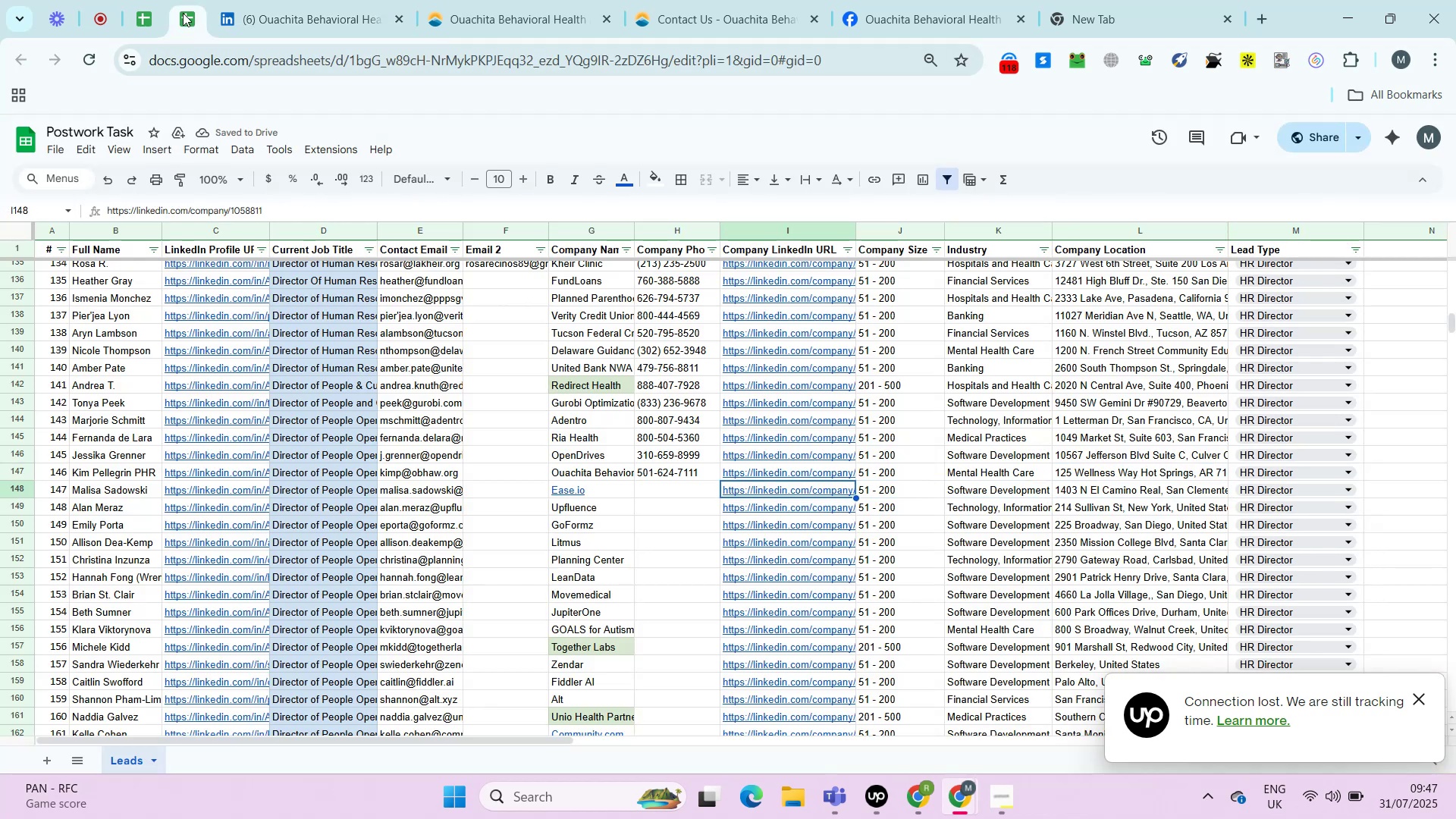 
key(ArrowLeft)
 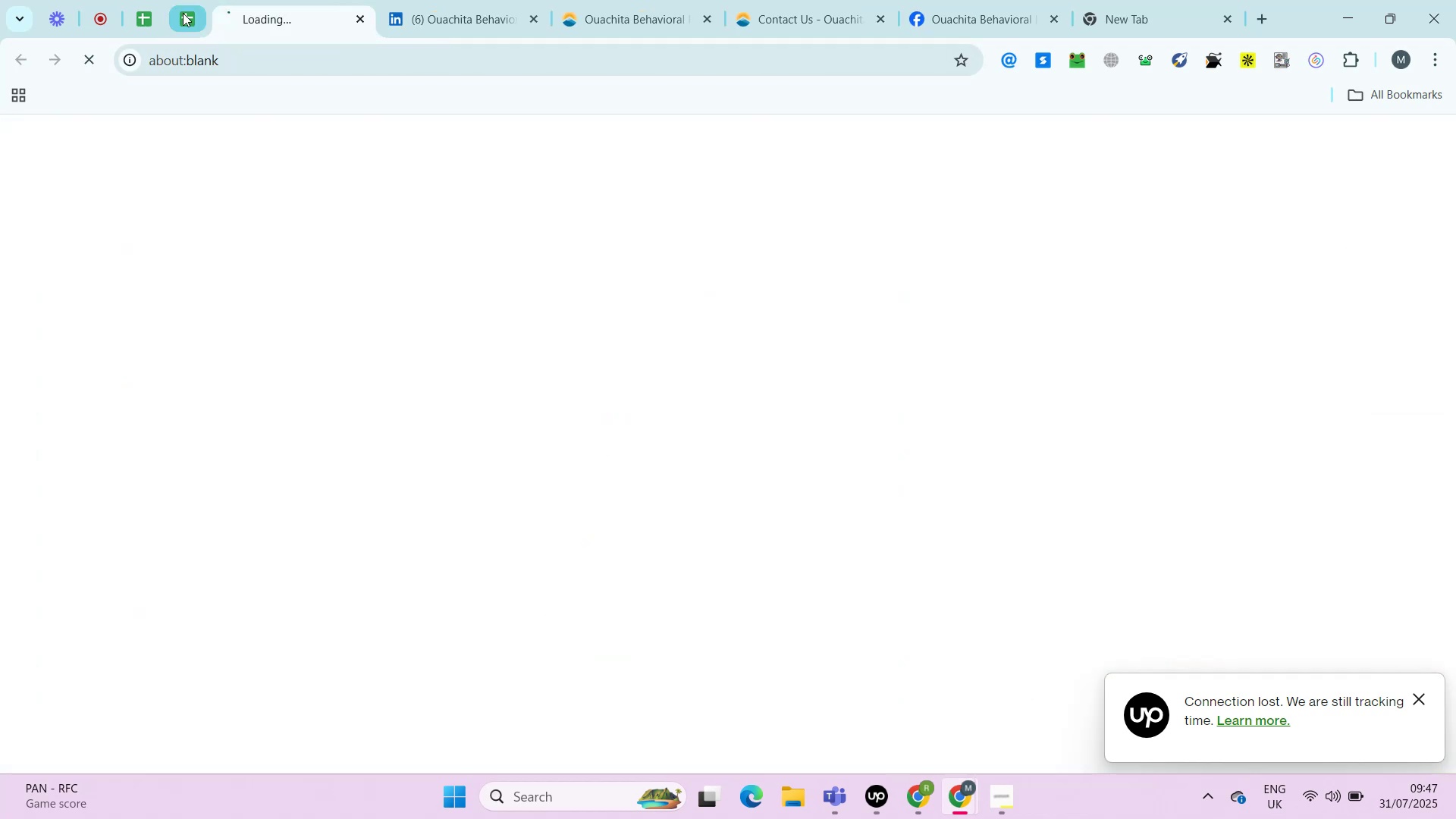 
key(ArrowLeft)
 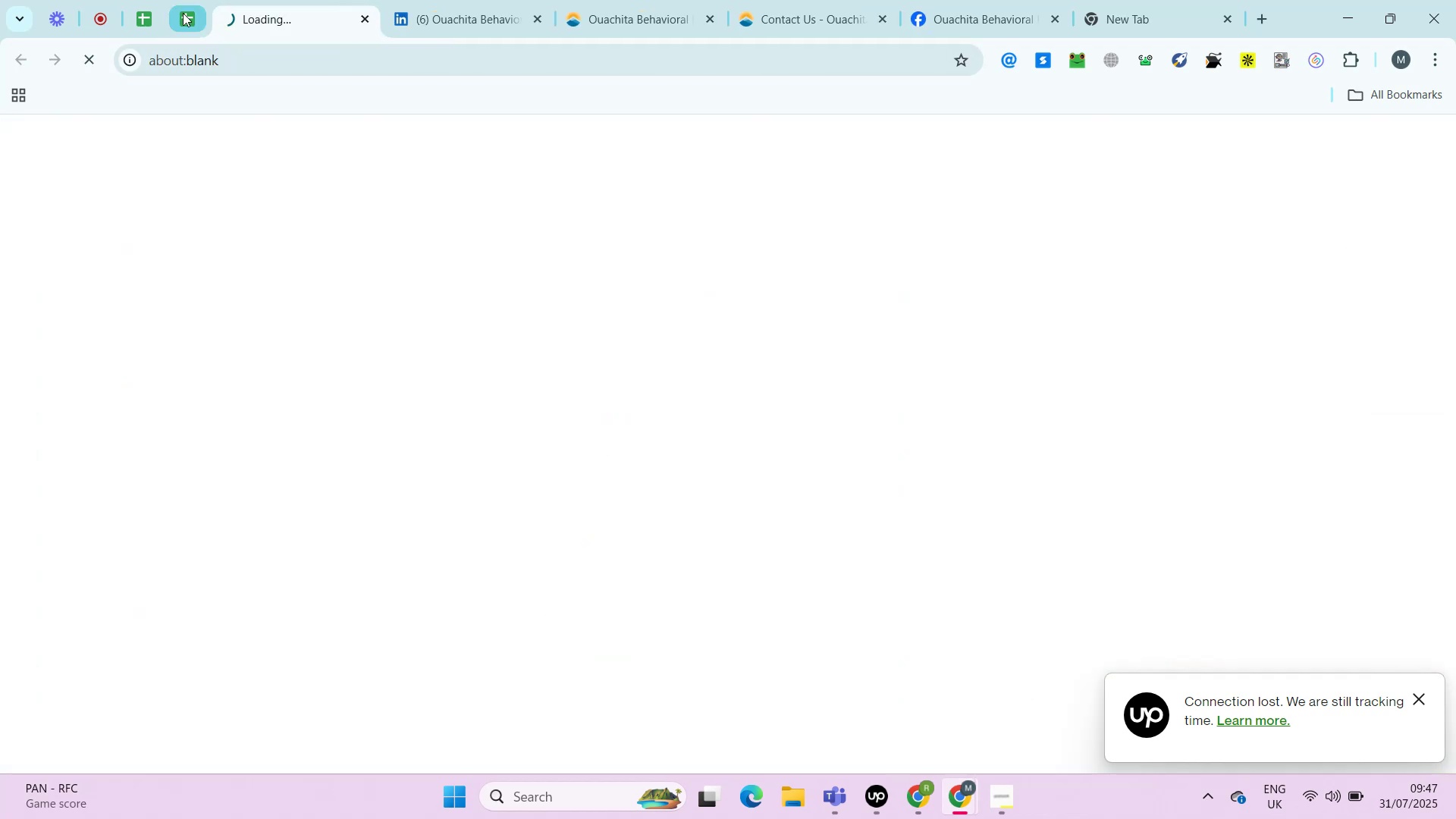 
key(ArrowLeft)
 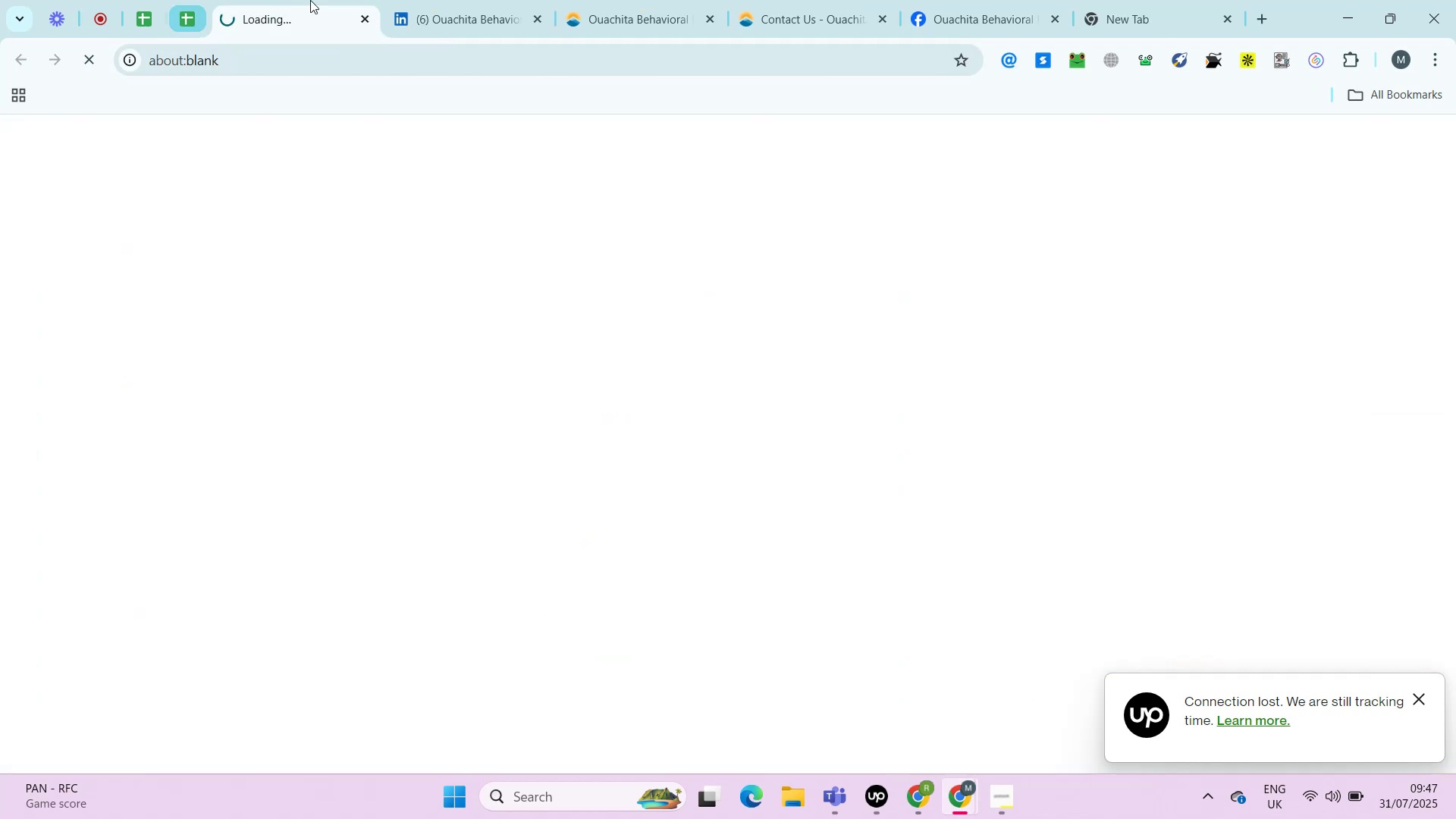 
key(ArrowLeft)
 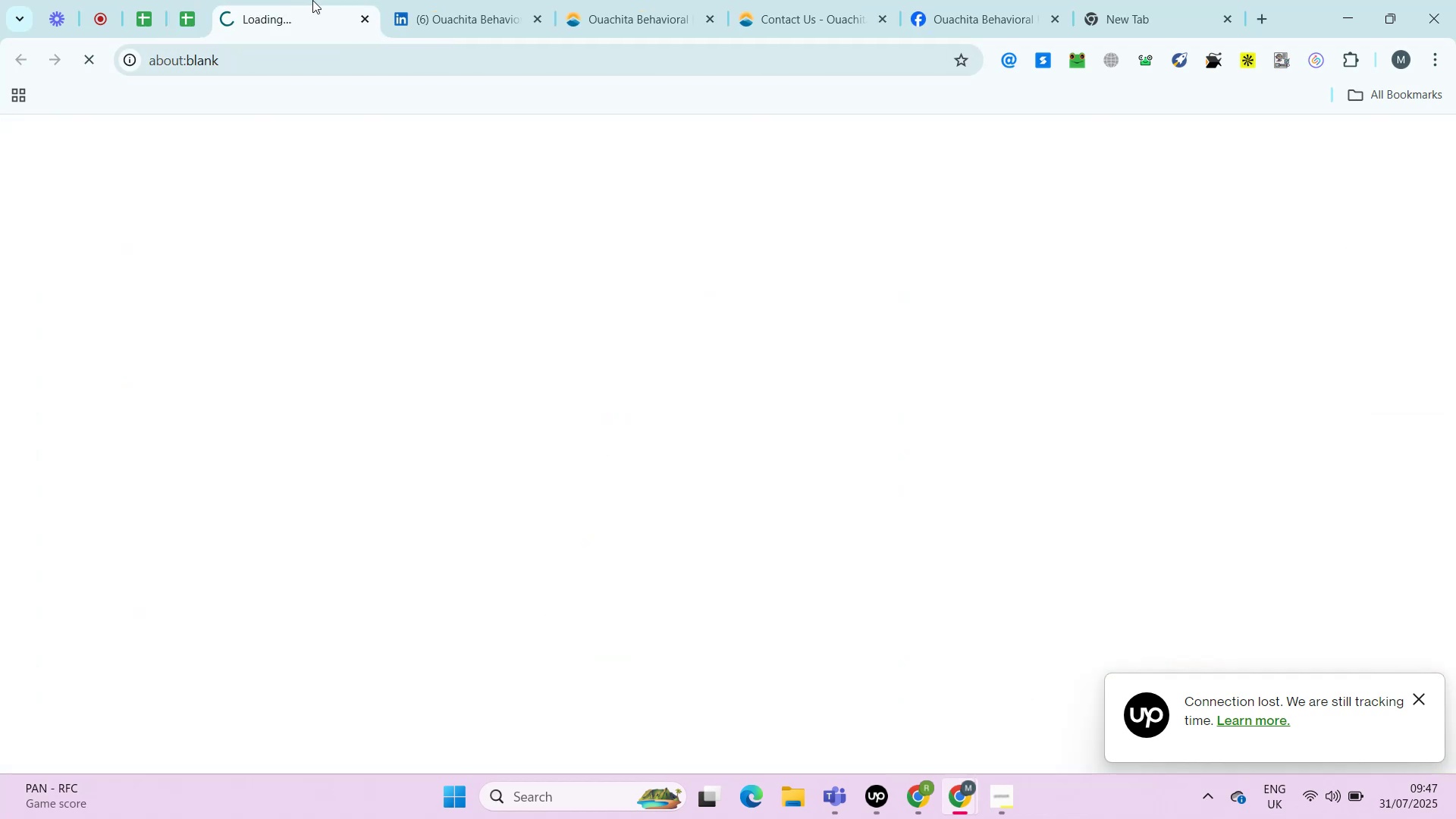 
key(ArrowLeft)
 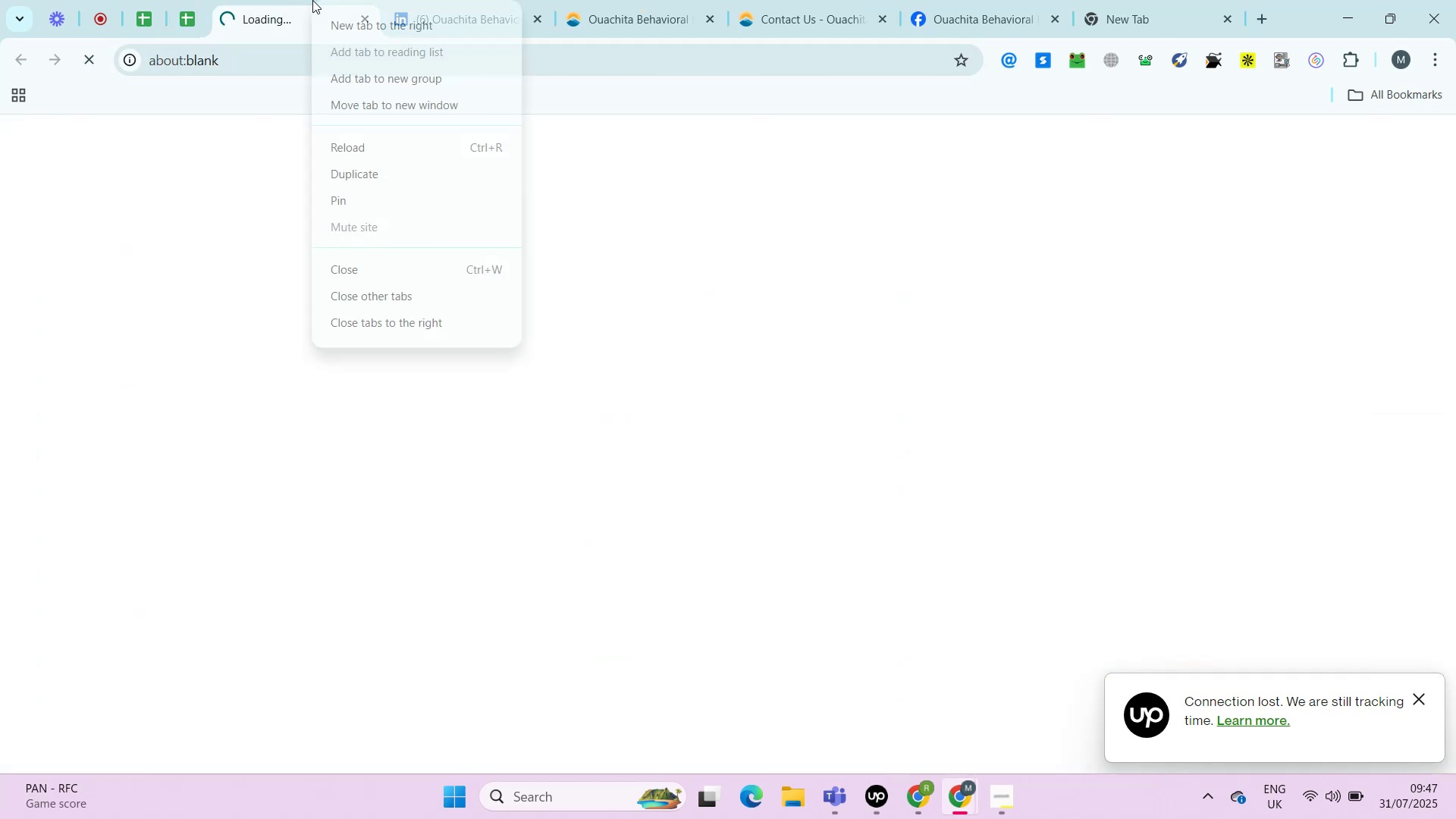 
key(ArrowRight)
 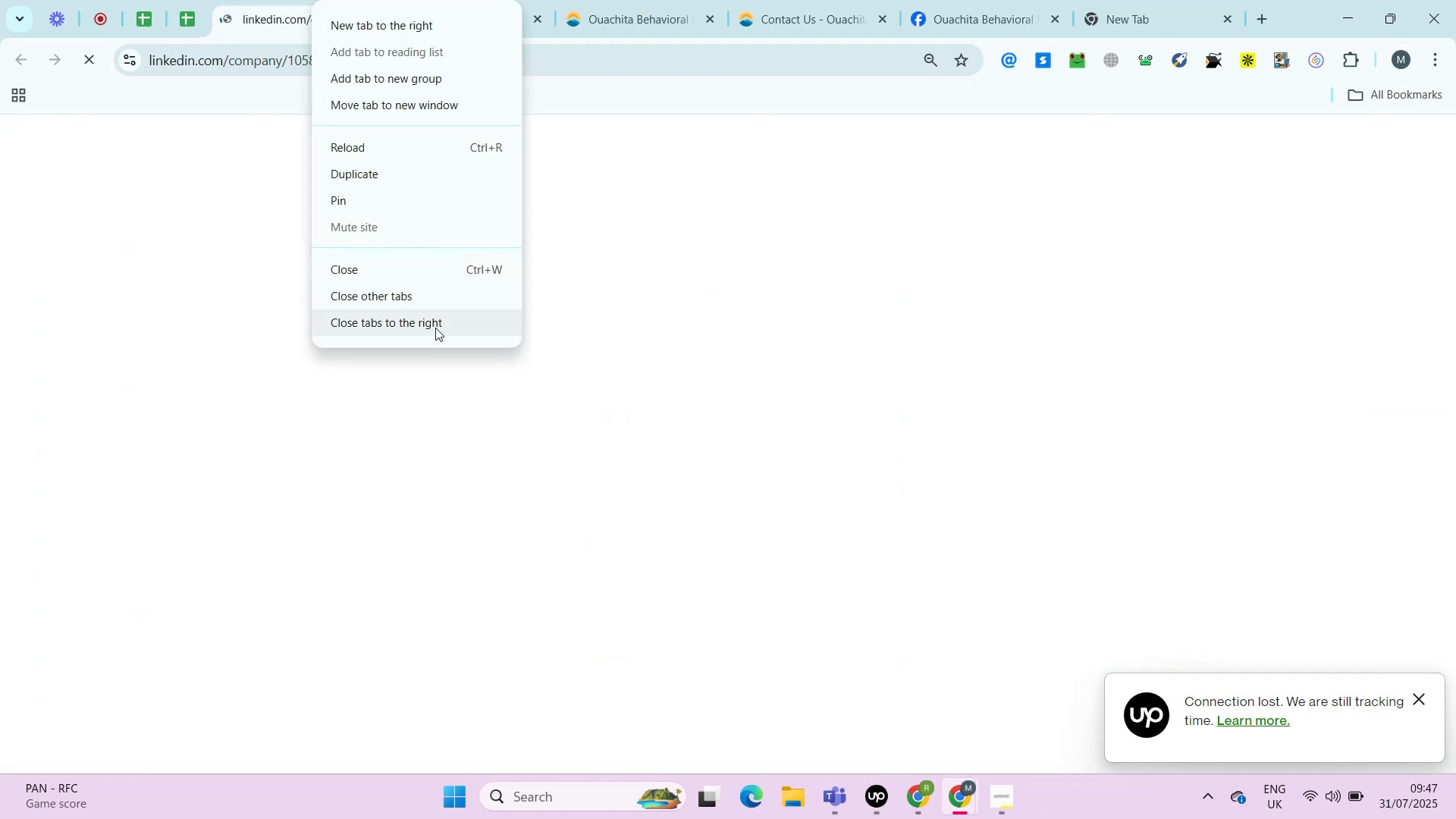 
key(Alt+Enter)
 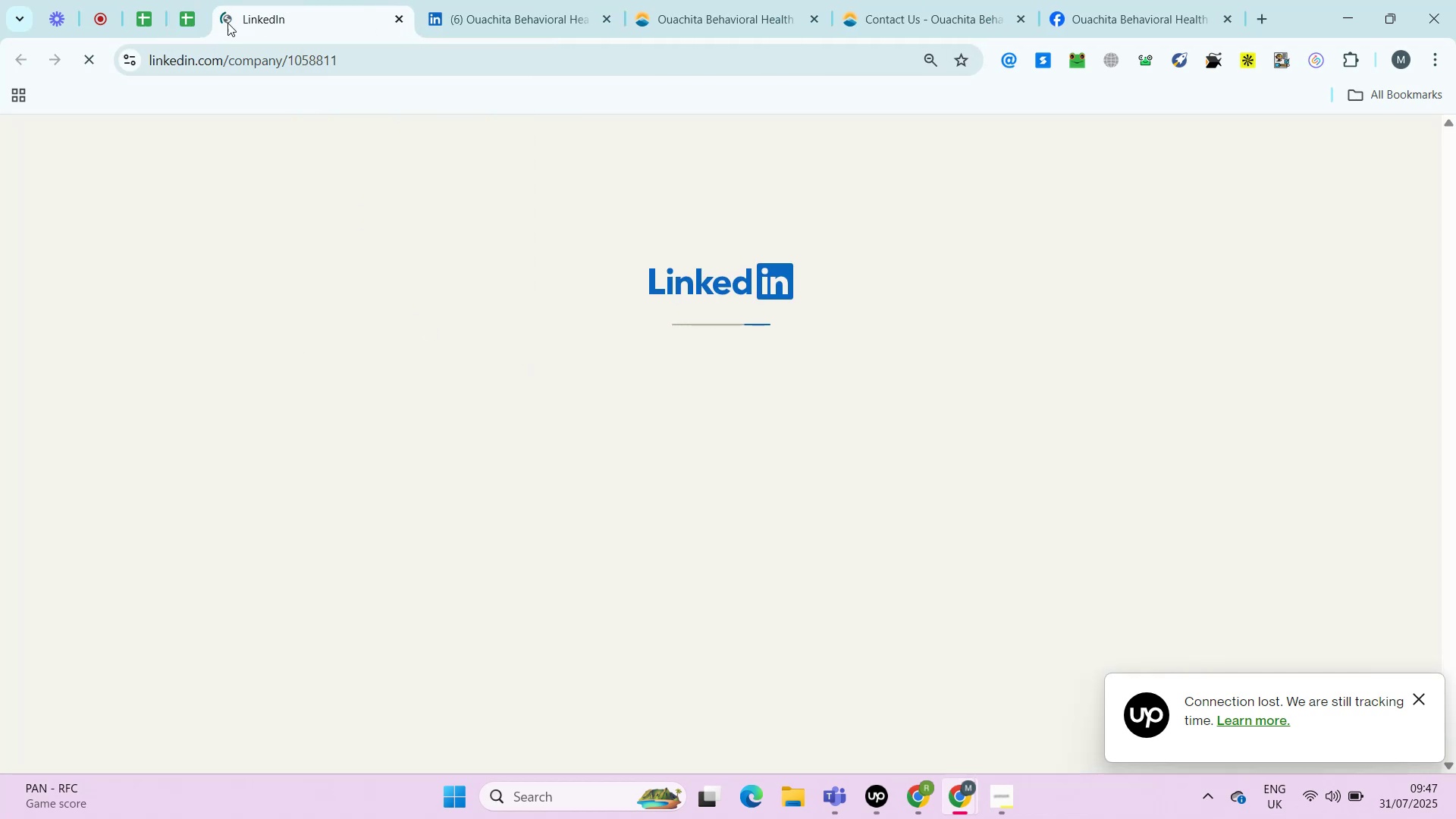 
right_click([312, 0])
 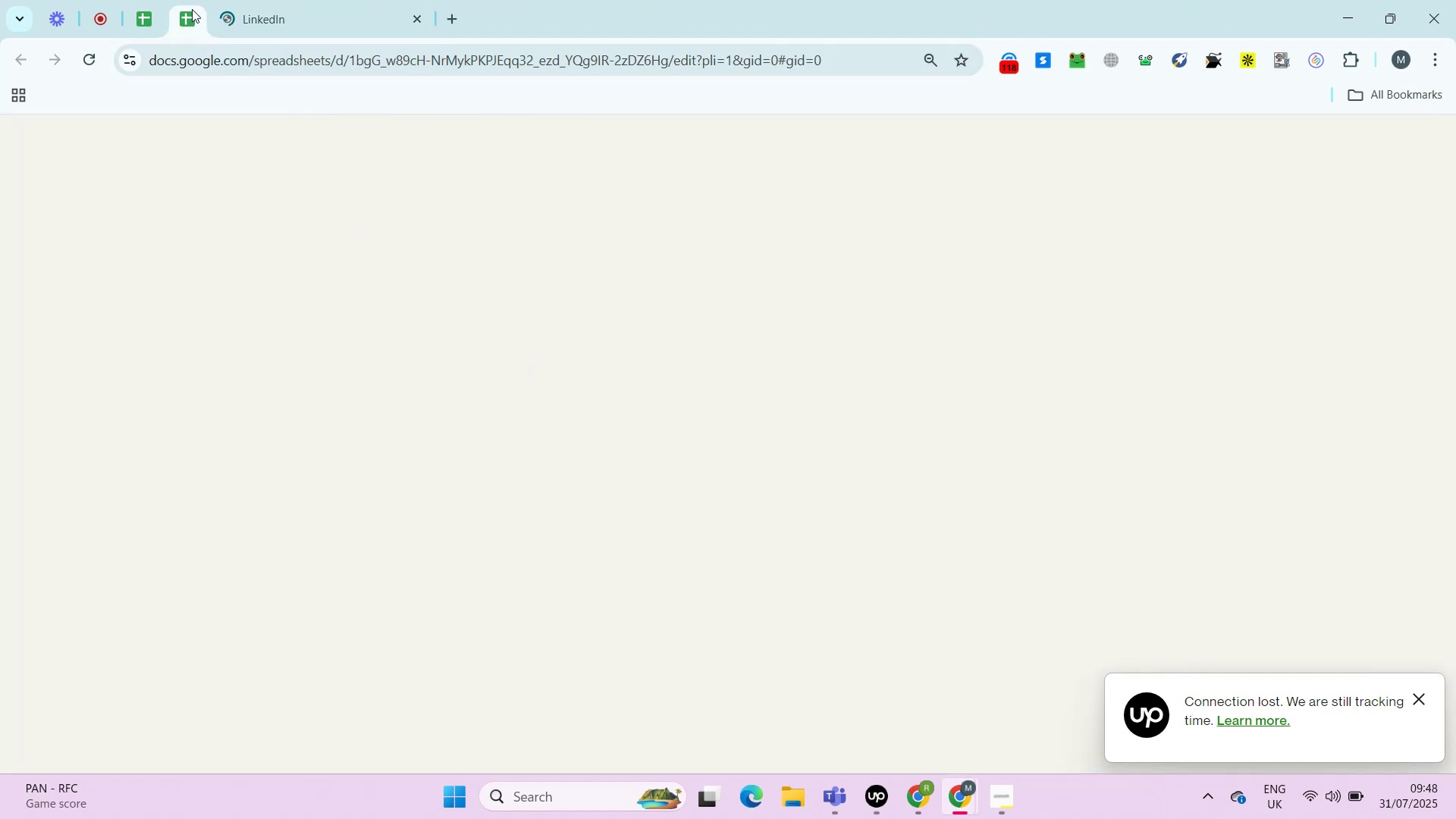 
left_click([426, 323])
 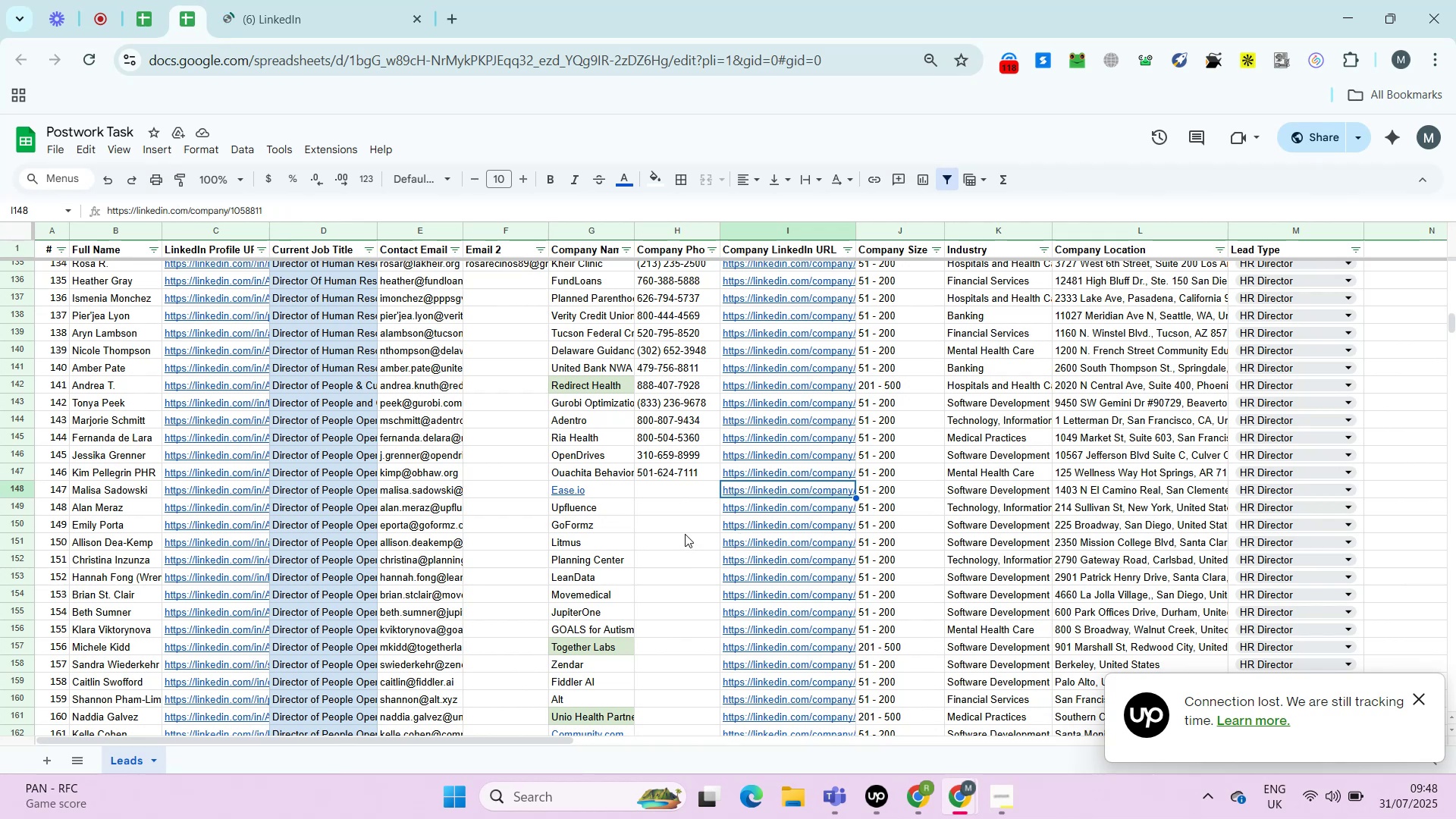 
left_click([192, 9])
 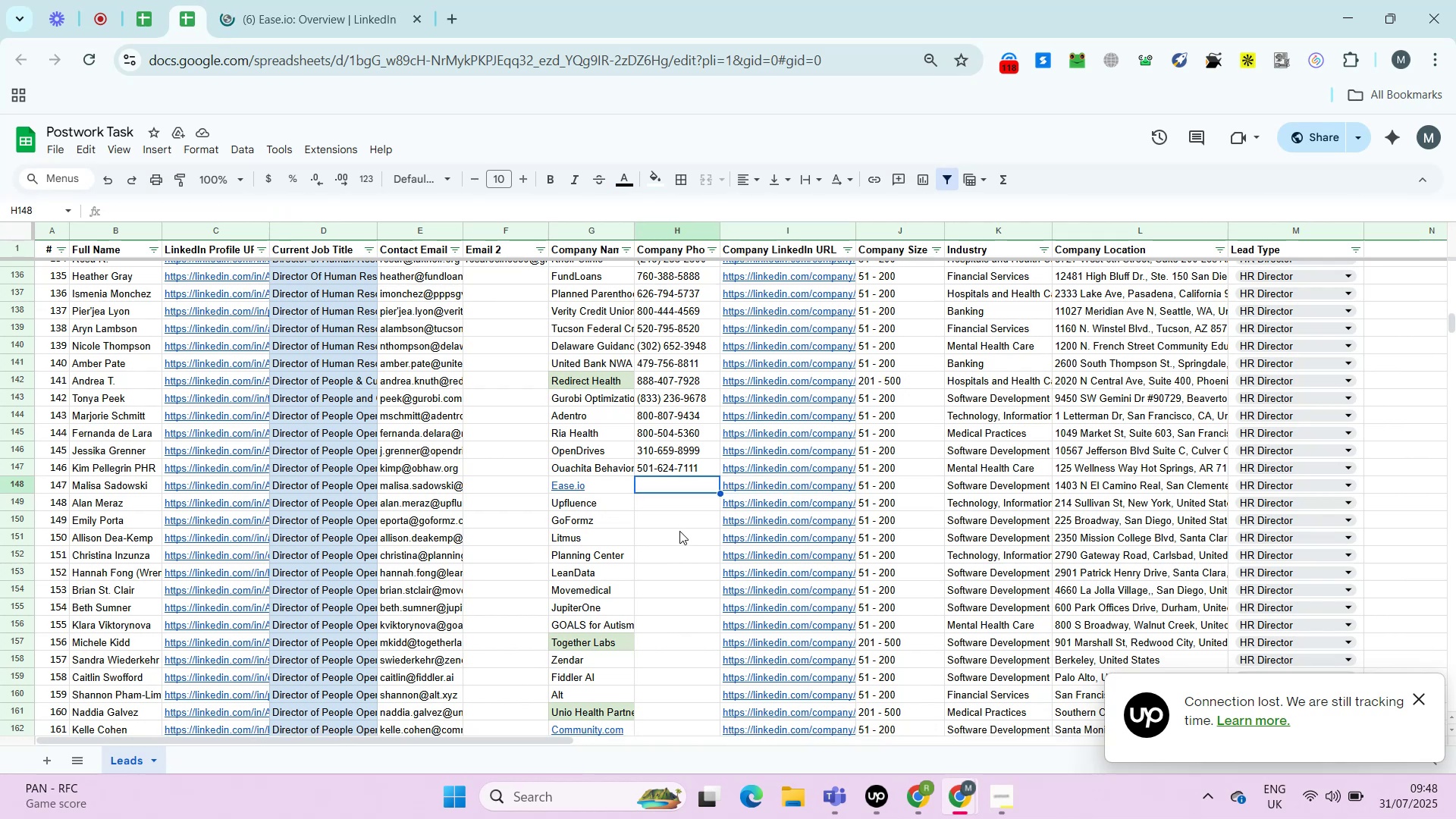 
key(ArrowLeft)
 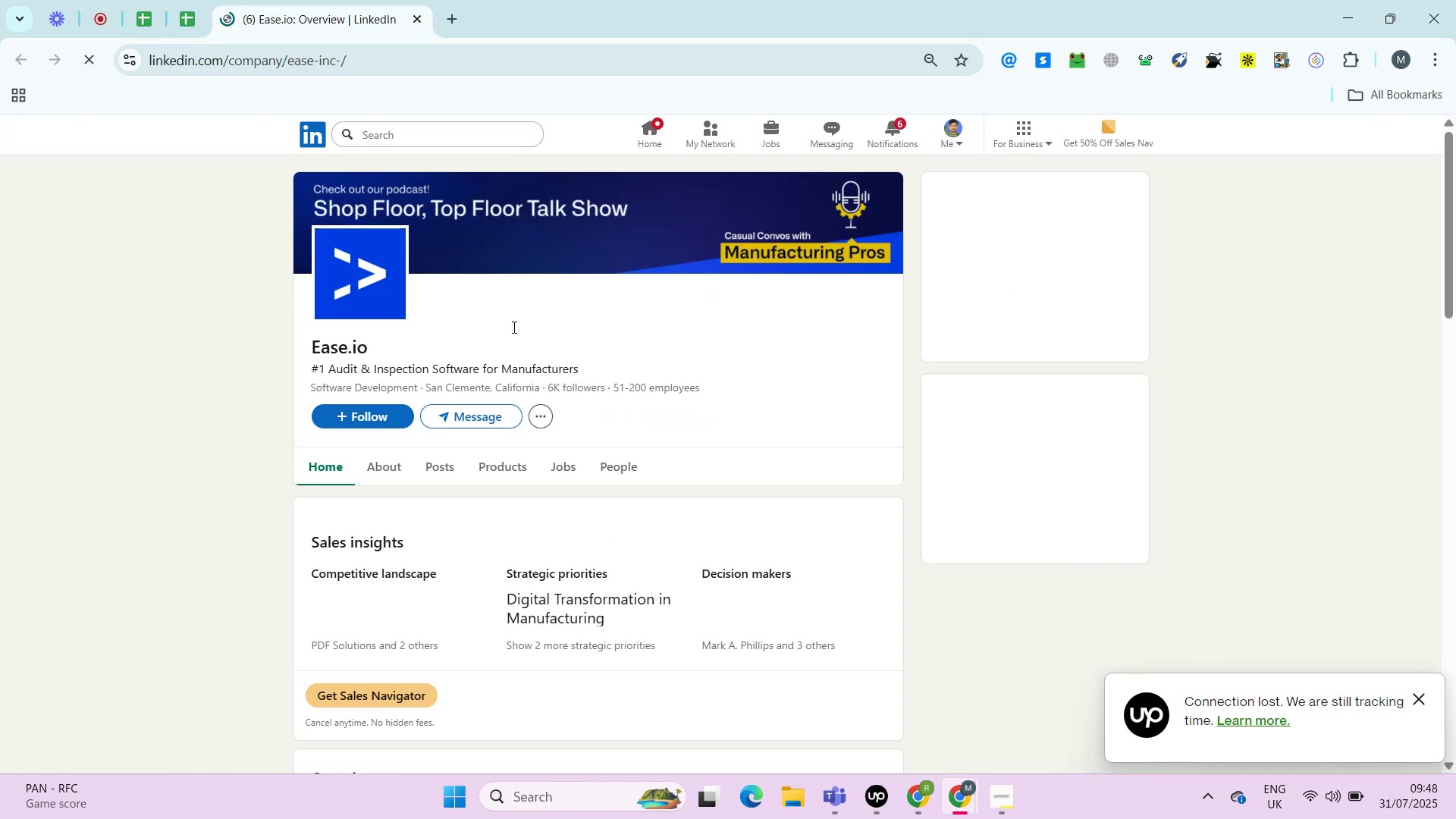 
left_click([303, 1])
 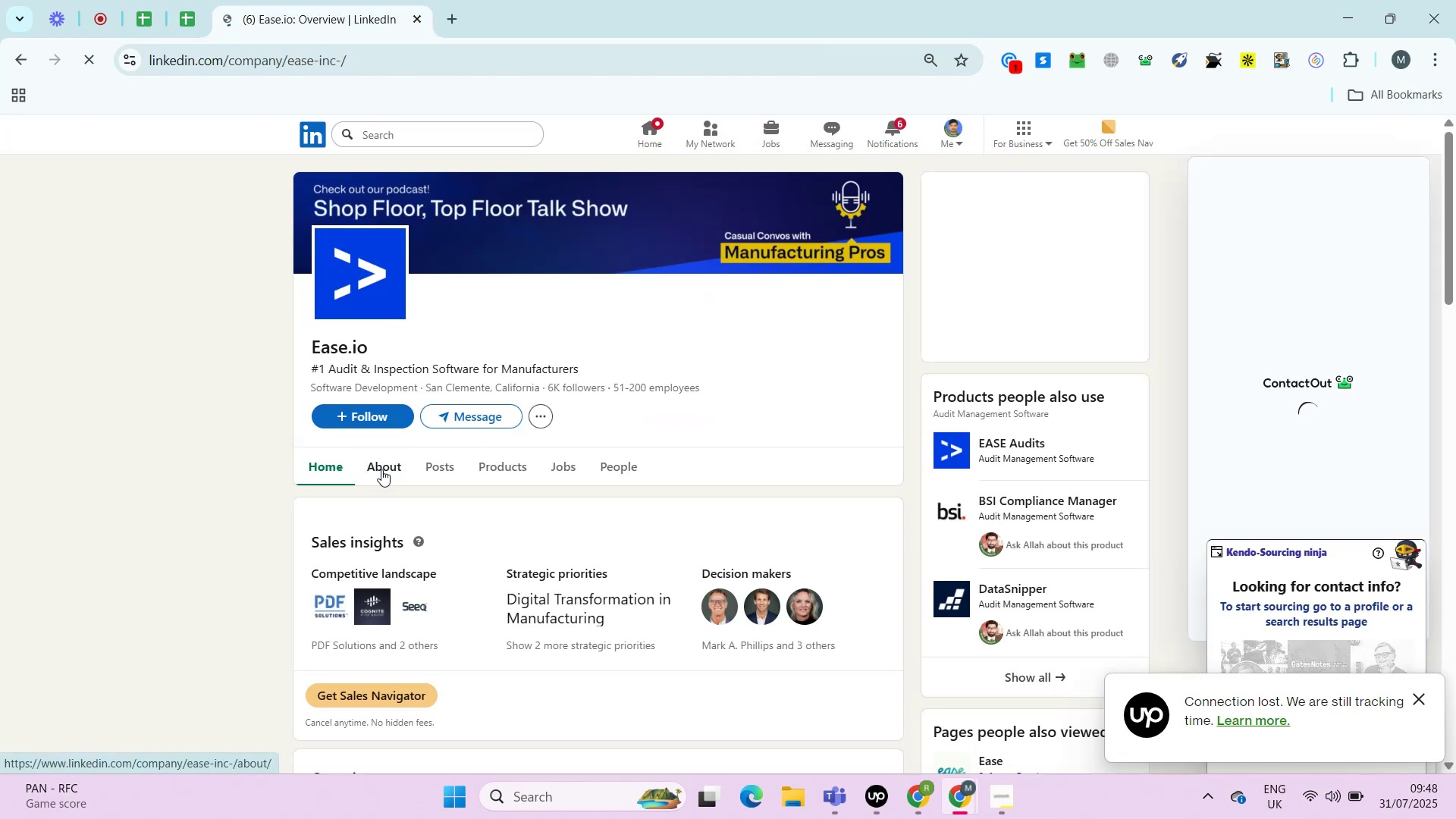 
left_click([381, 469])
 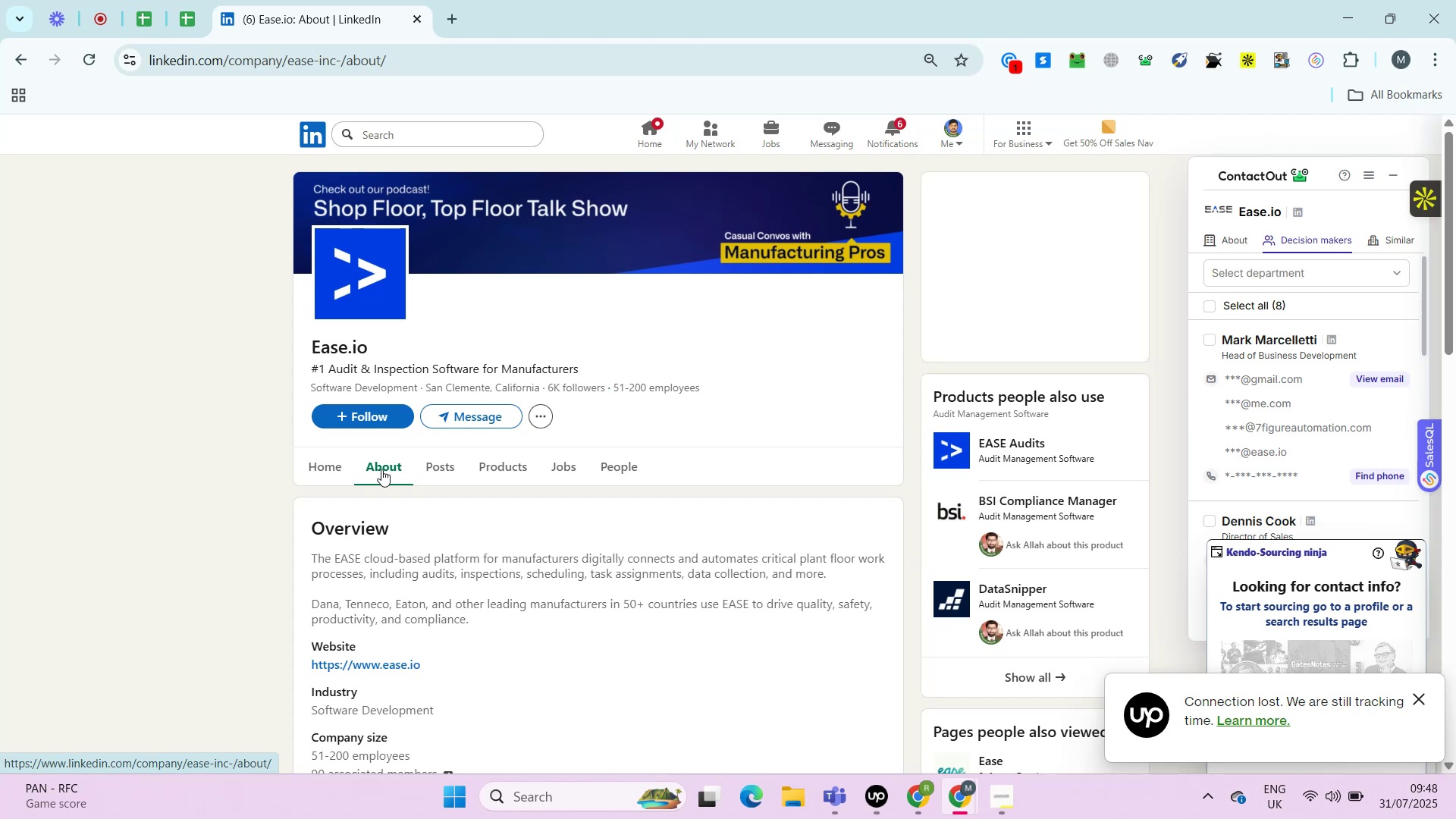 
wait(18.86)
 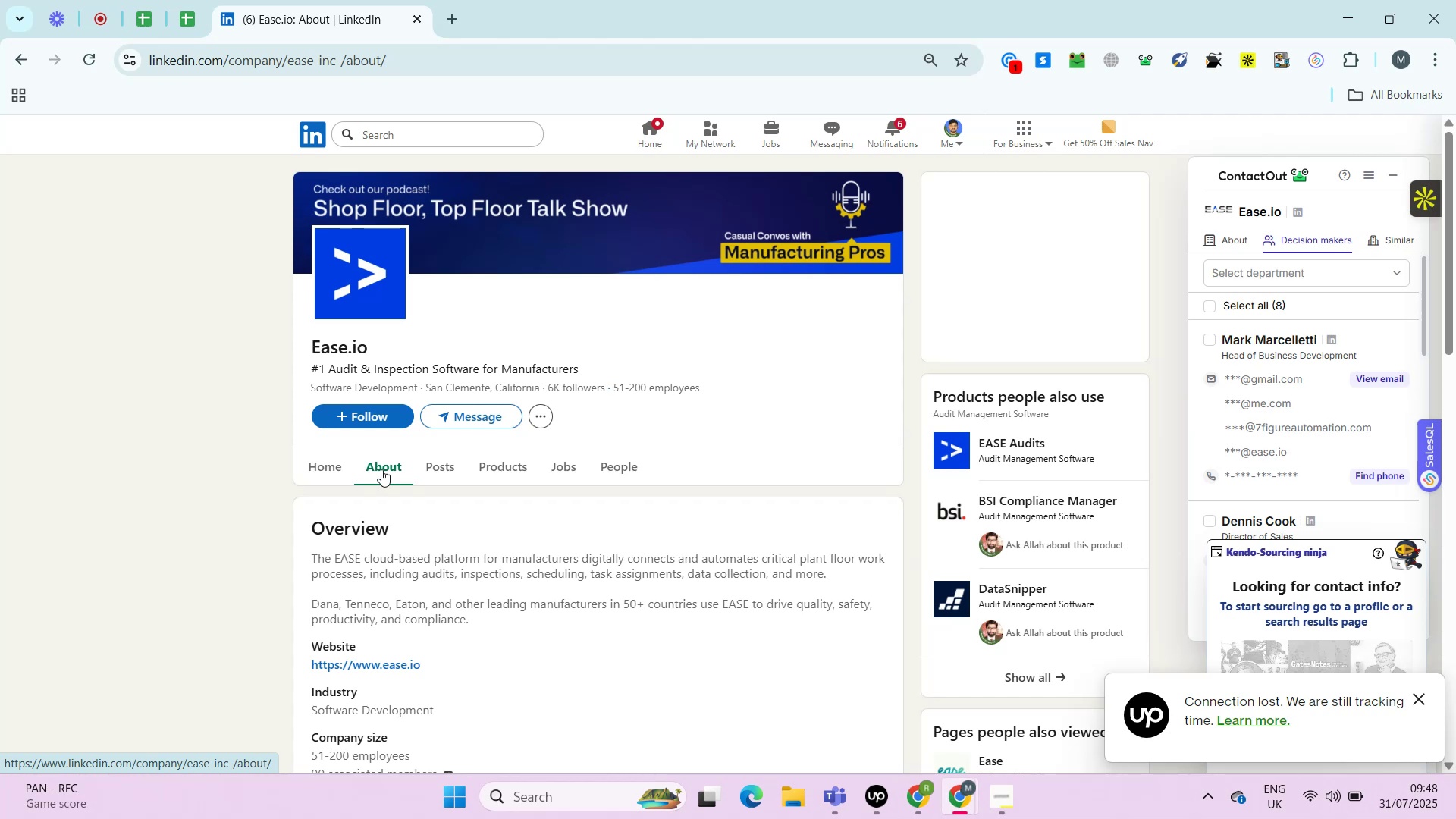 
key(Control+ControlRight)
 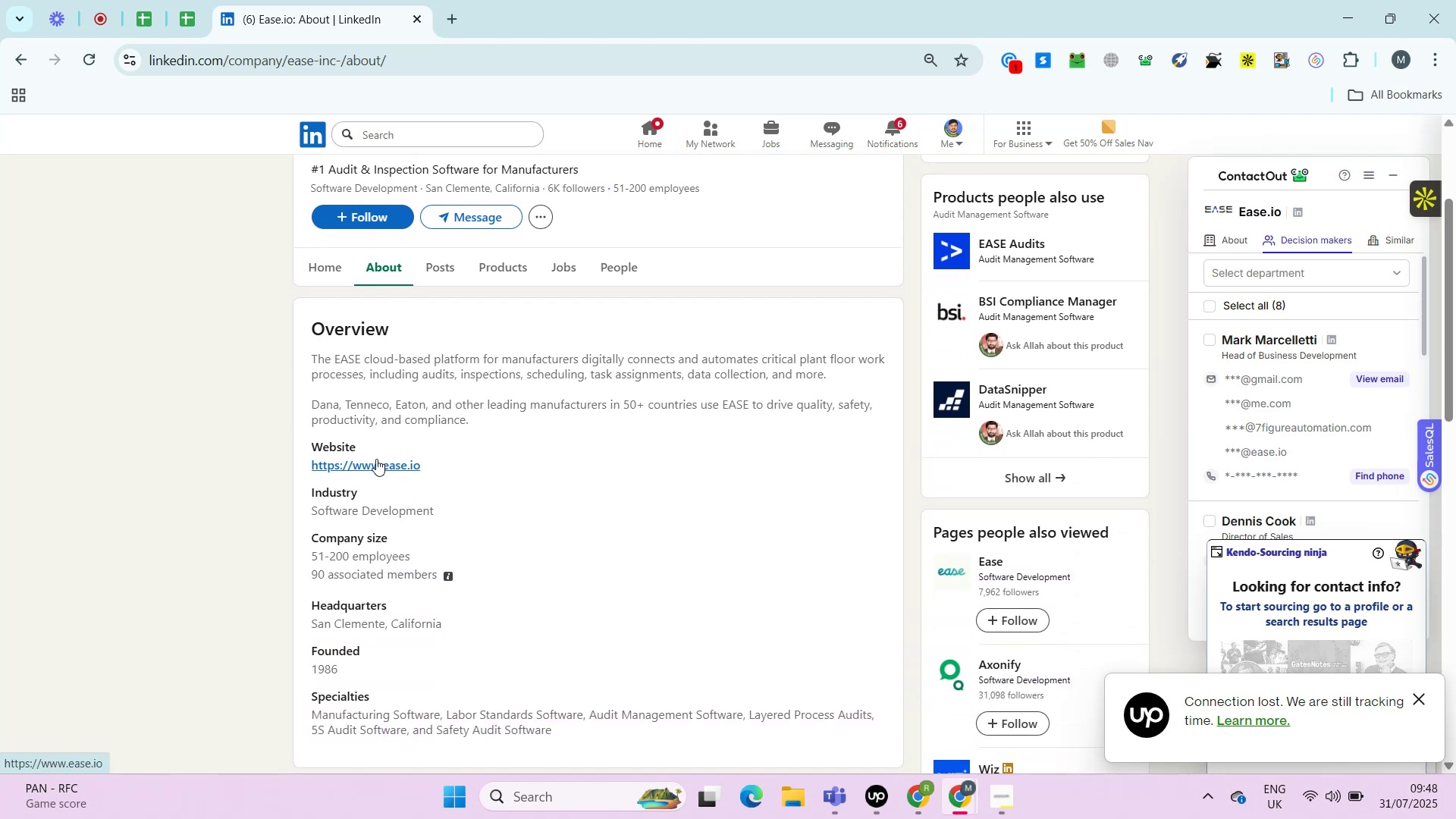 
key(Alt+Control+AltRight)
 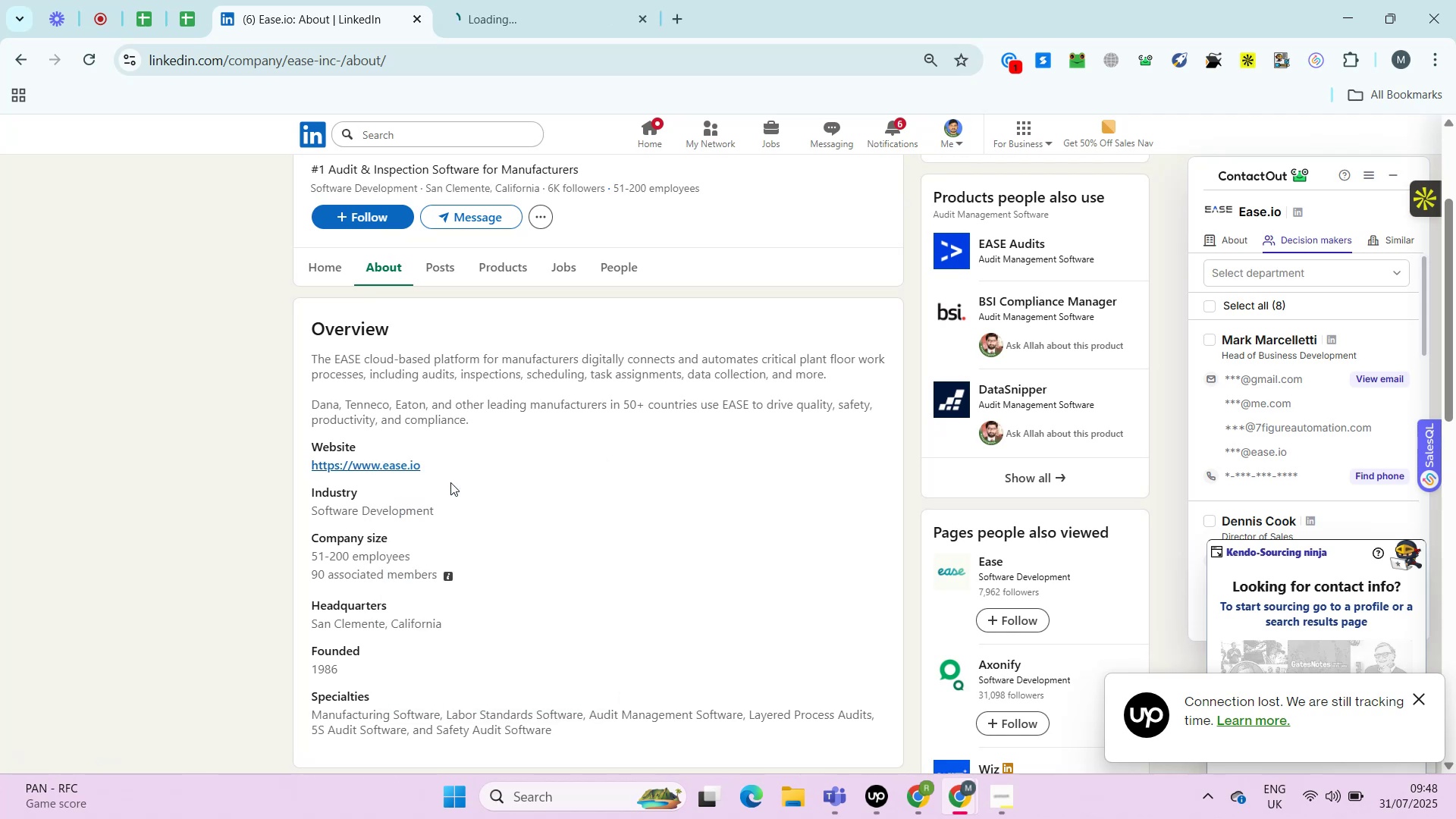 
right_click([376, 459])
 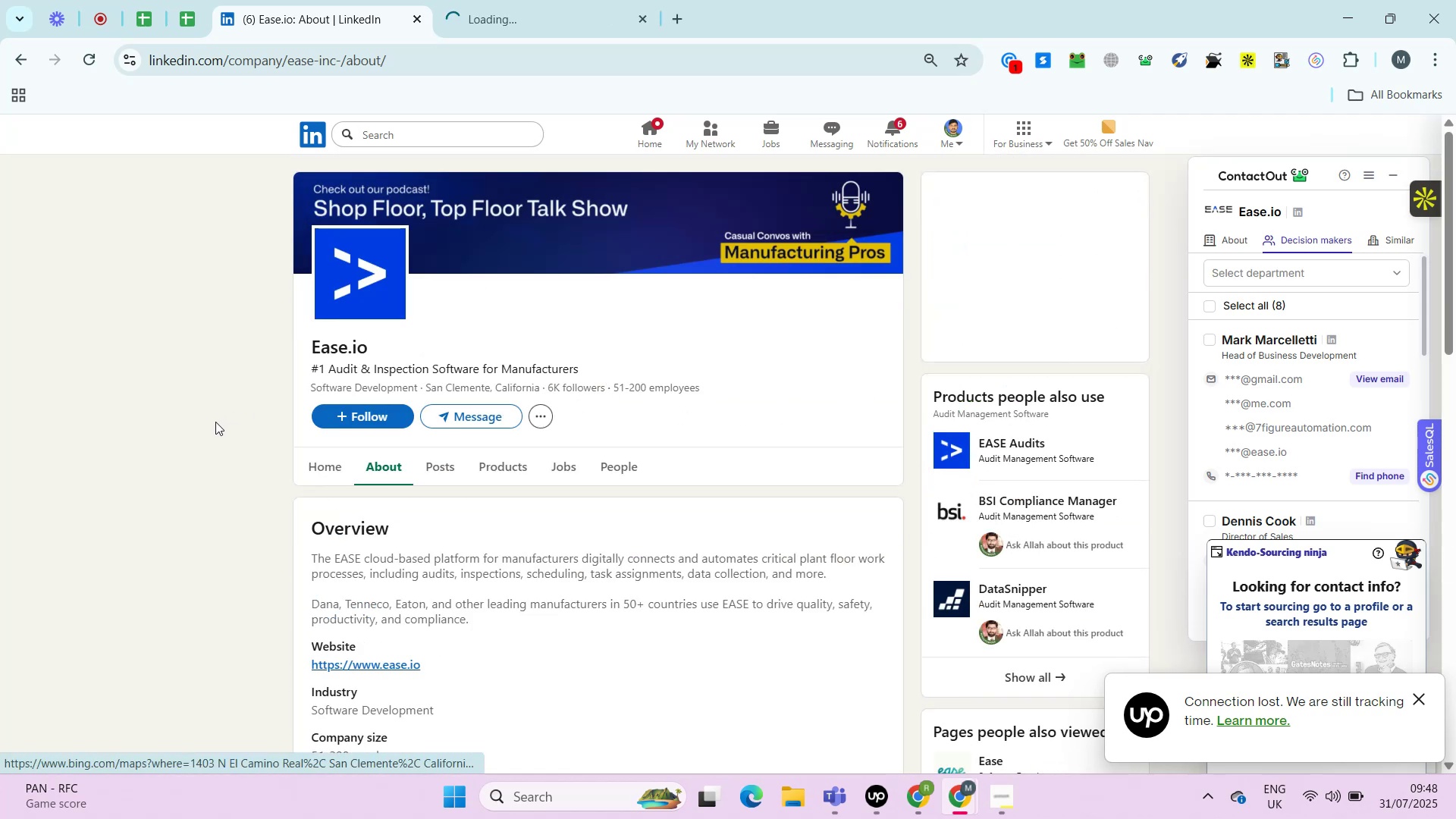 
left_click([450, 482])
 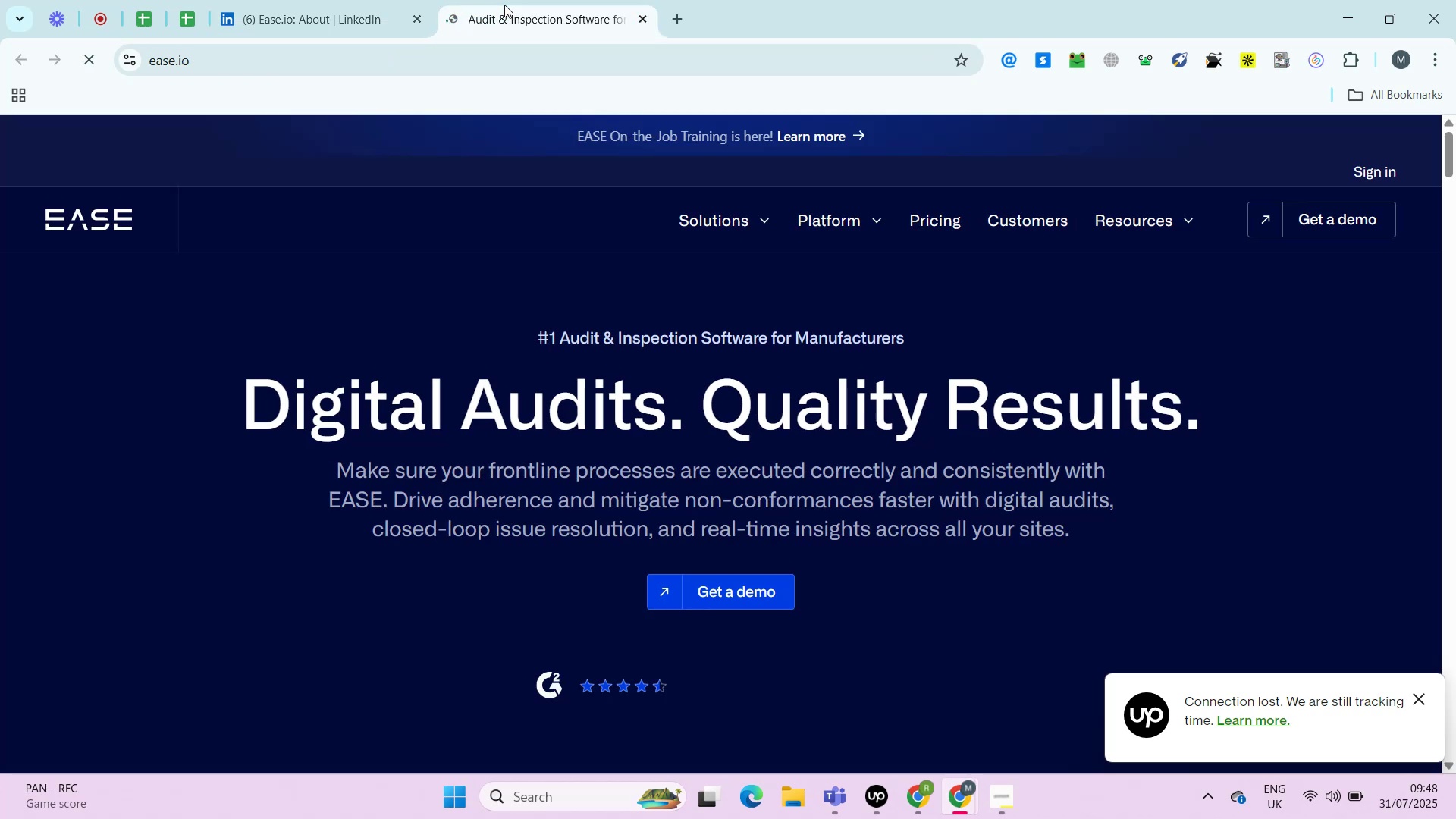 
left_click([504, 5])
 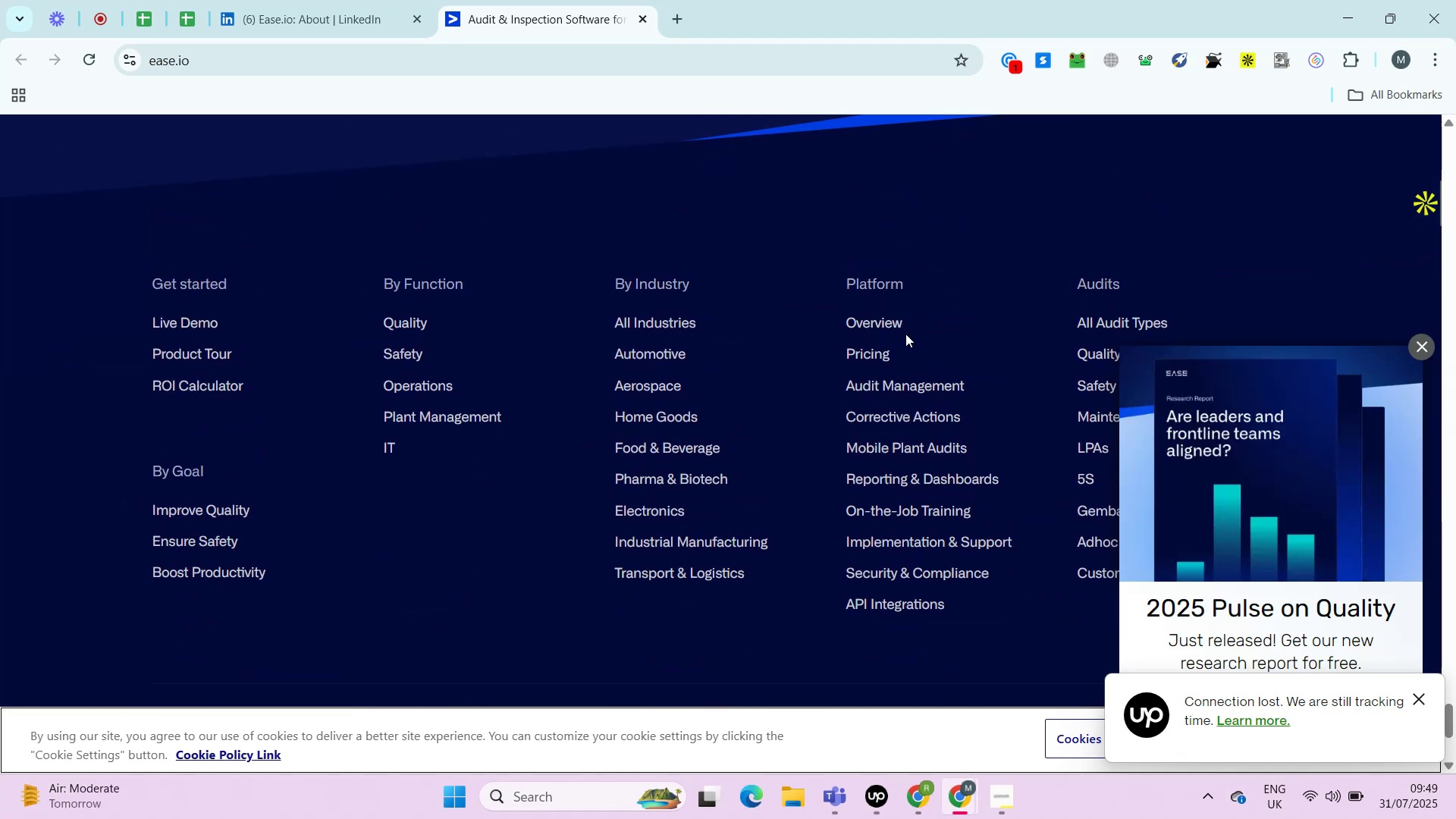 
wait(39.03)
 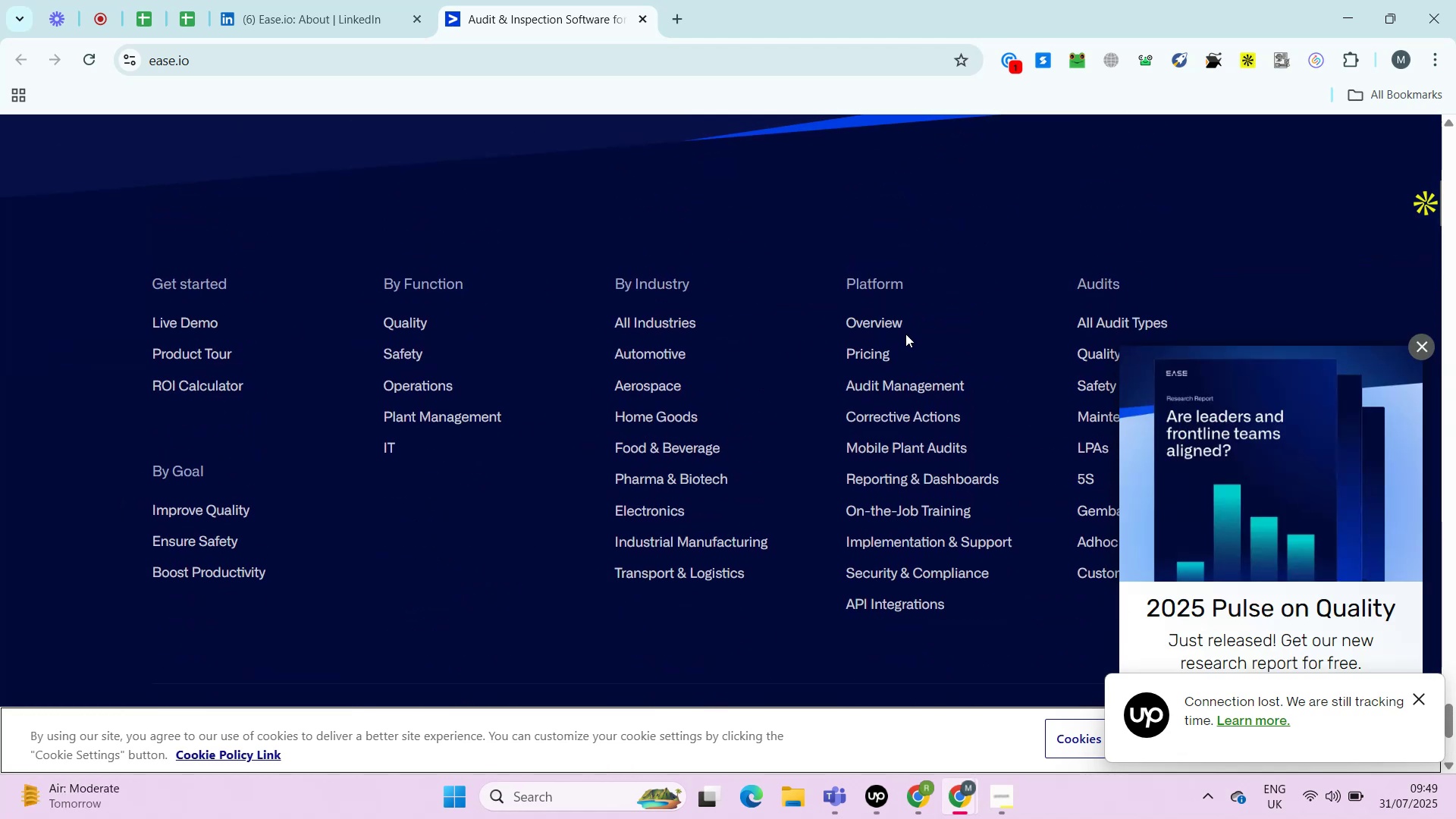 
left_click([1423, 349])
 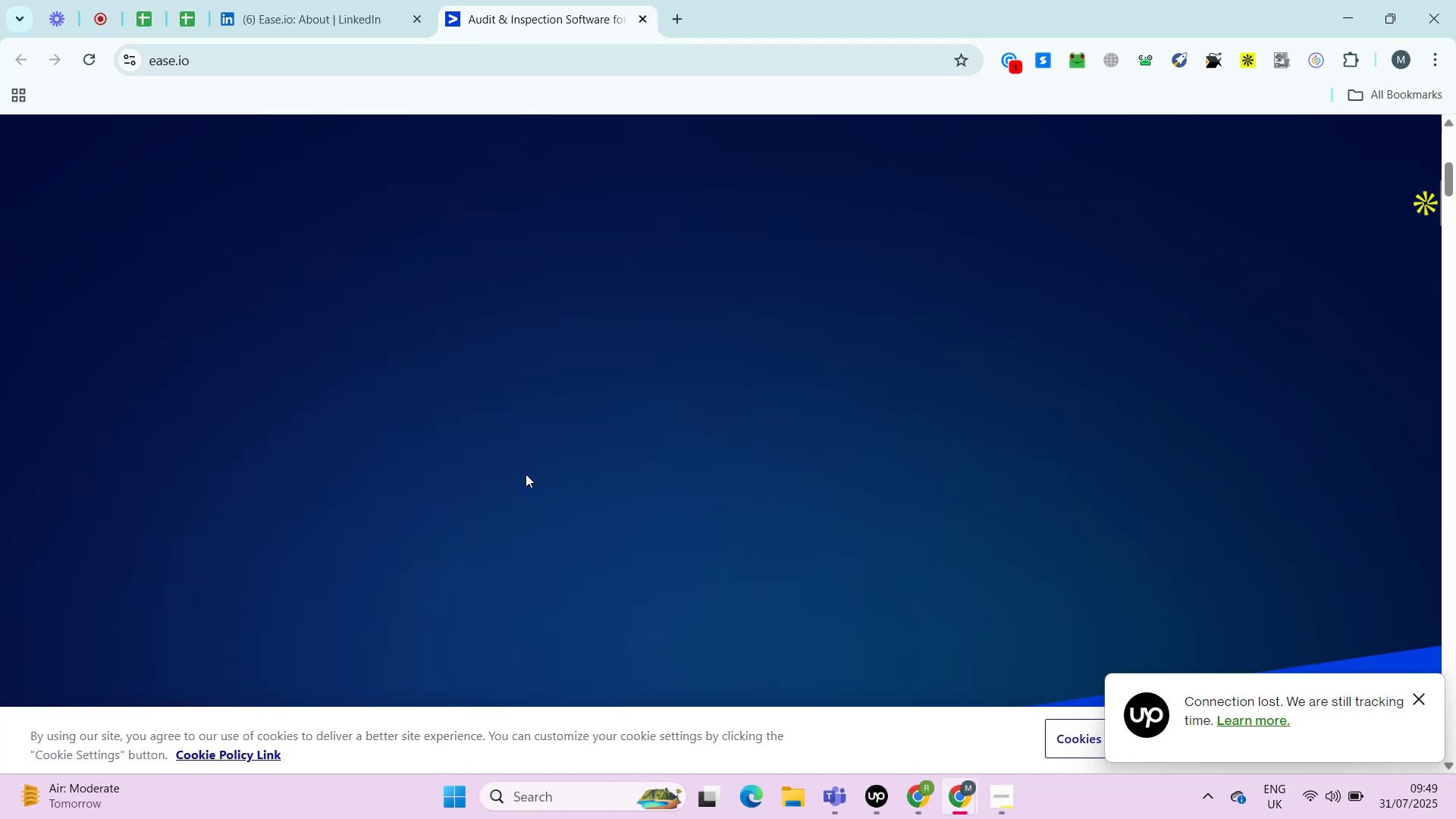 
wait(14.33)
 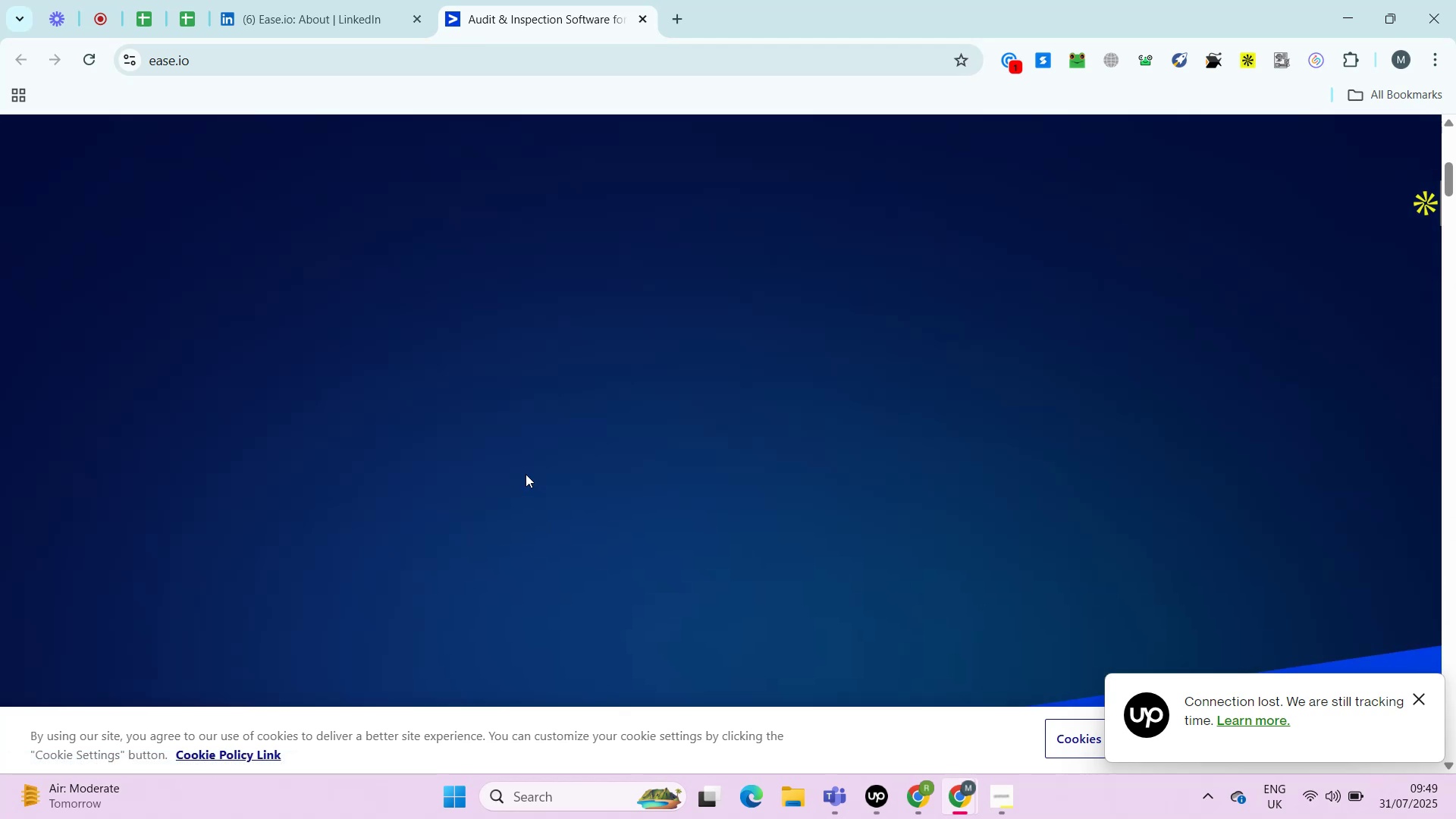 
left_click([277, 17])
 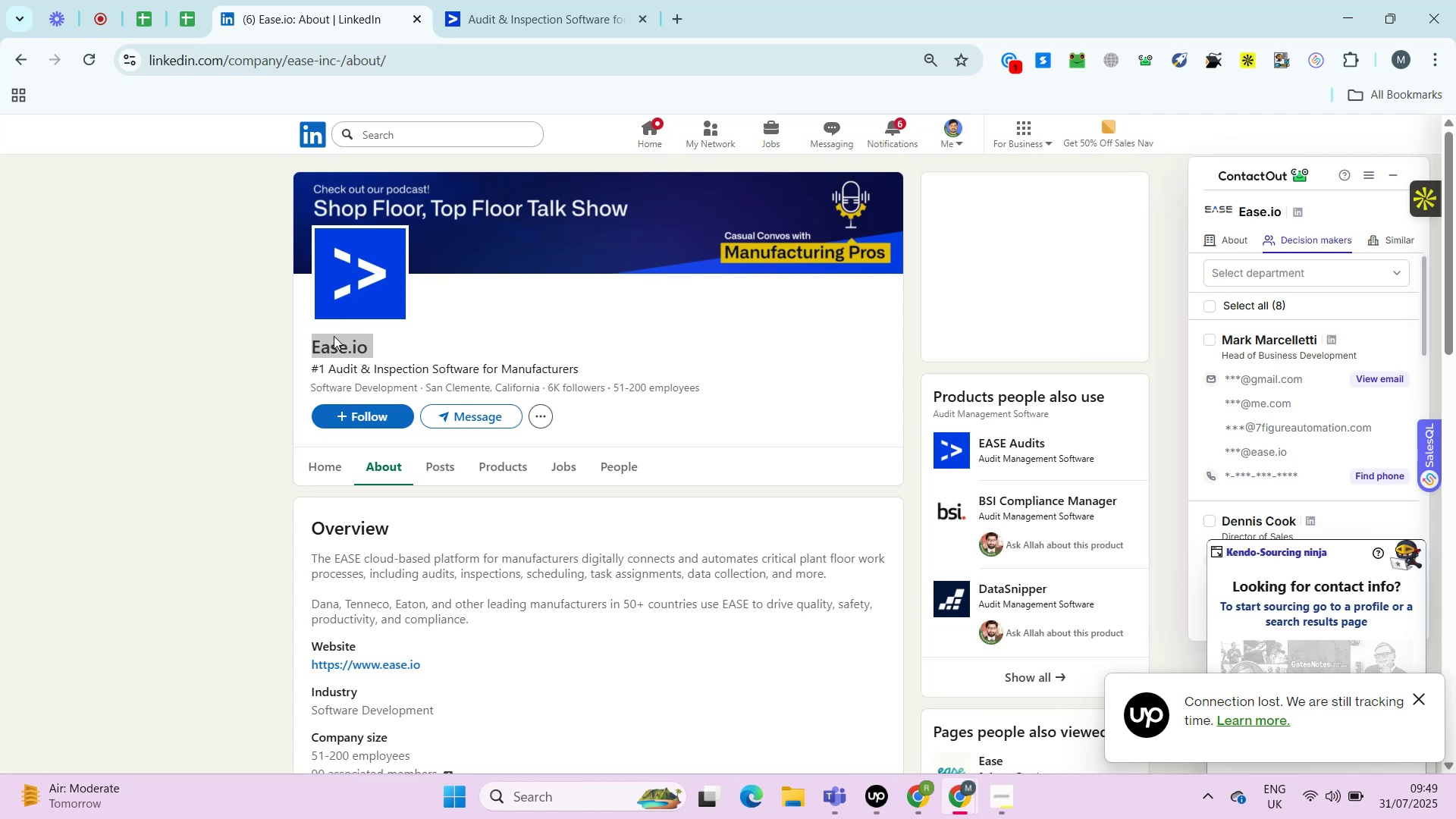 
double_click([334, 336])
 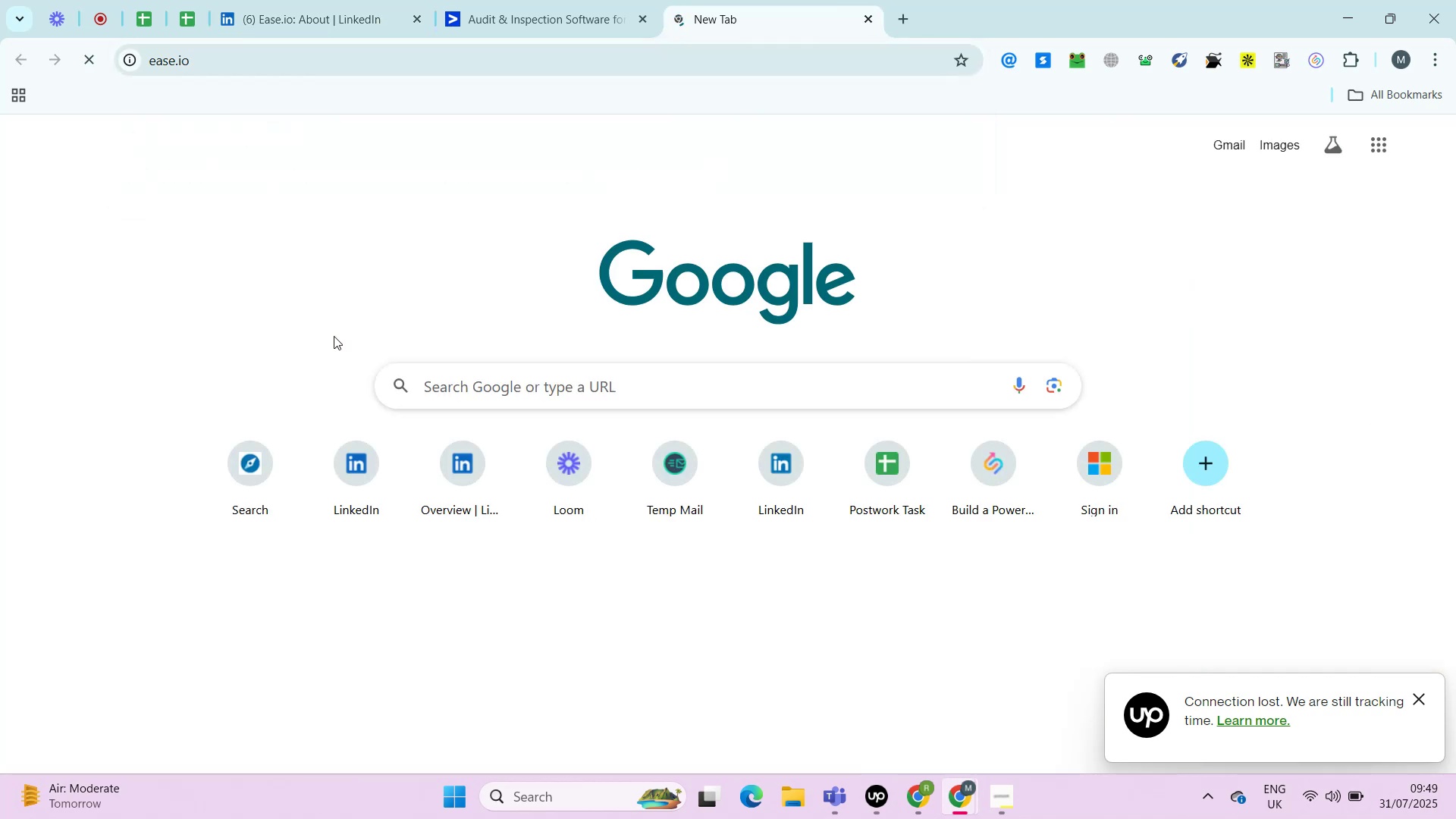 
triple_click([334, 336])
 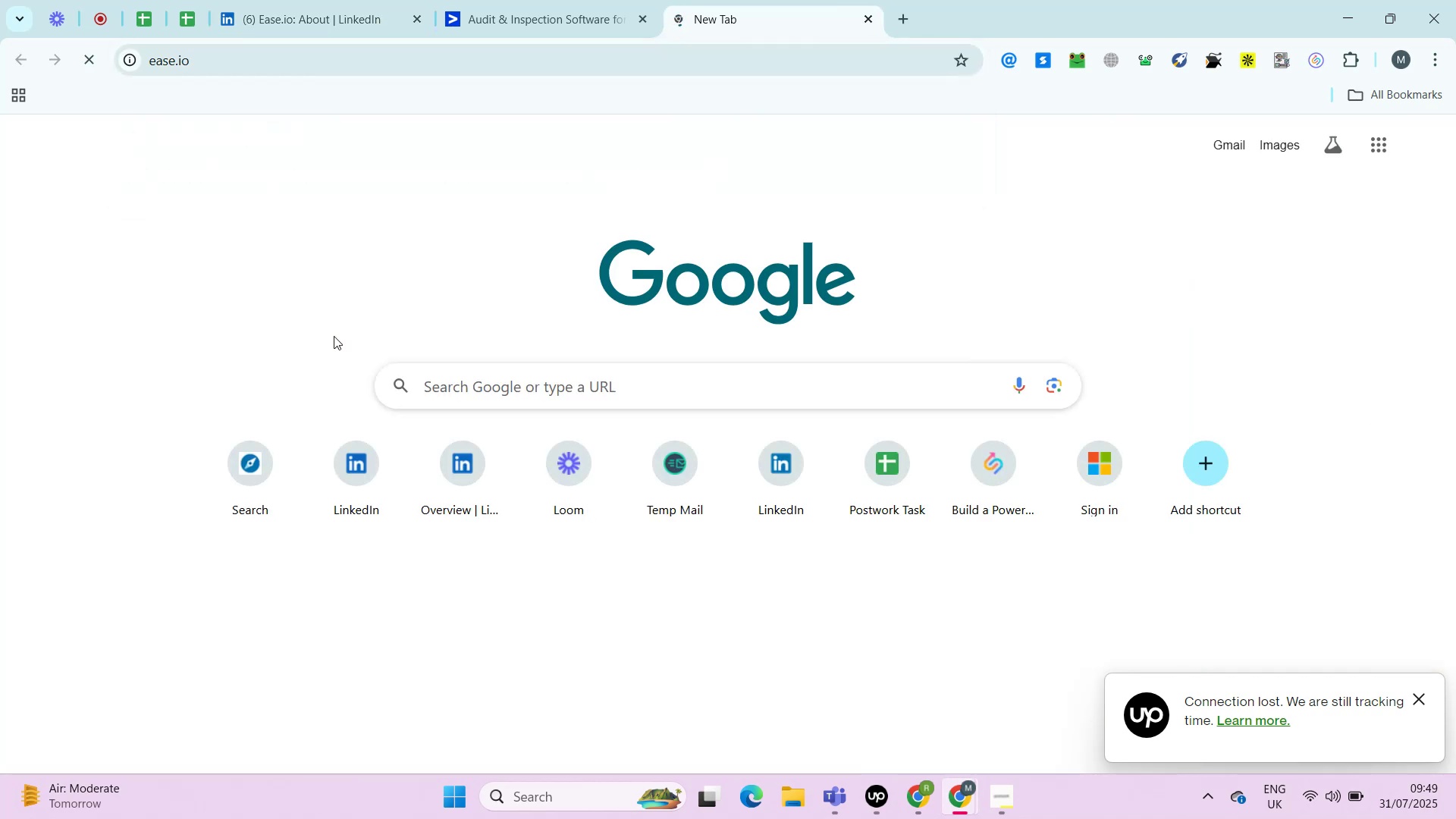 
key(Control+C)
 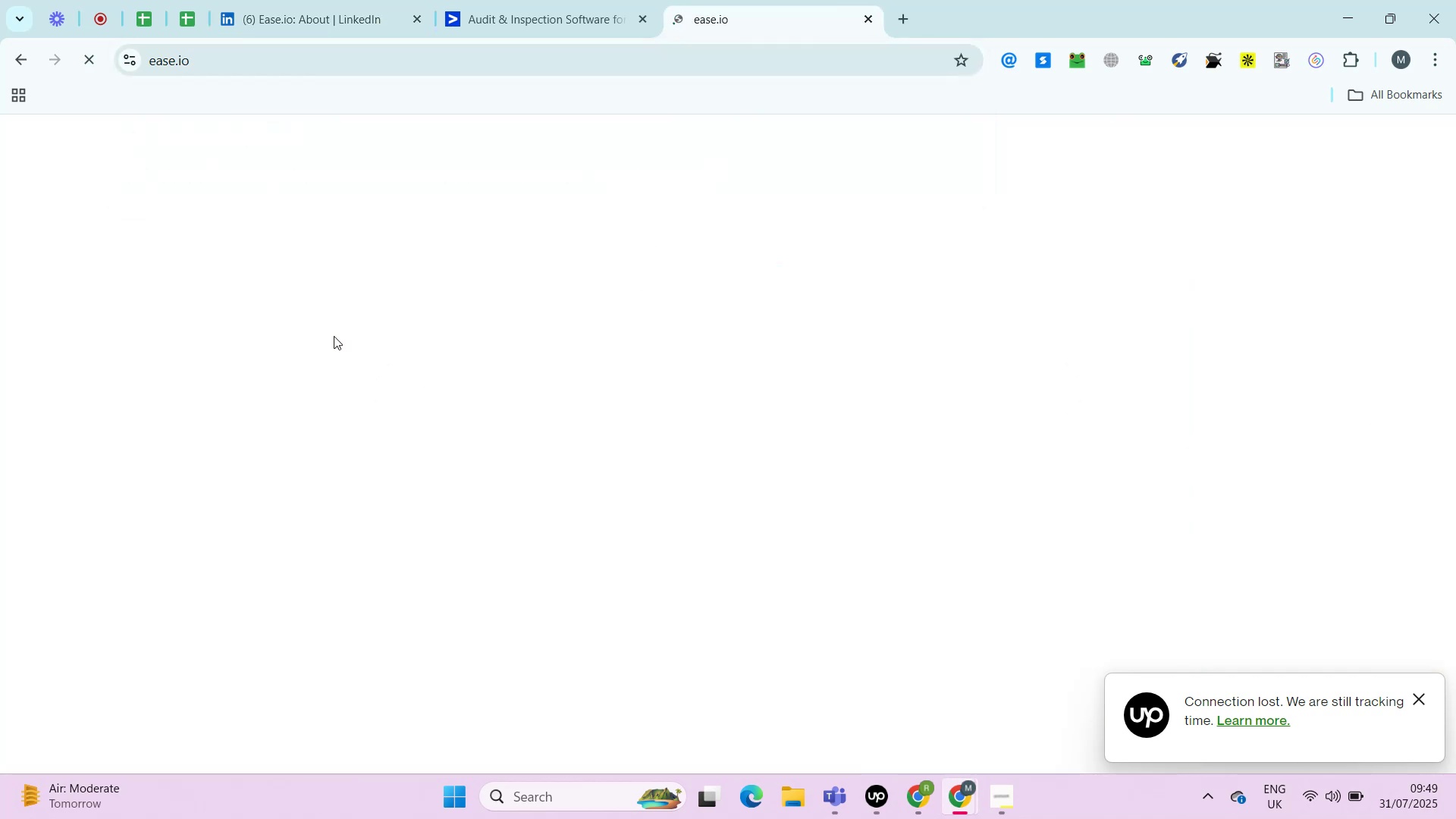 
key(Control+C)
 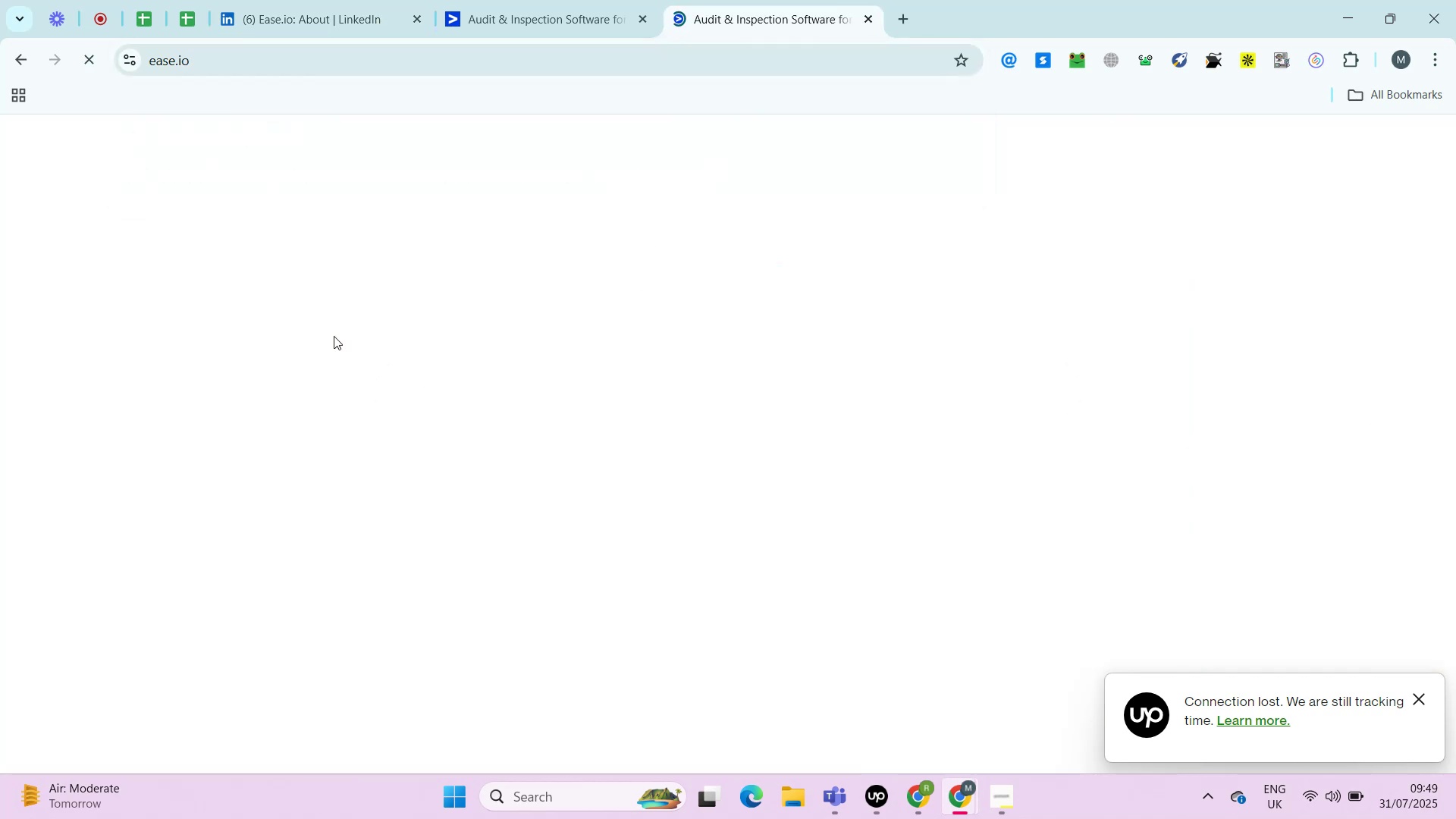 
key(Control+T)
 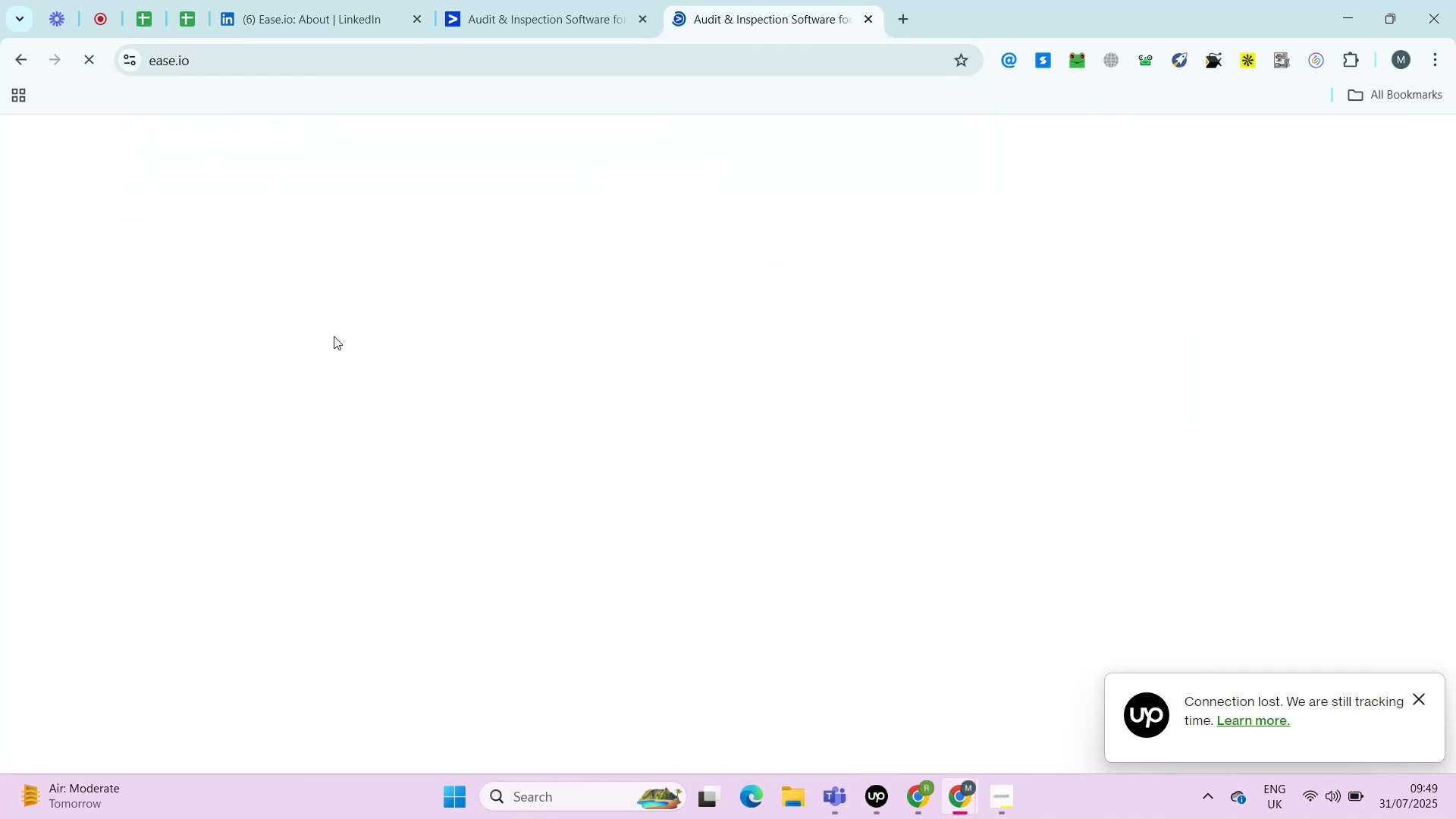 
key(Control+V)
 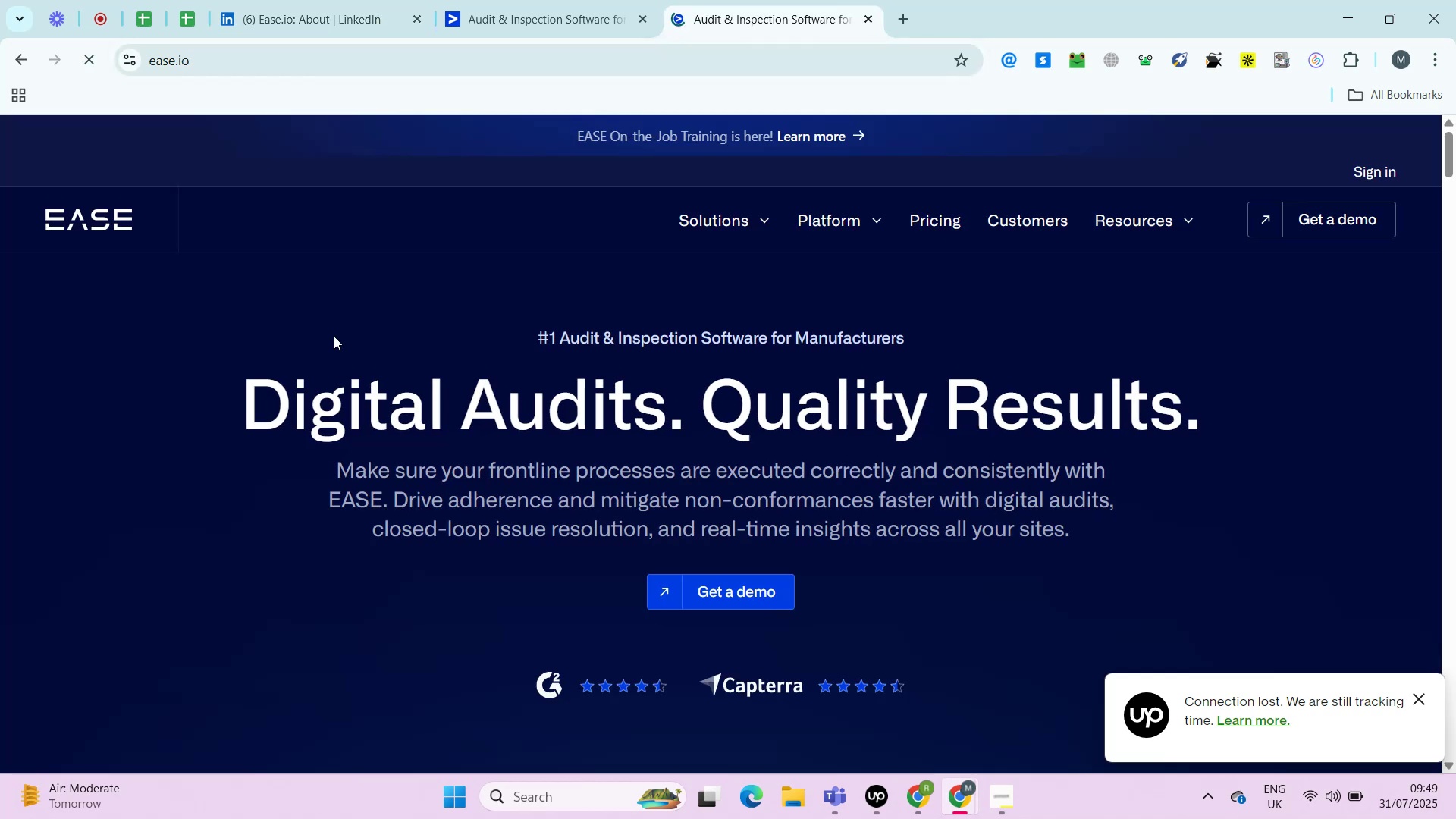 
key(Enter)
 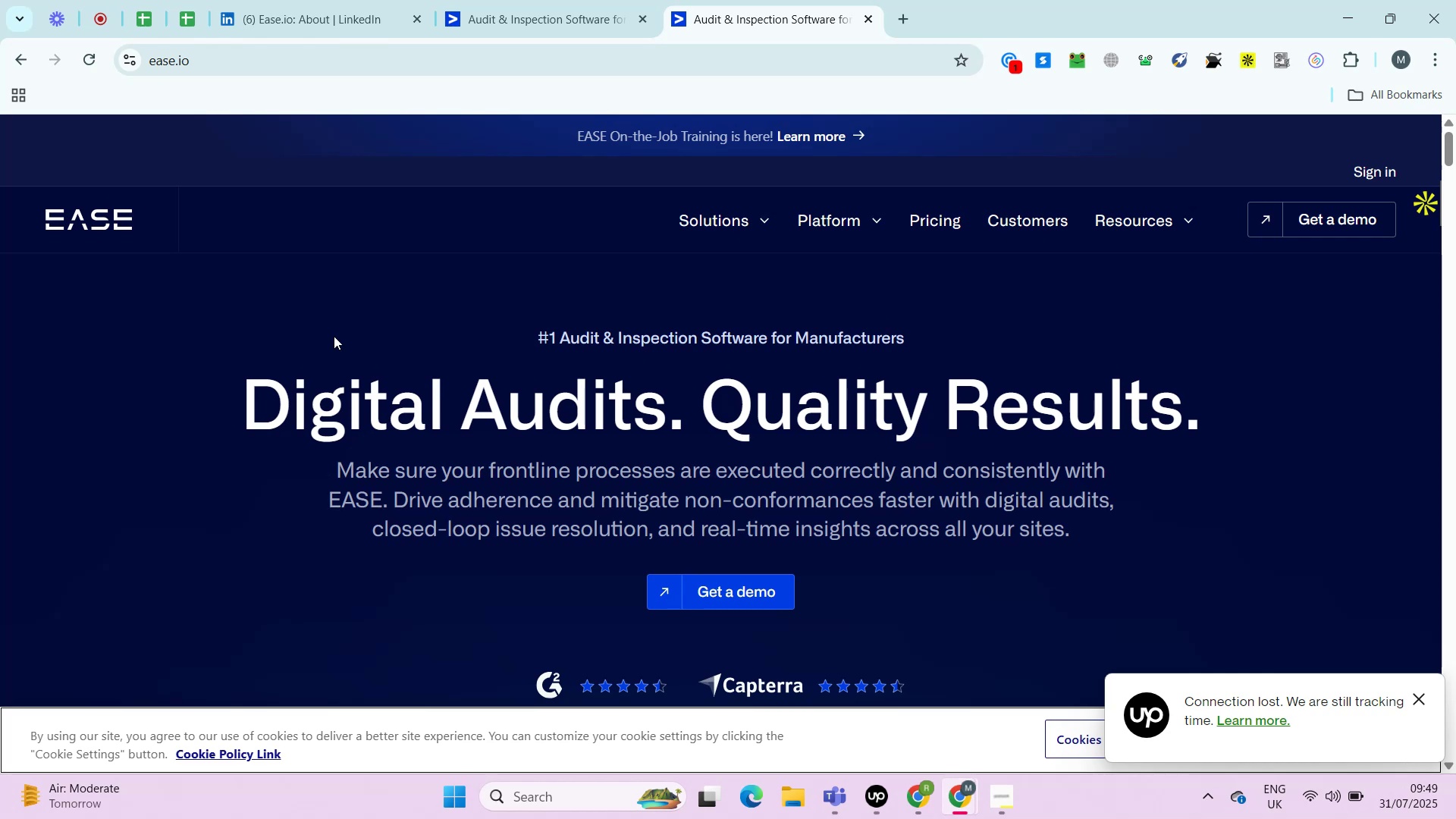 
wait(14.21)
 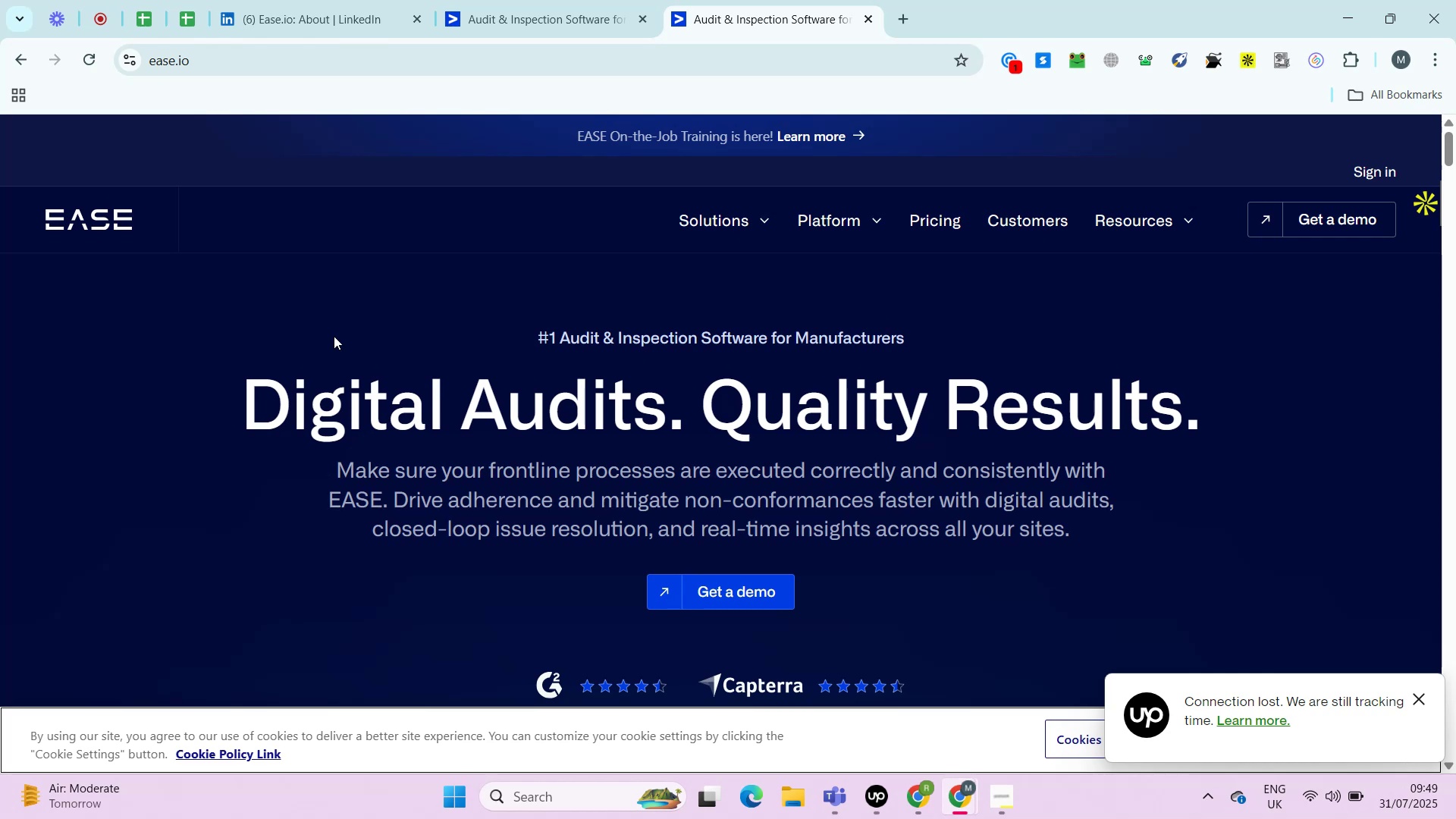 
mouse_move([576, 378])
 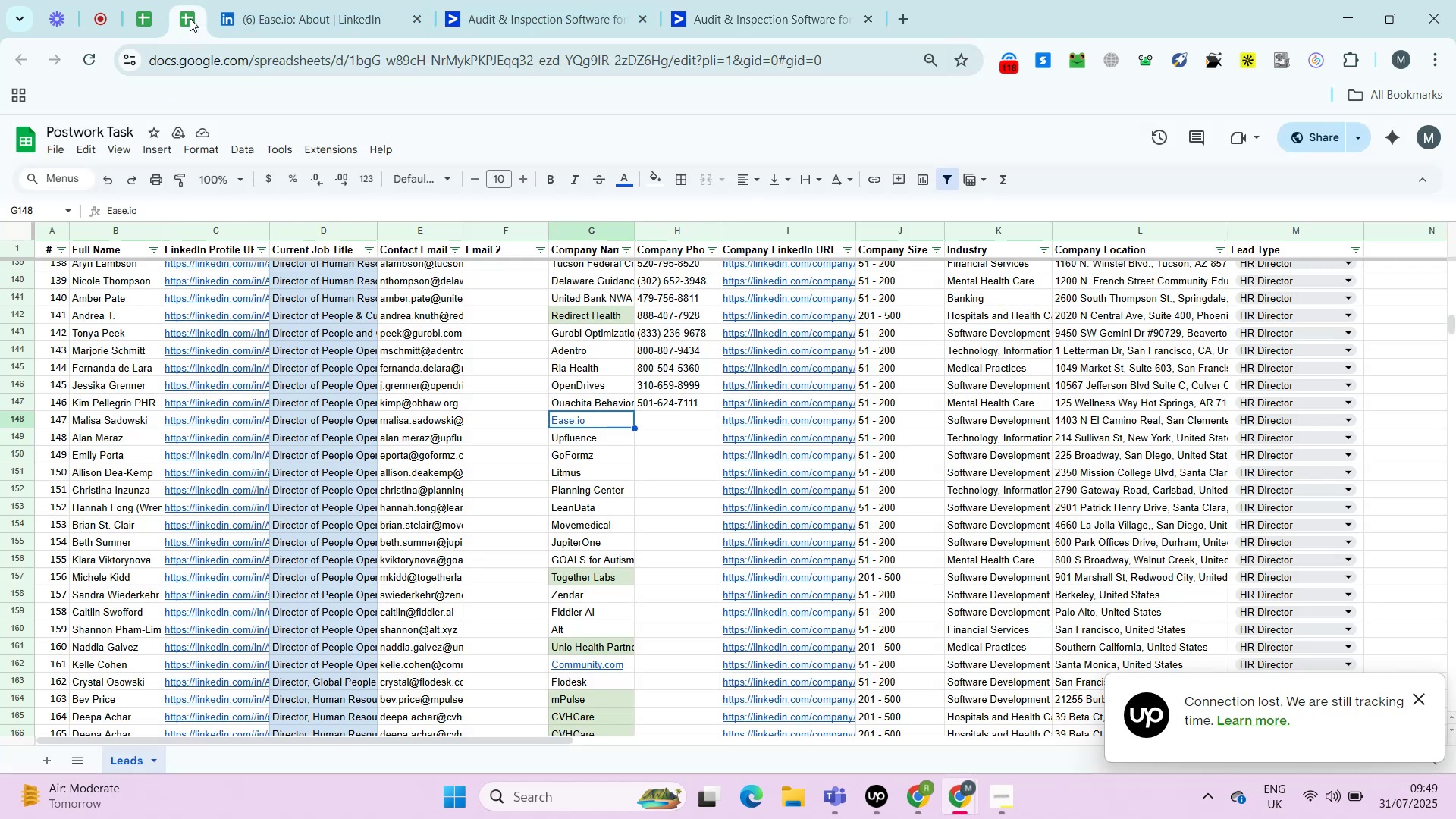 
left_click([190, 18])
 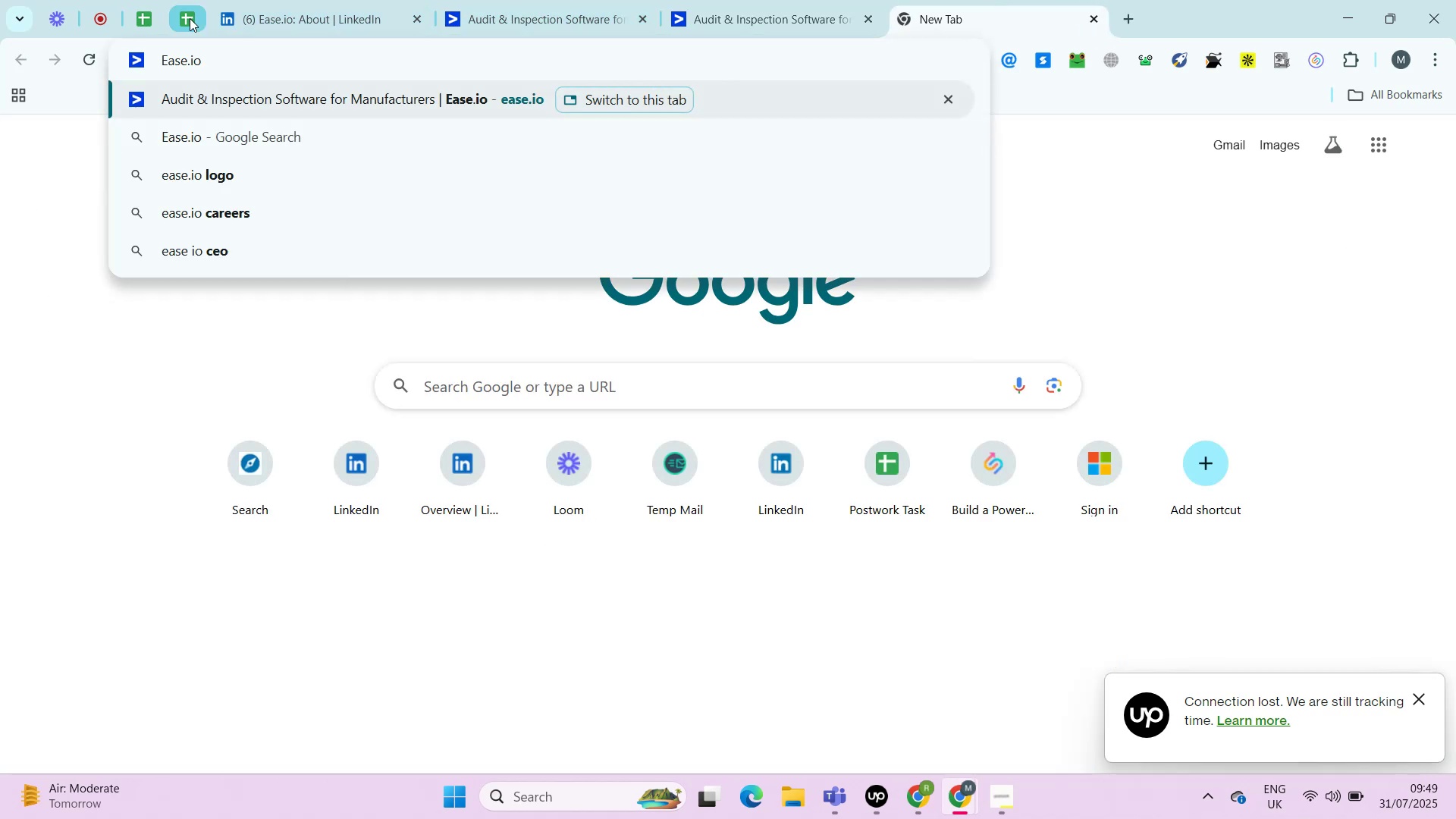 
key(ArrowLeft)
 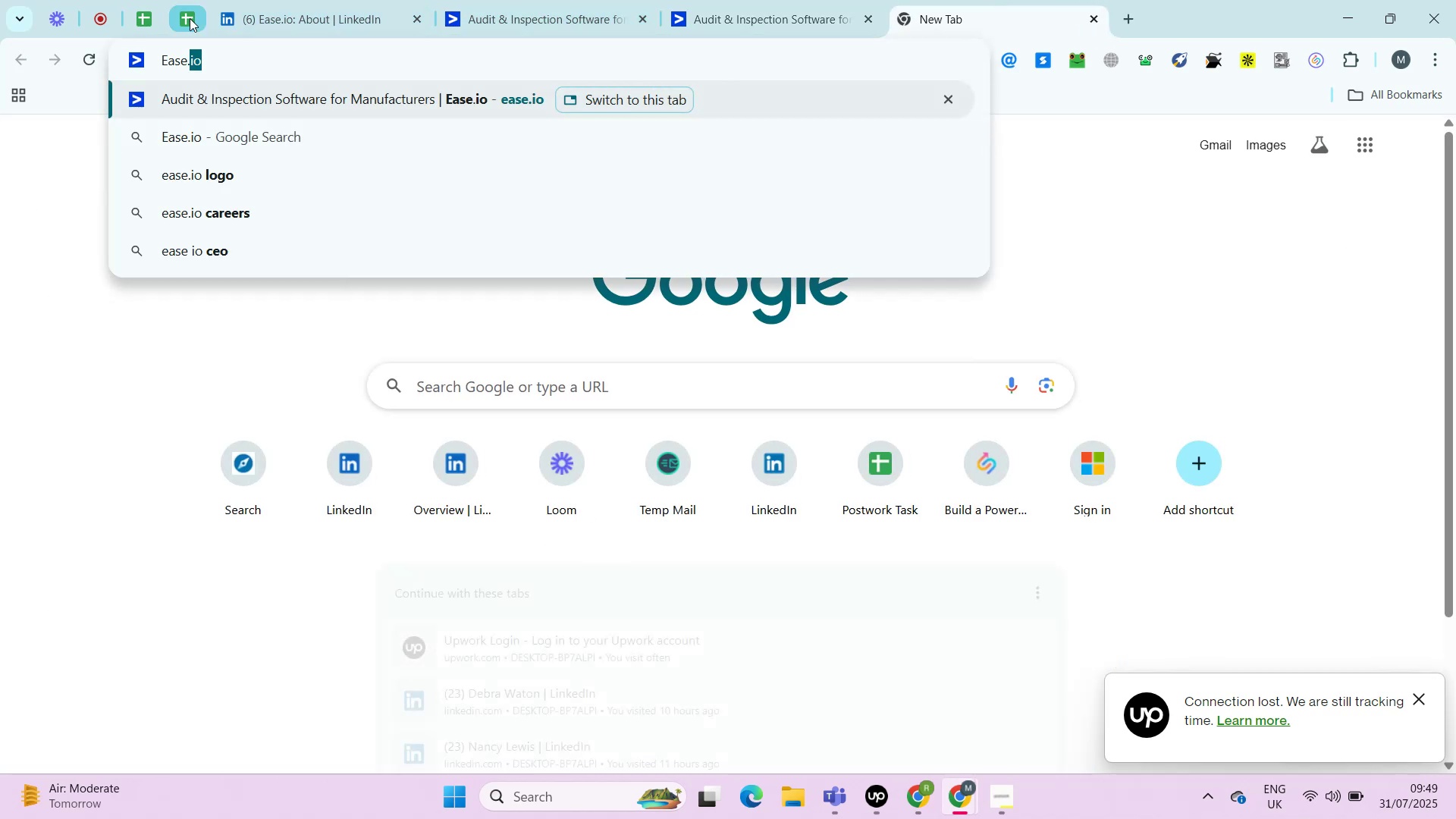 
key(Control+C)
 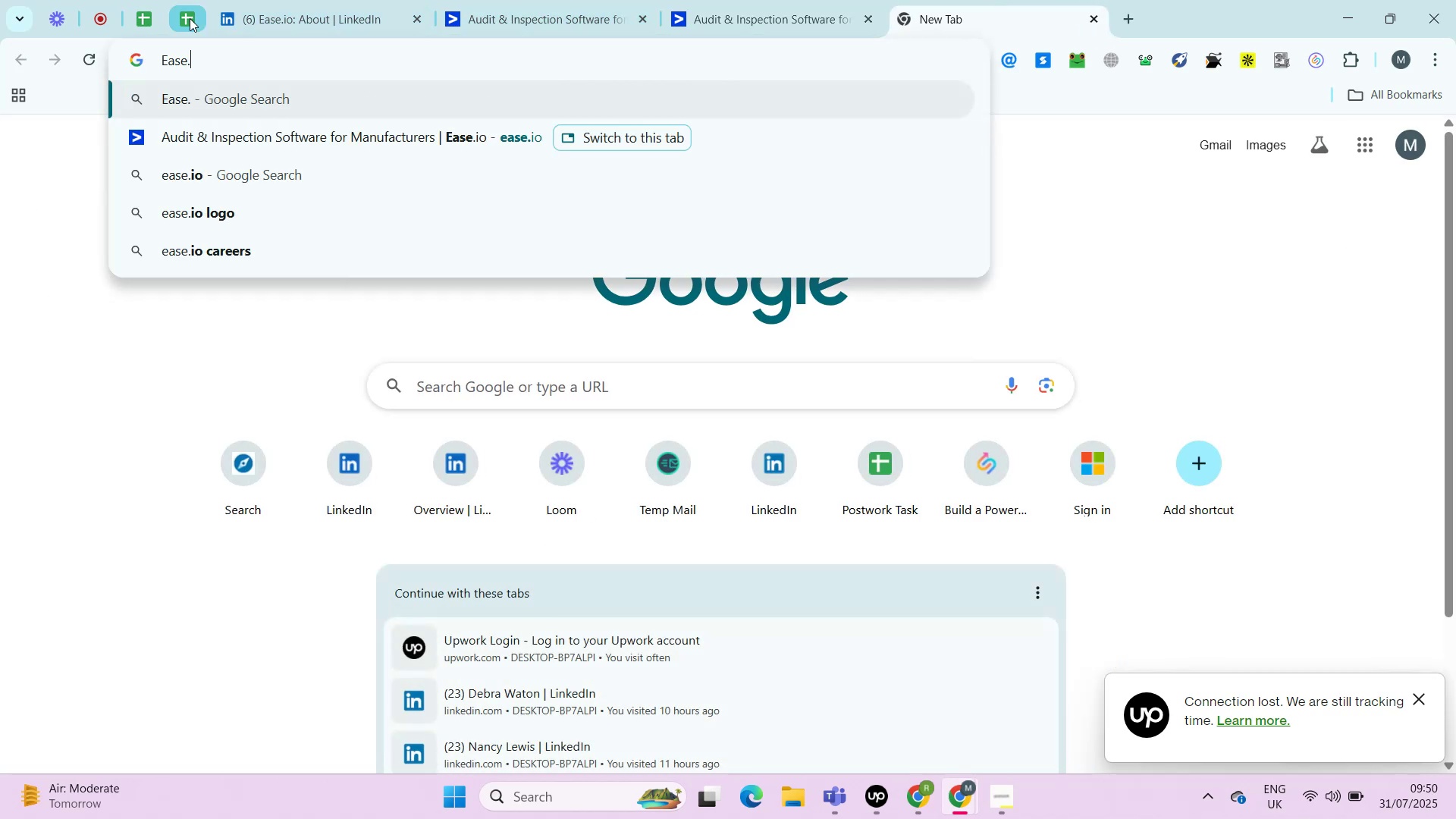 
key(Control+T)
 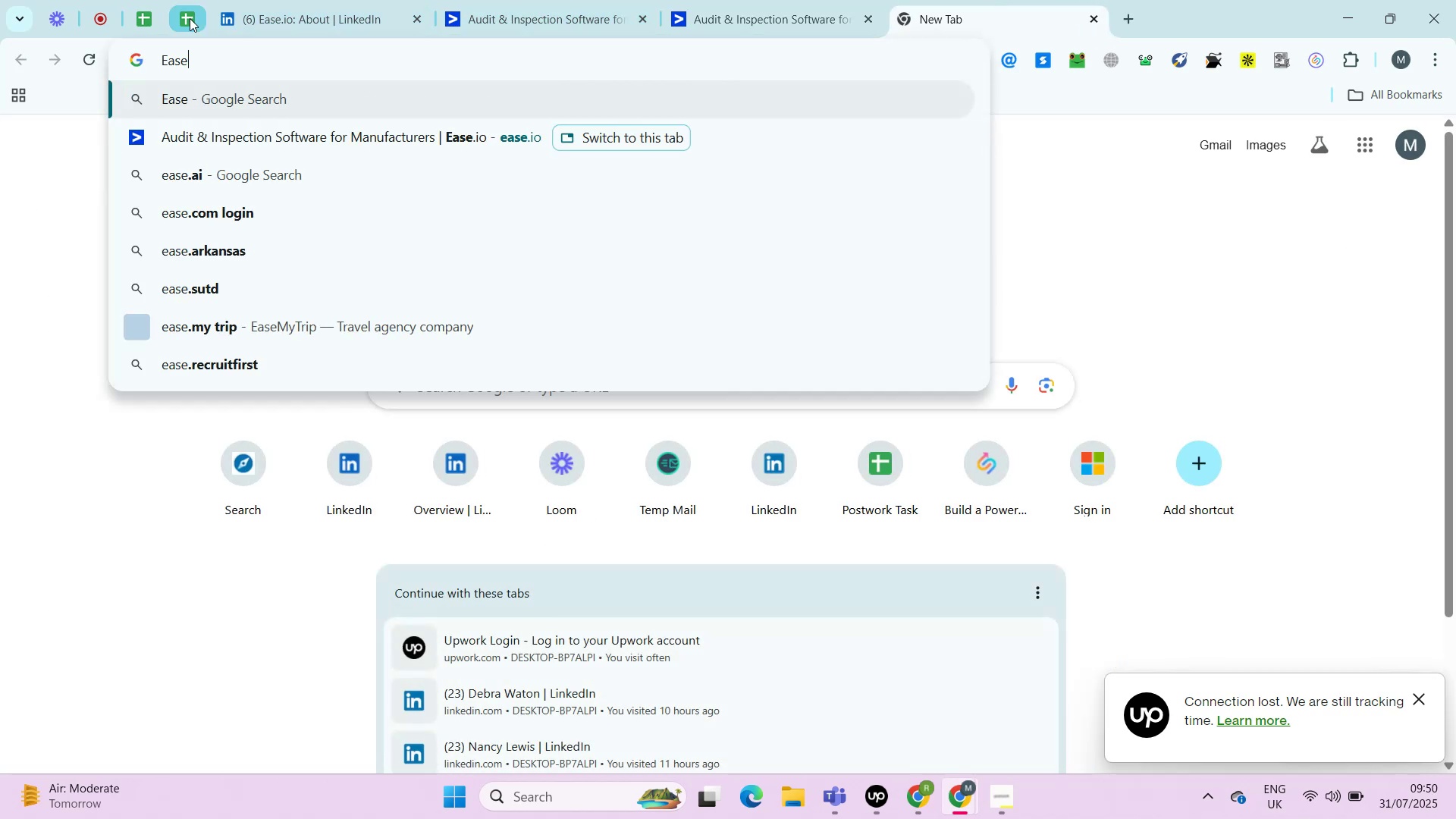 
key(Control+V)
 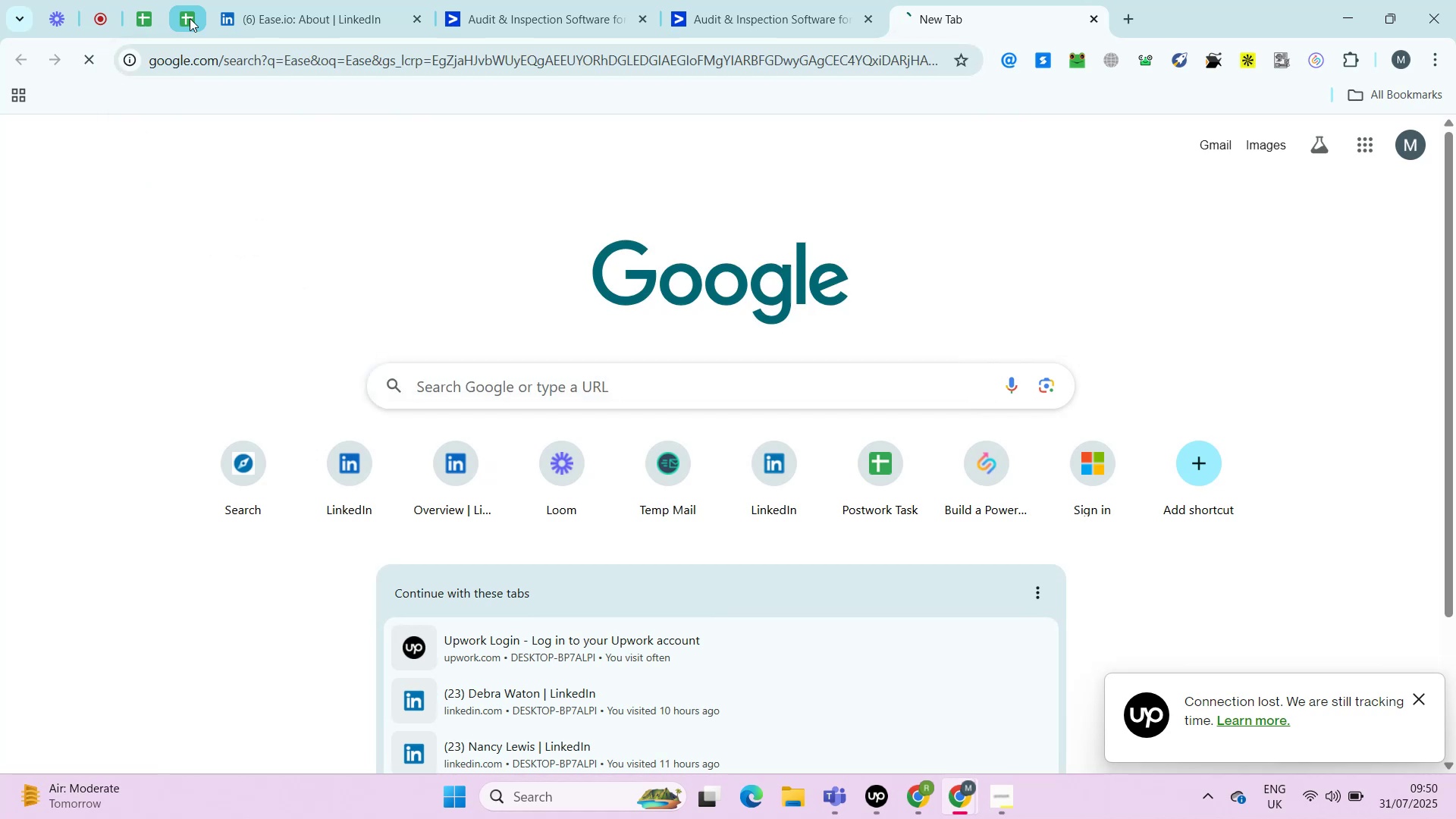 
key(Control+Shift+ArrowLeft)
 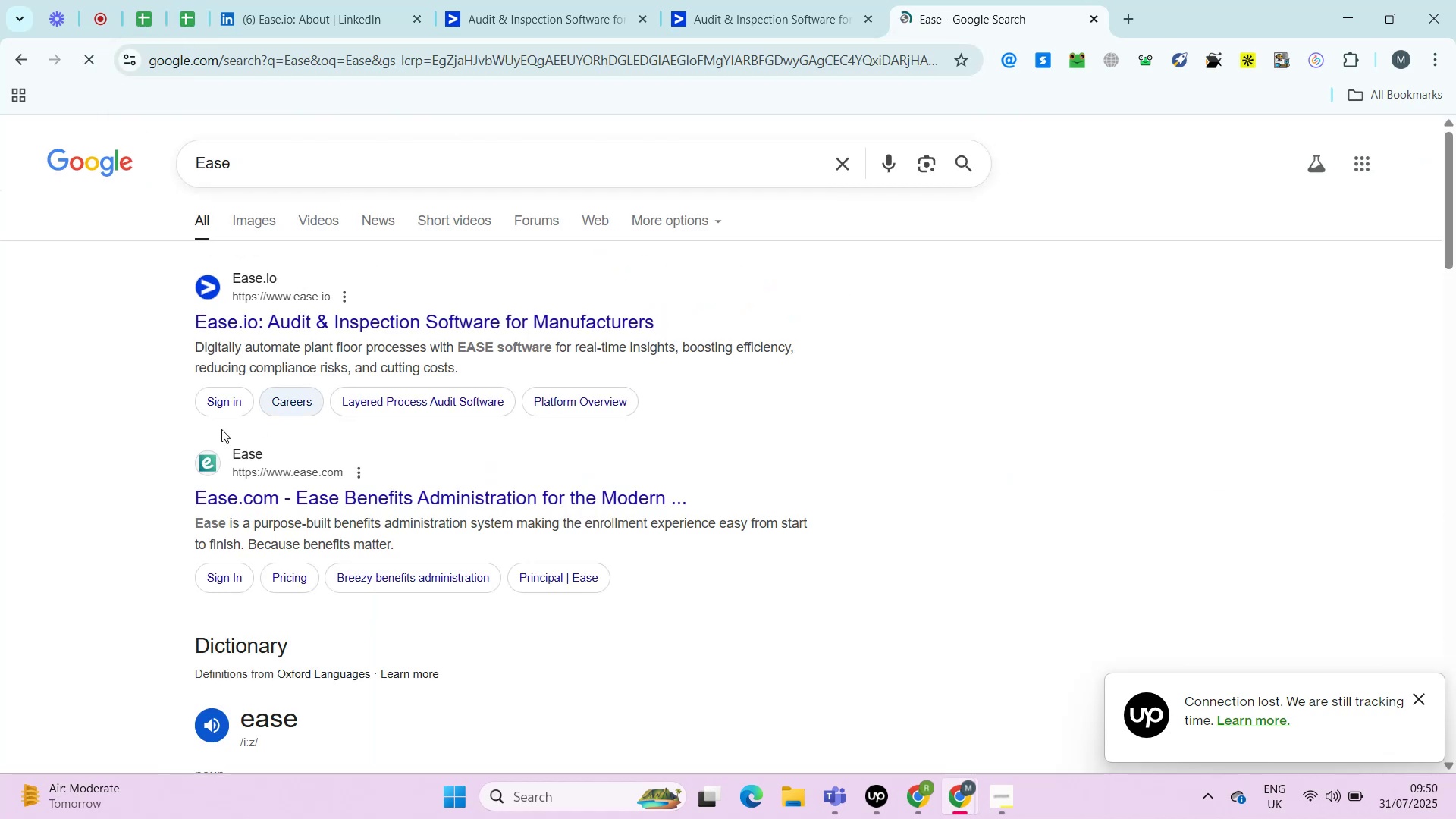 
key(Backspace)
 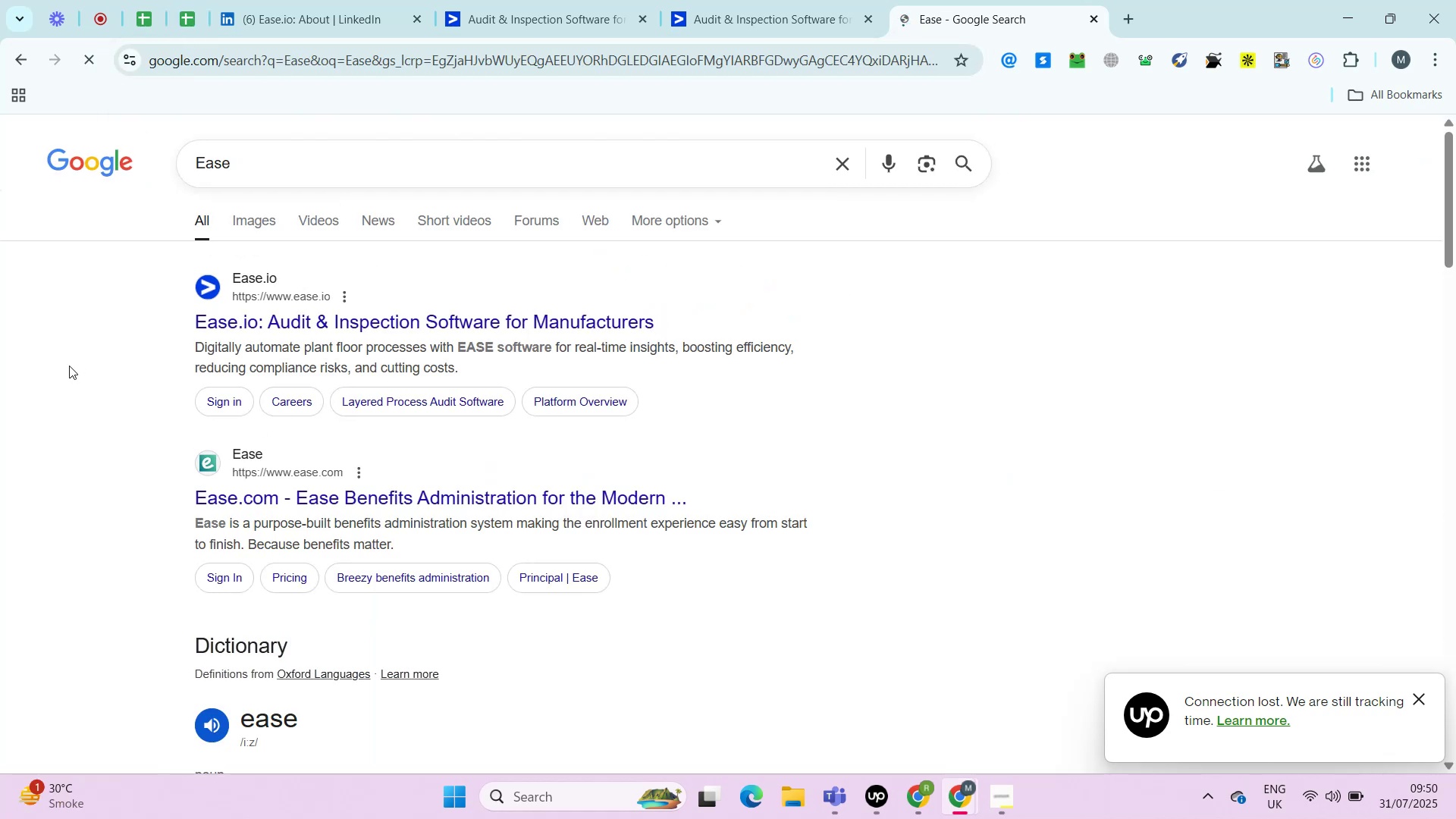 
key(Backspace)
 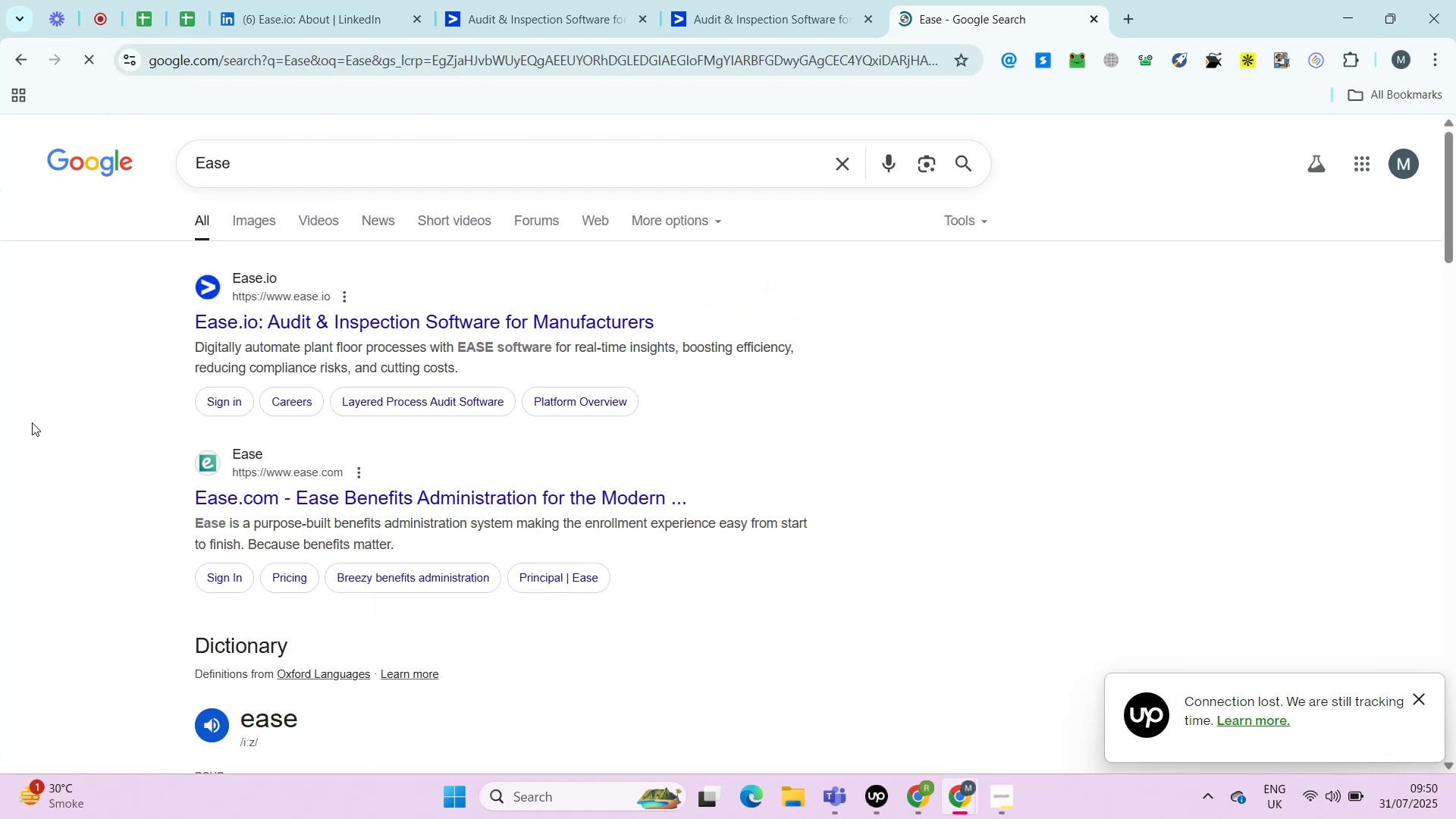 
key(Enter)
 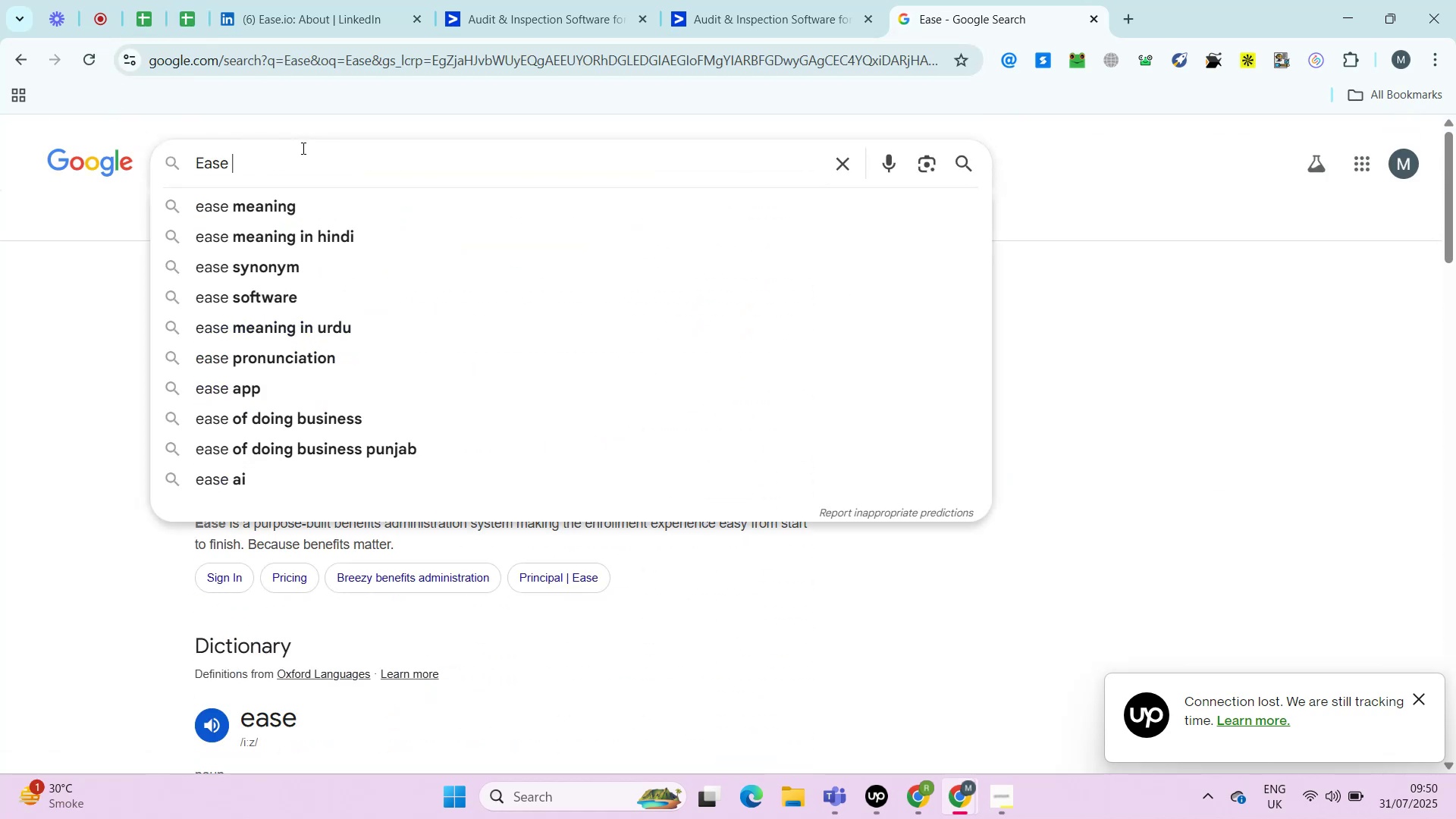 
wait(6.36)
 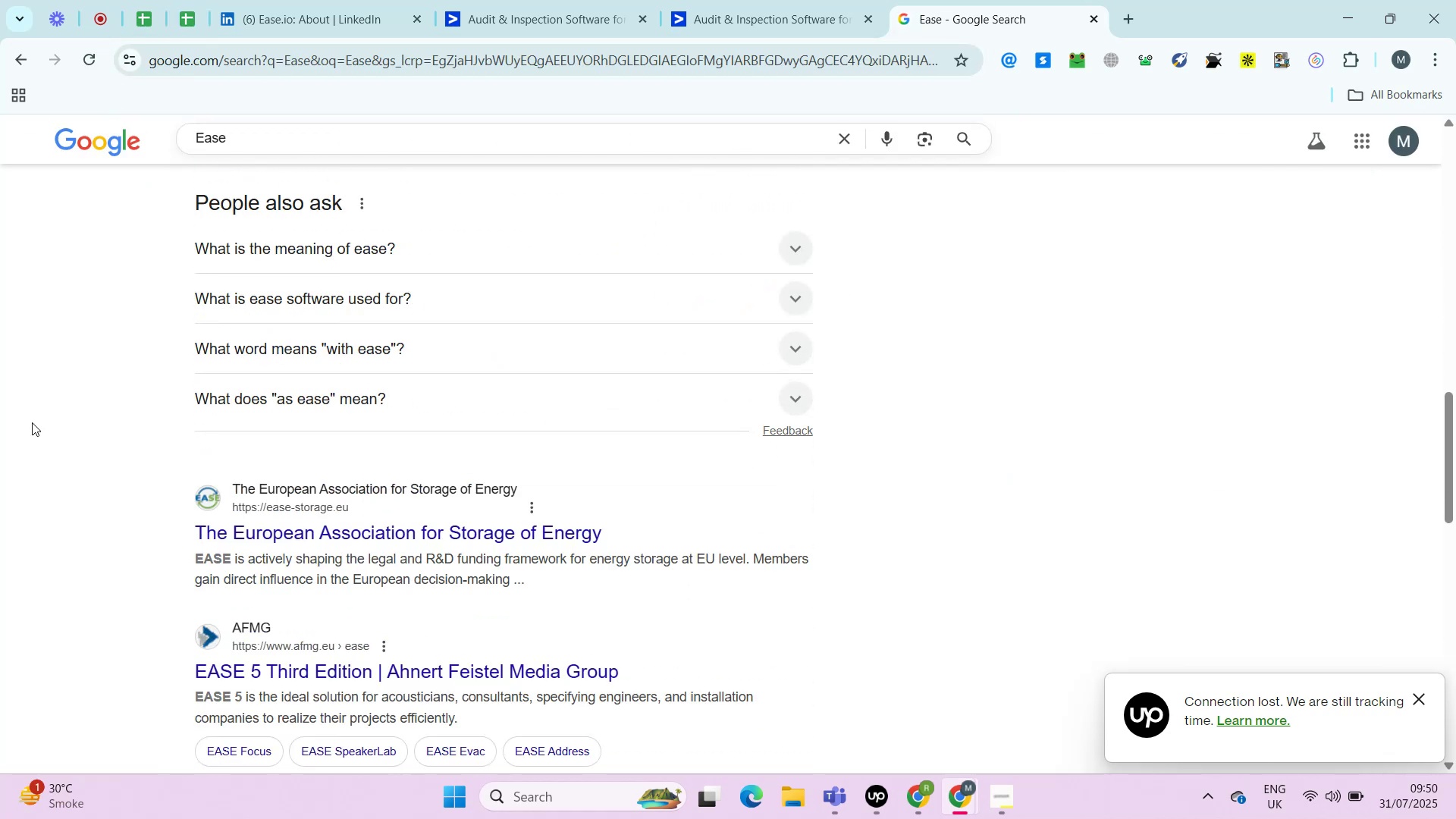 
key(Space)
 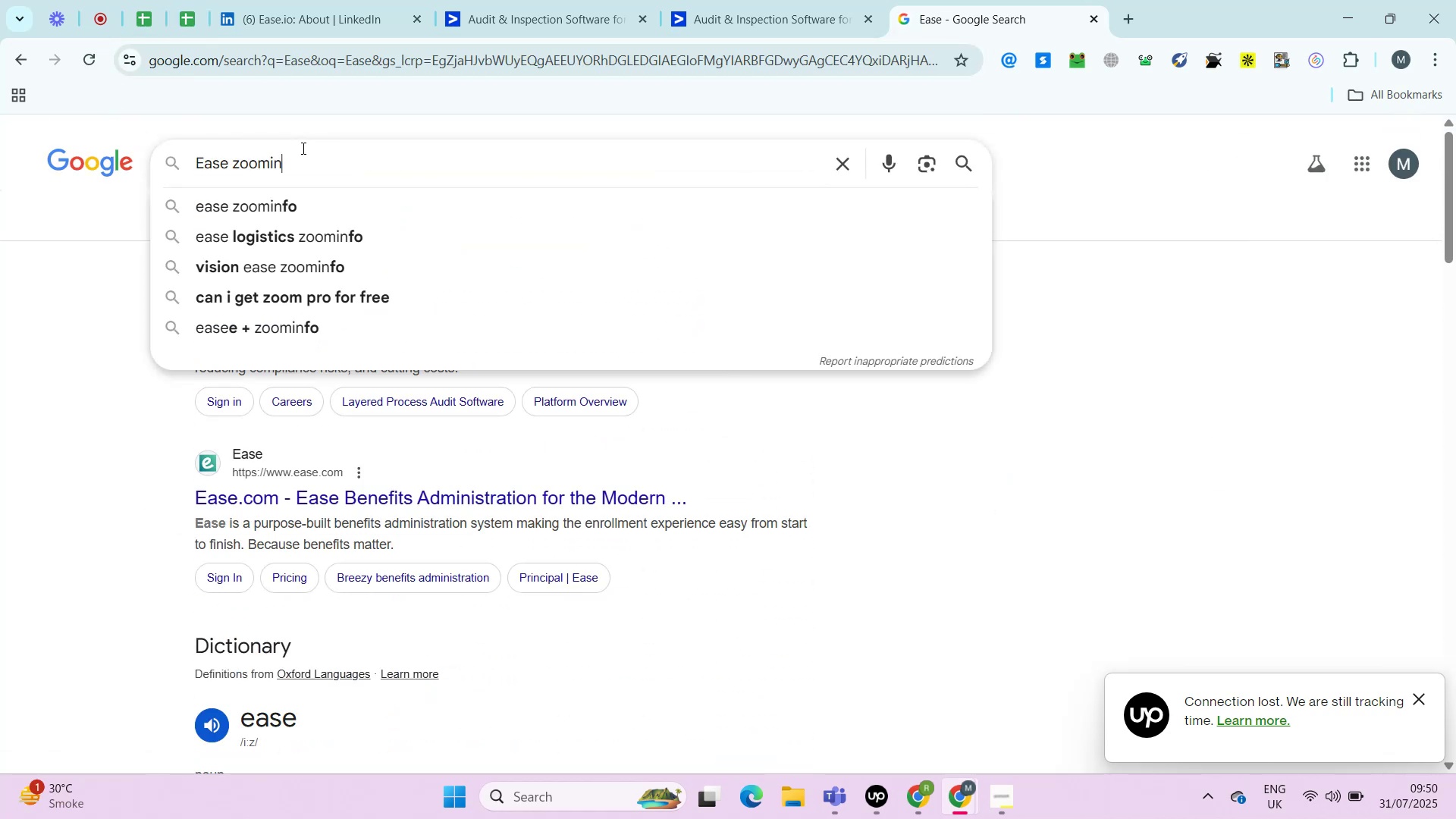 
left_click([302, 148])
 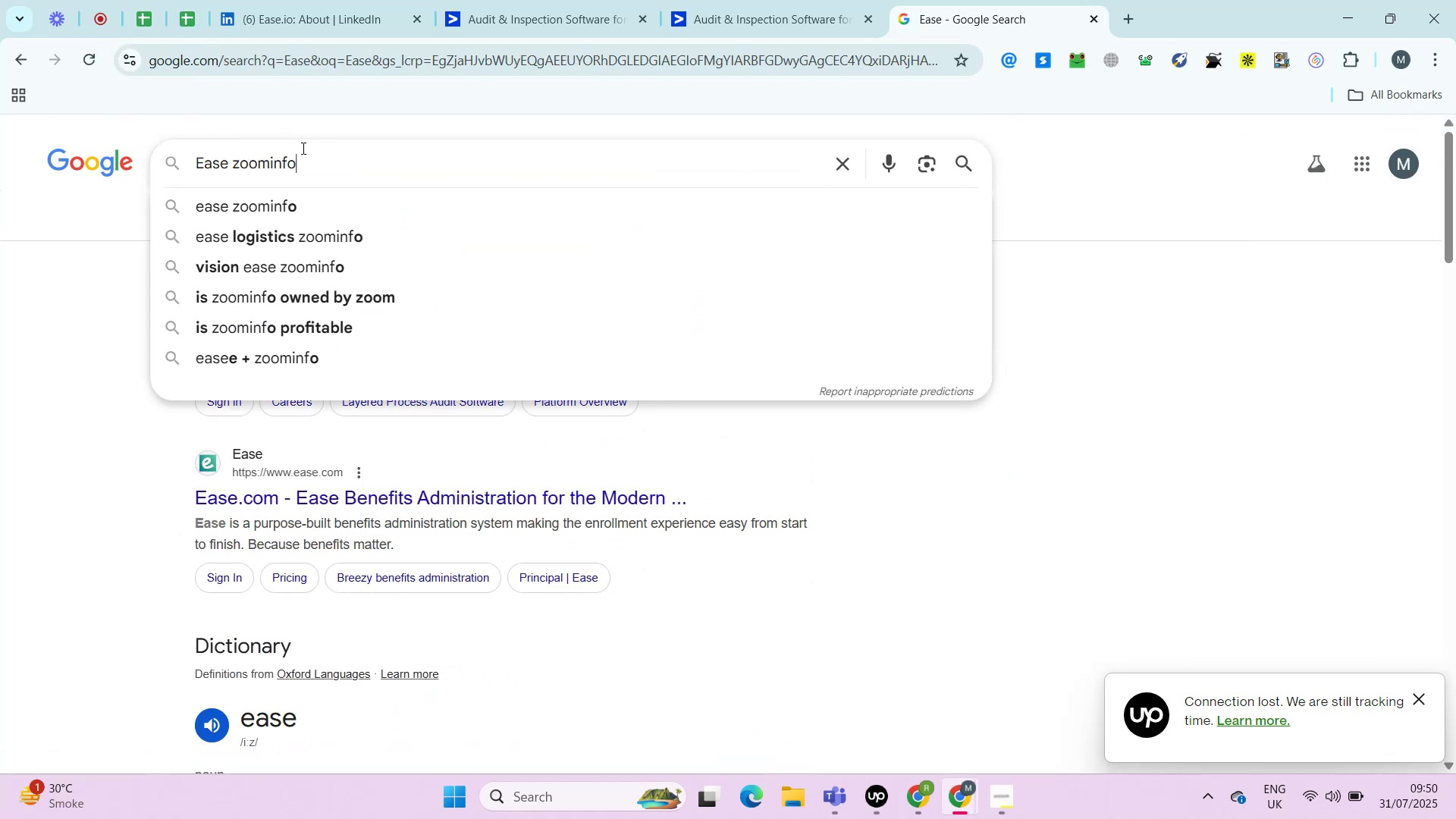 
type(zoominfo)
 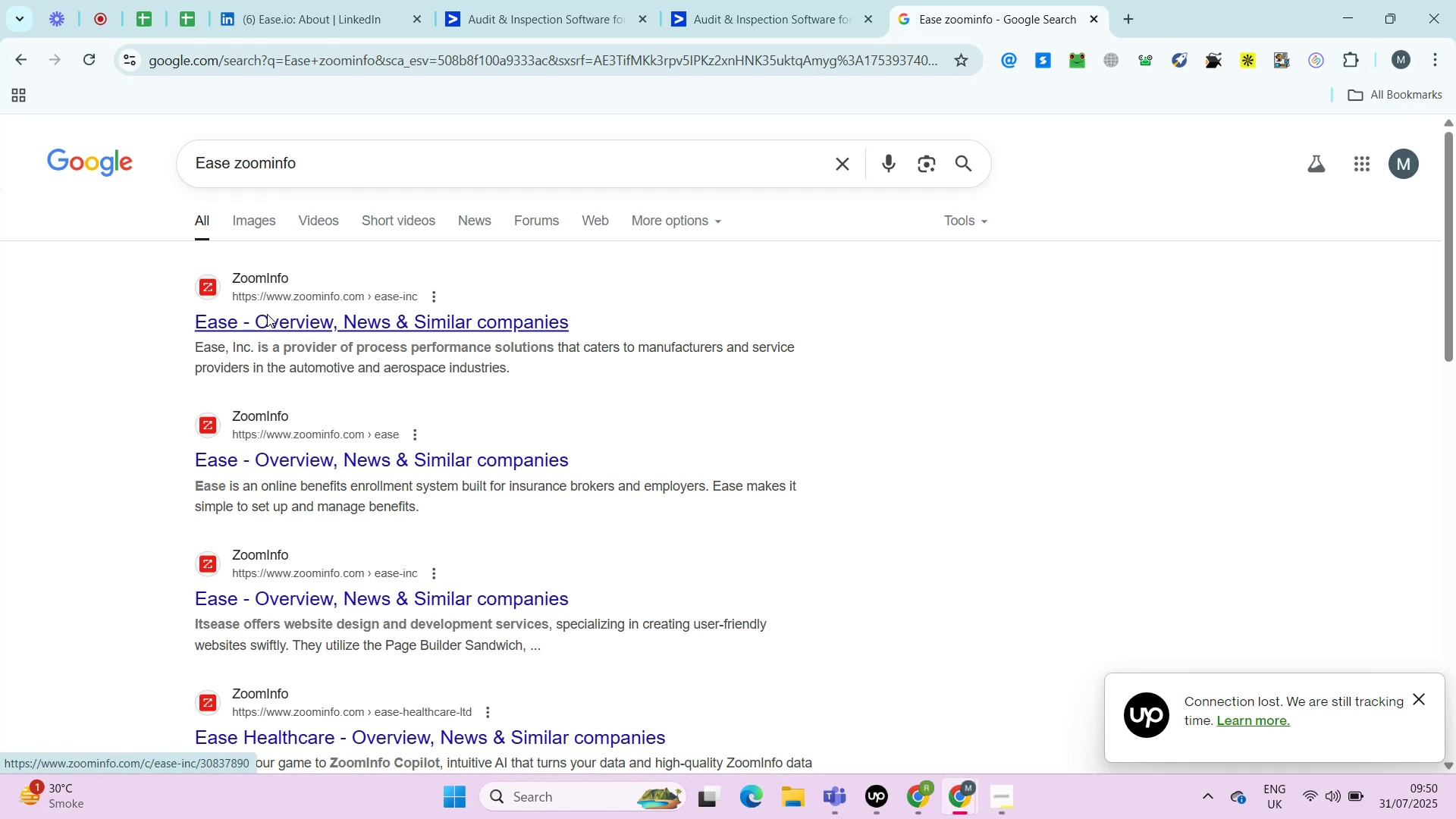 
key(Enter)
 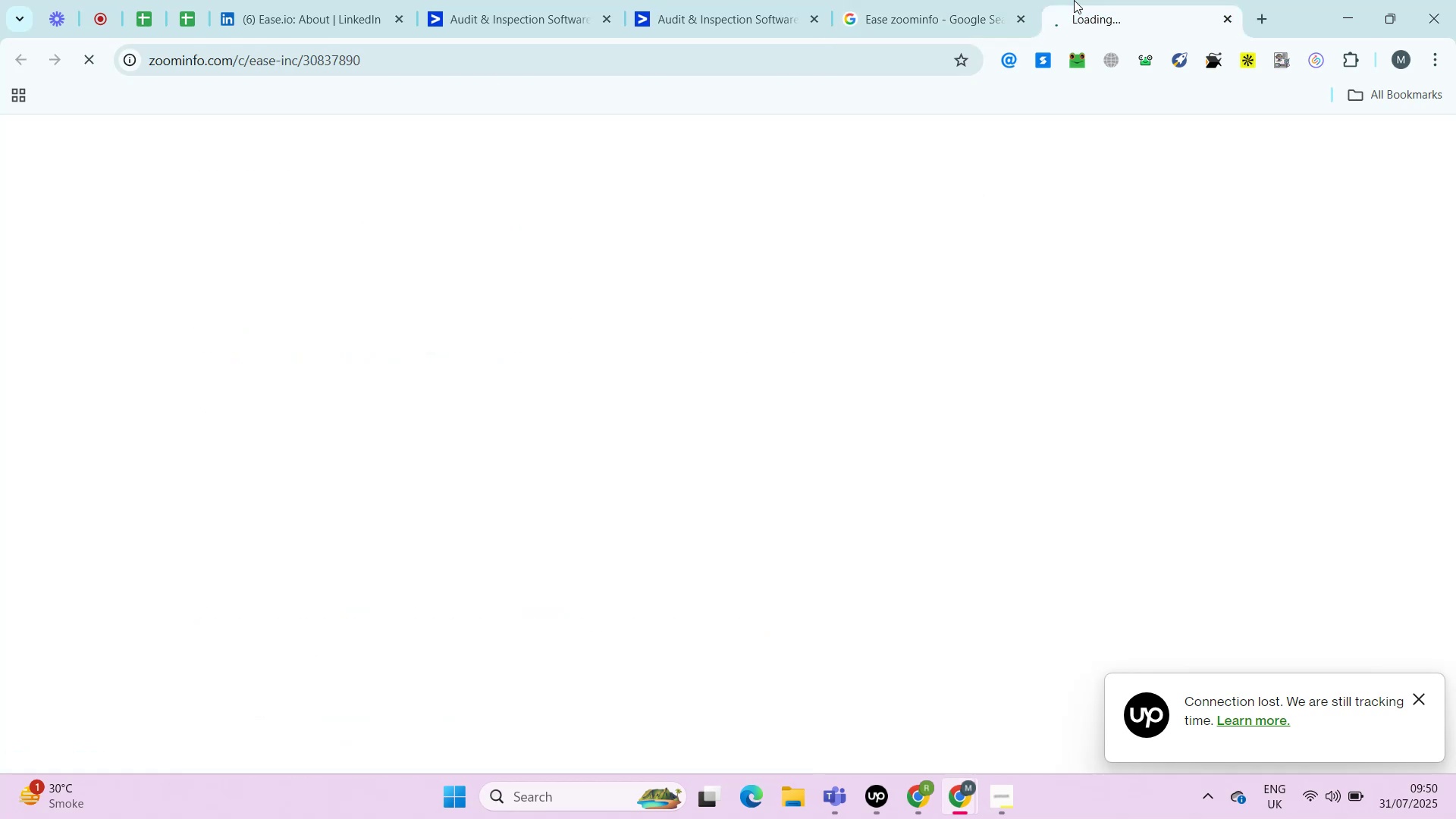 
hold_key(key=ControlLeft, duration=0.61)
left_click([267, 314])
 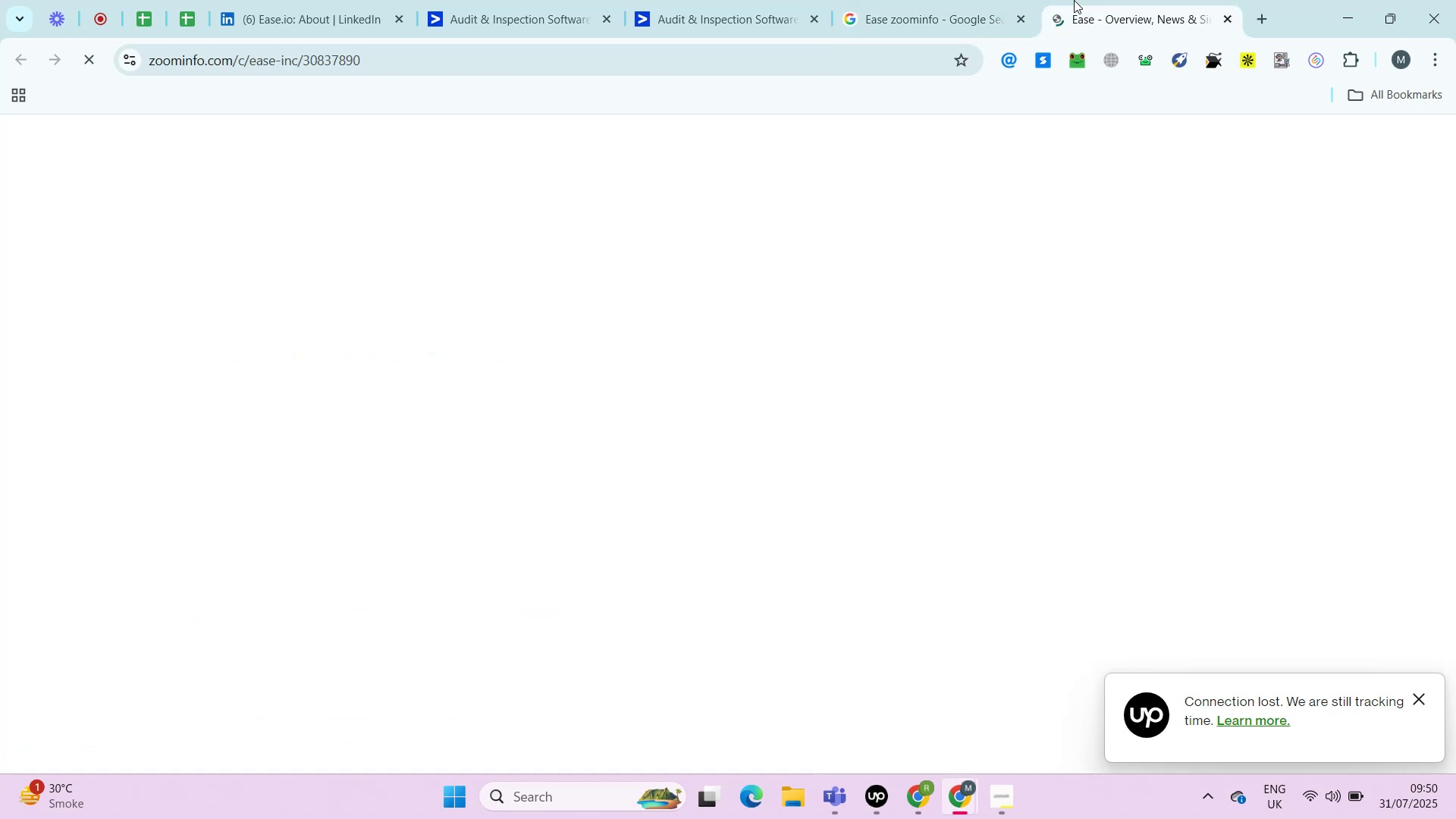 
left_click([1074, 0])
 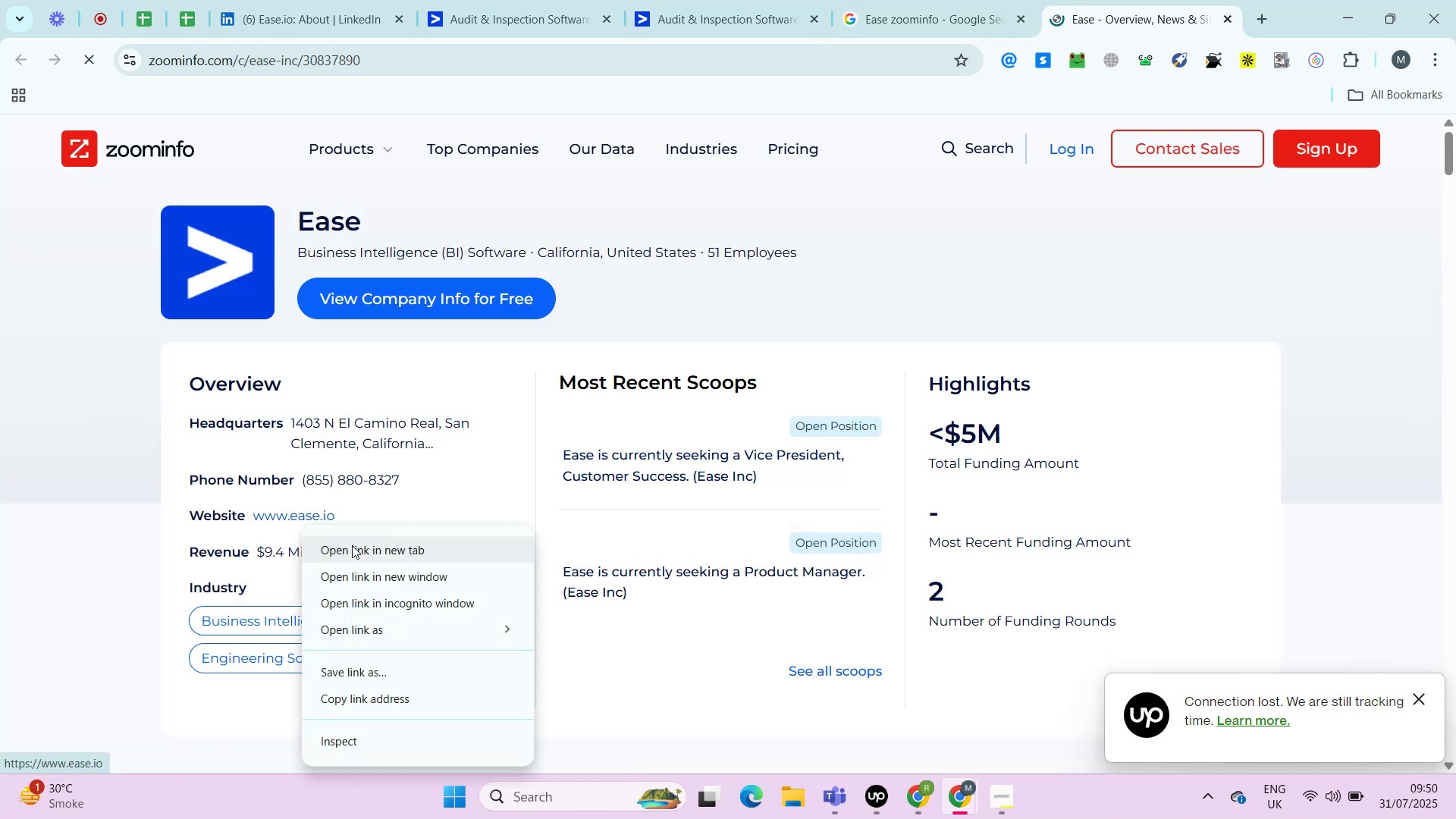 
wait(5.1)
 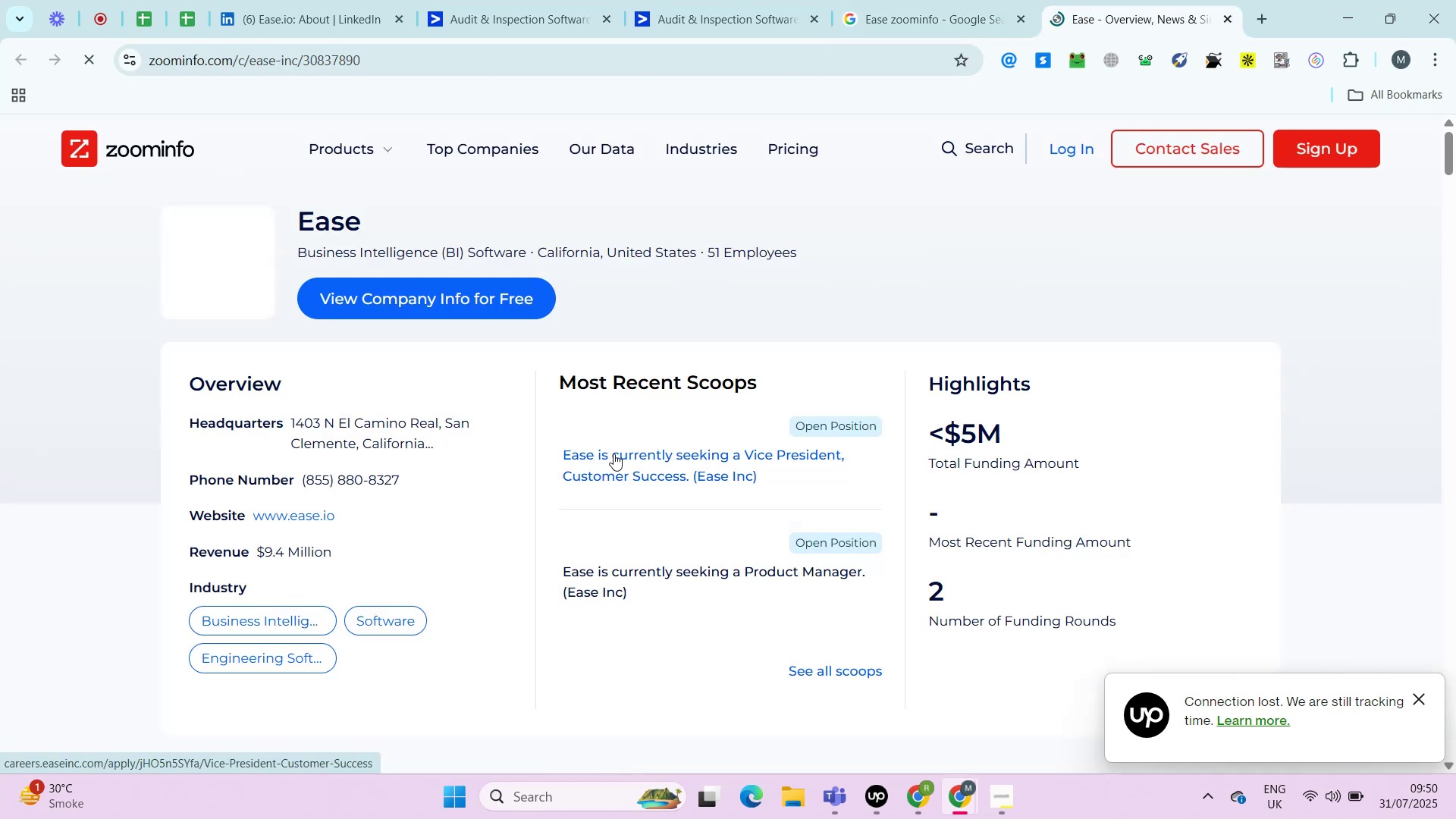 
right_click([302, 525])
 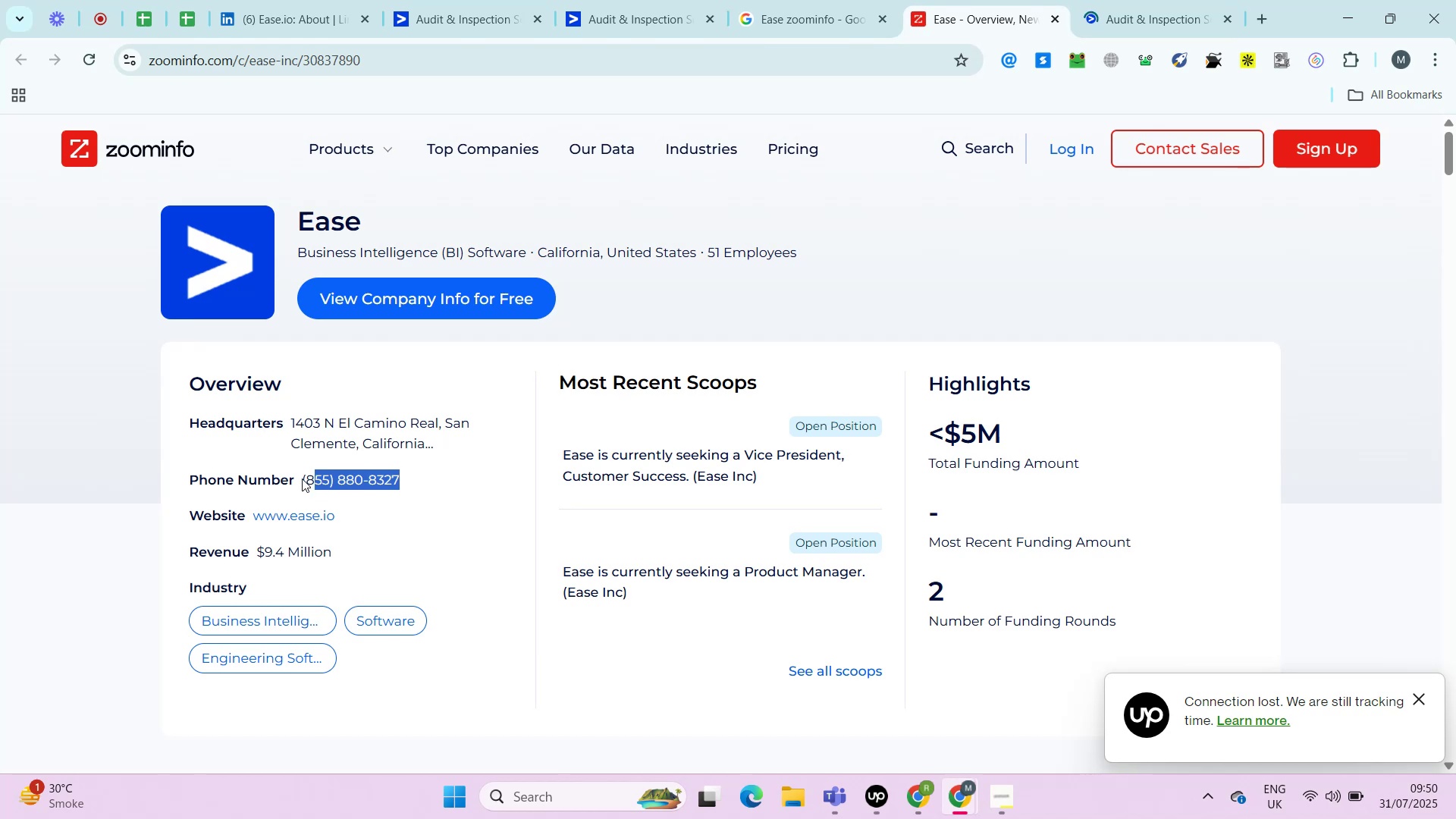 
left_click([352, 549])
 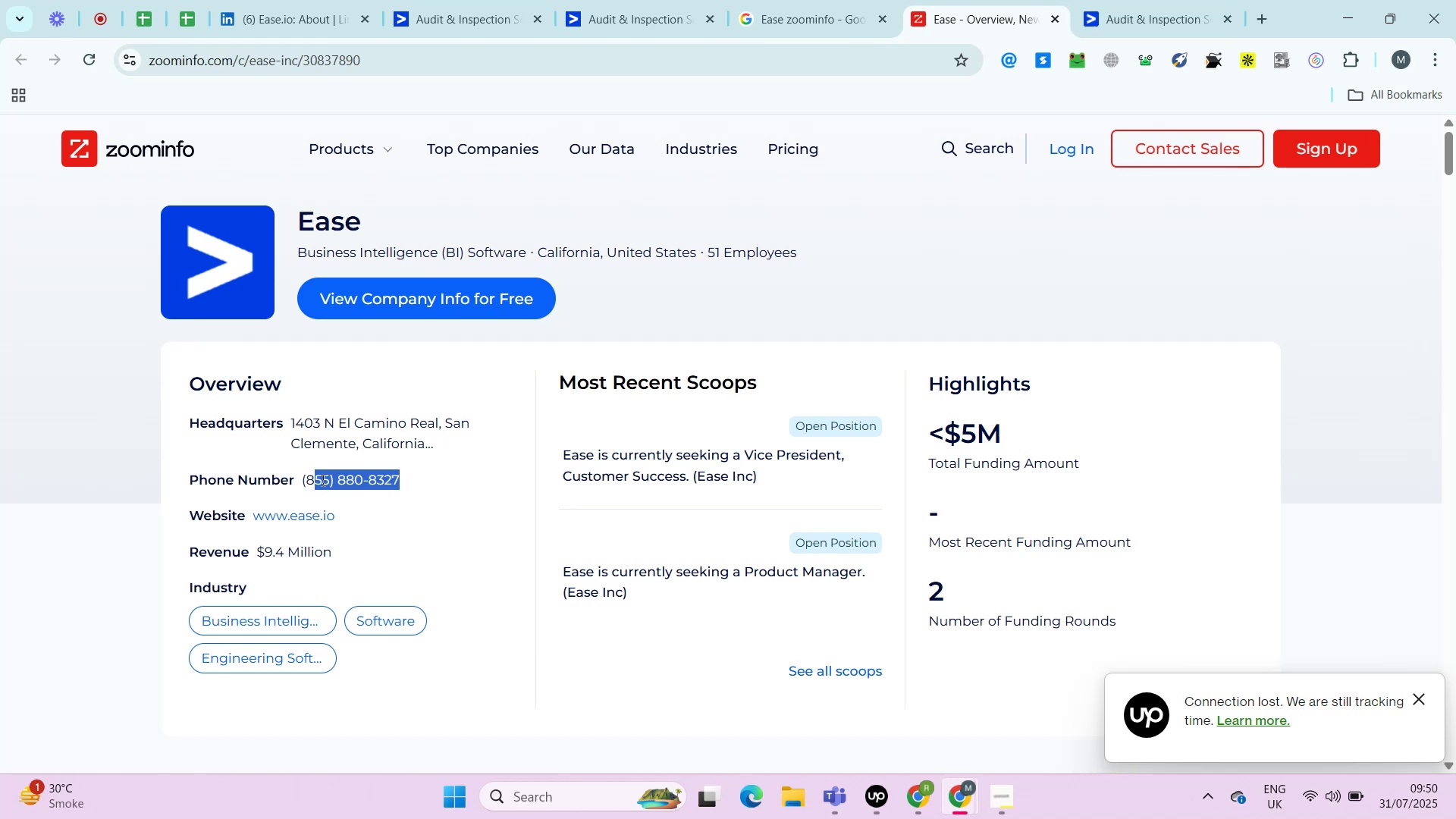 
left_click_drag(start_coordinate=[413, 486], to_coordinate=[303, 477])
 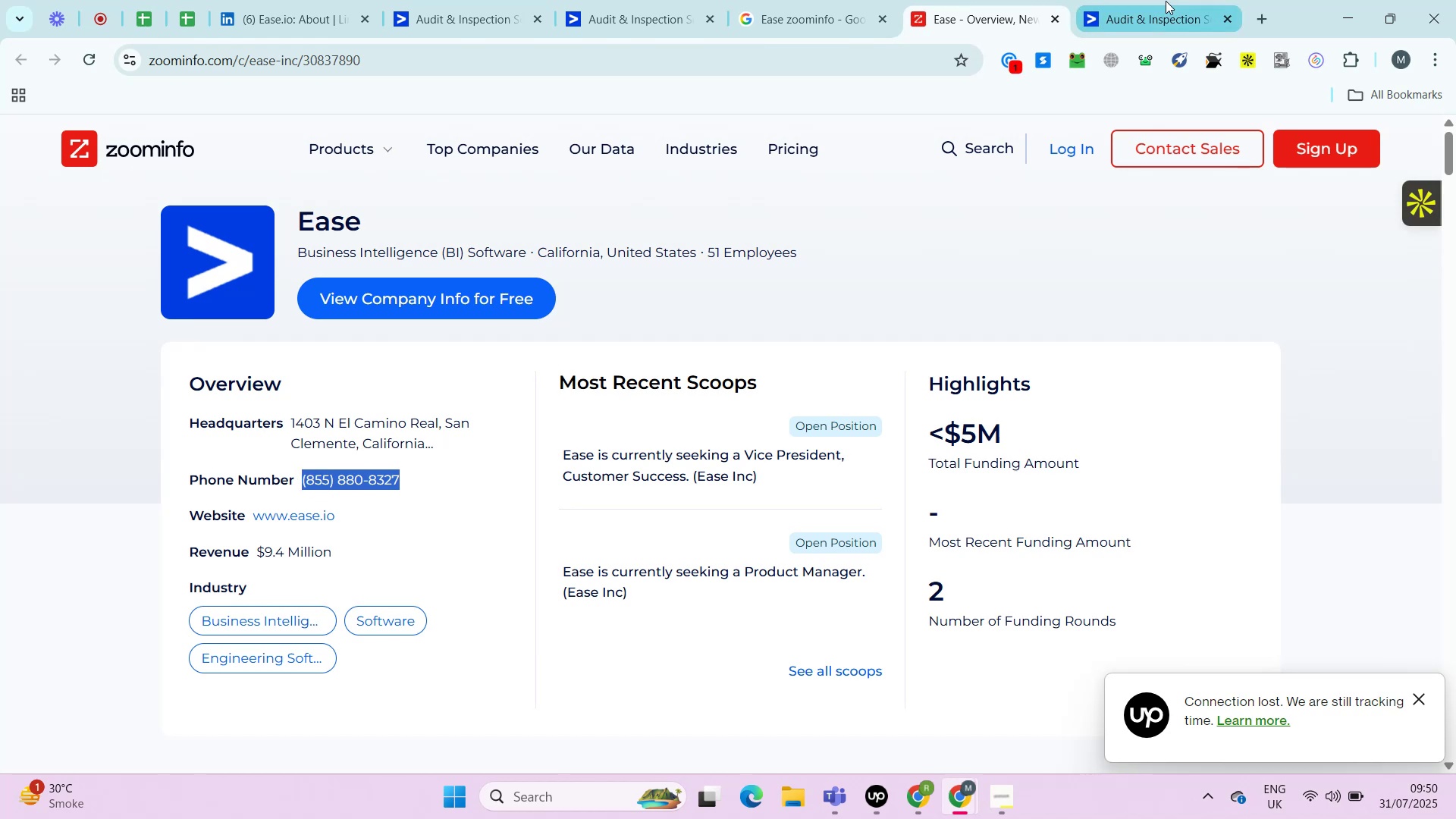 
hold_key(key=ShiftLeft, duration=0.62)
 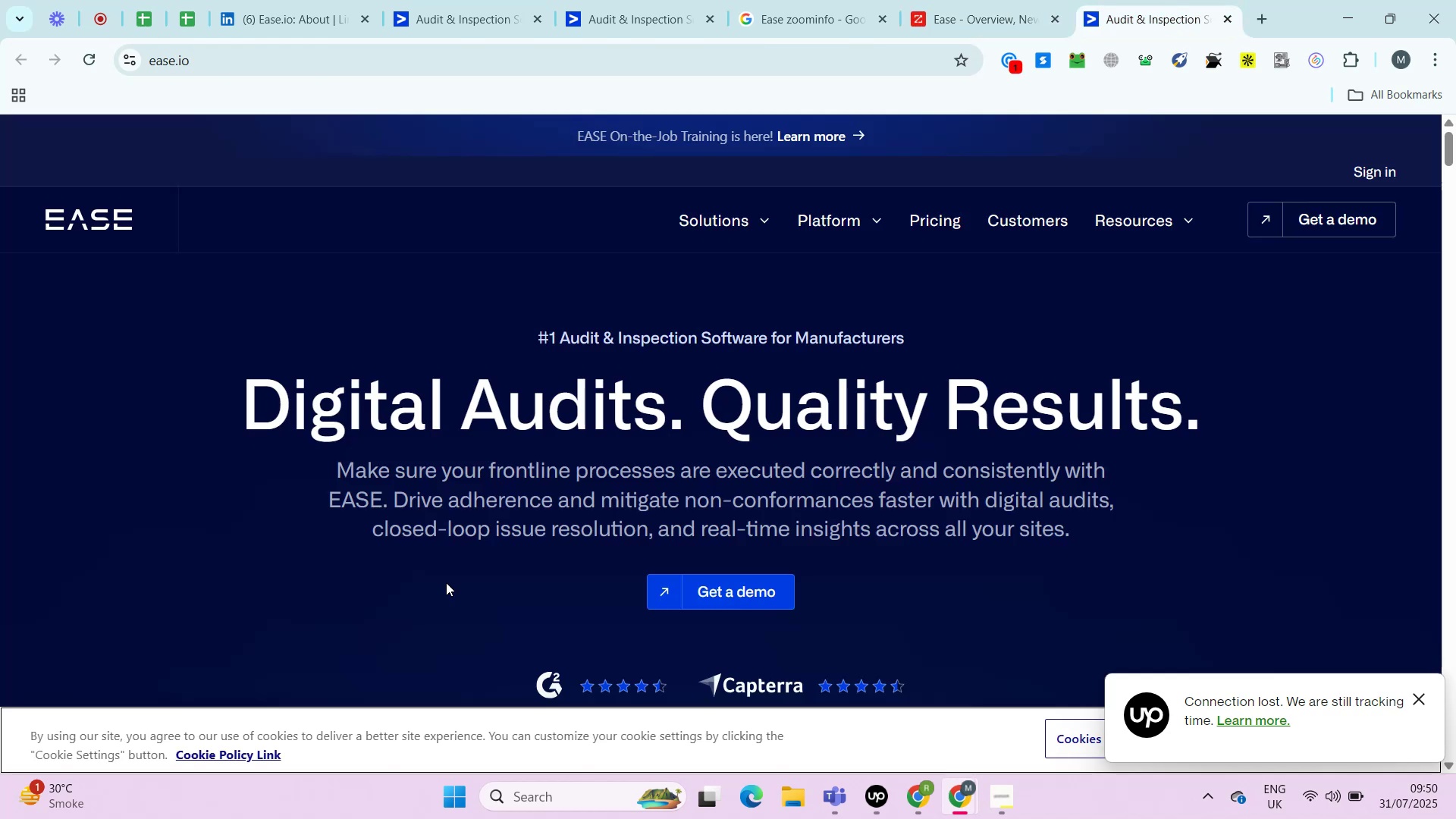 
key(Control+C)
 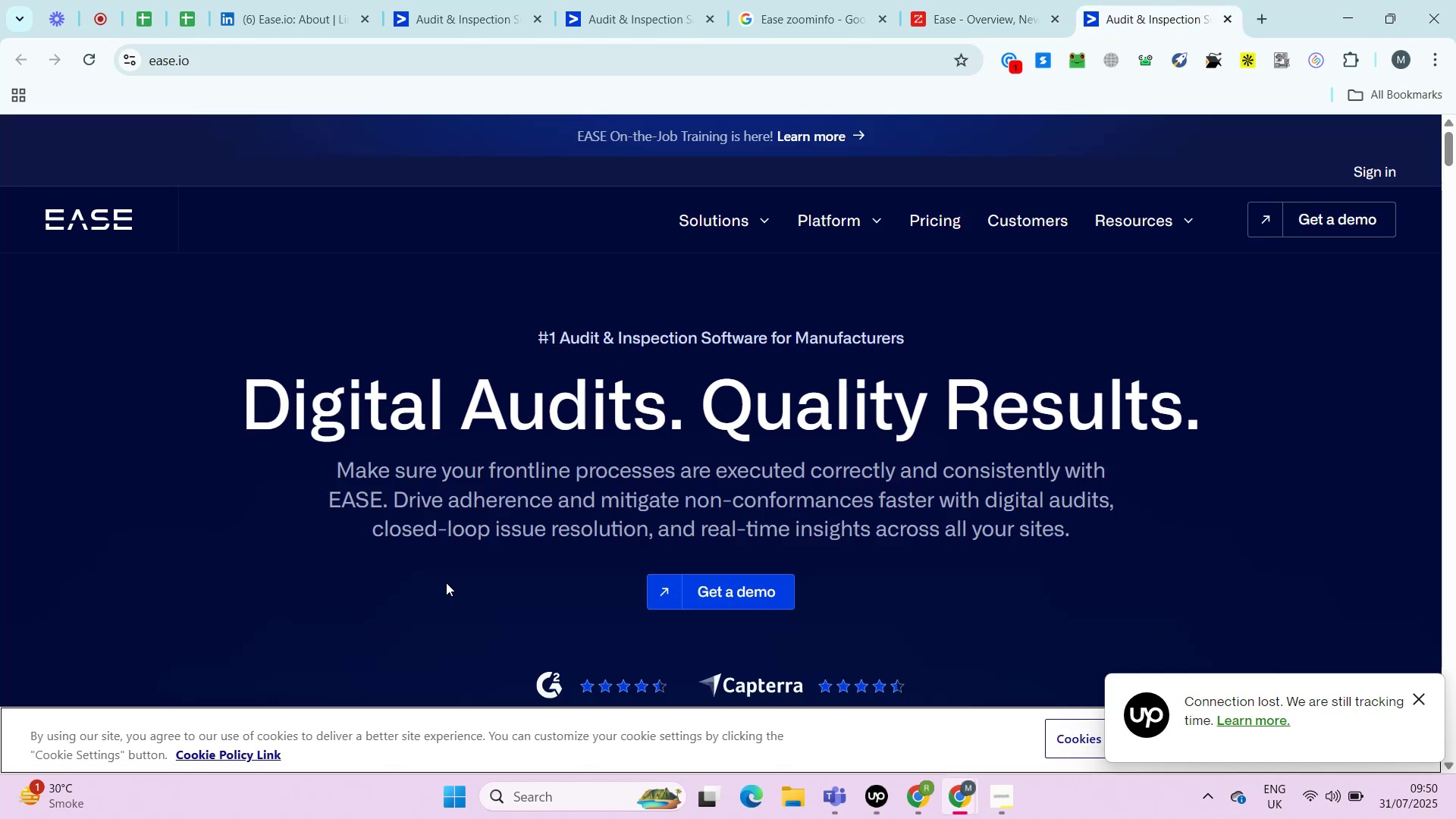 
key(Control+C)
 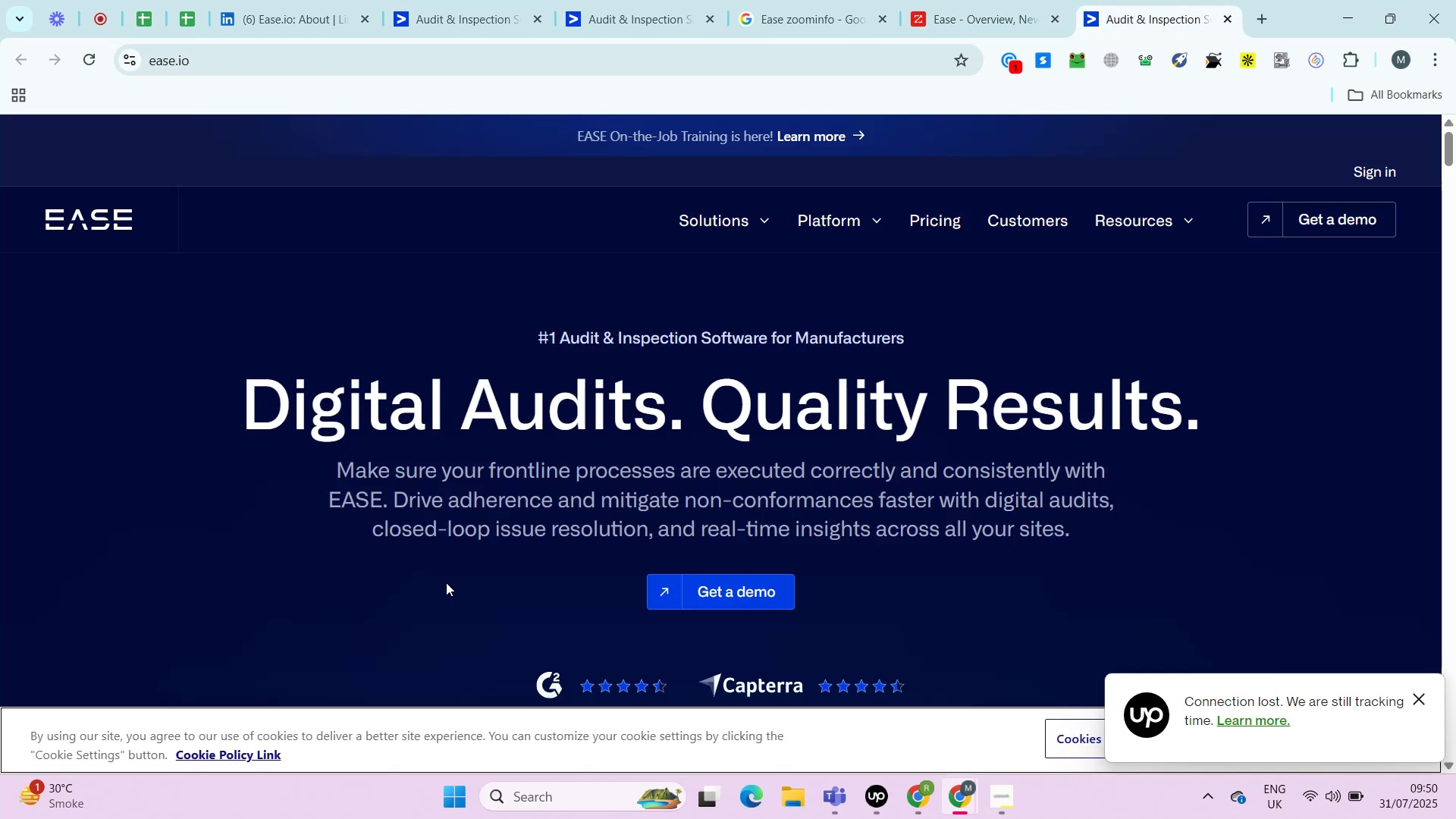 
key(Control+C)
 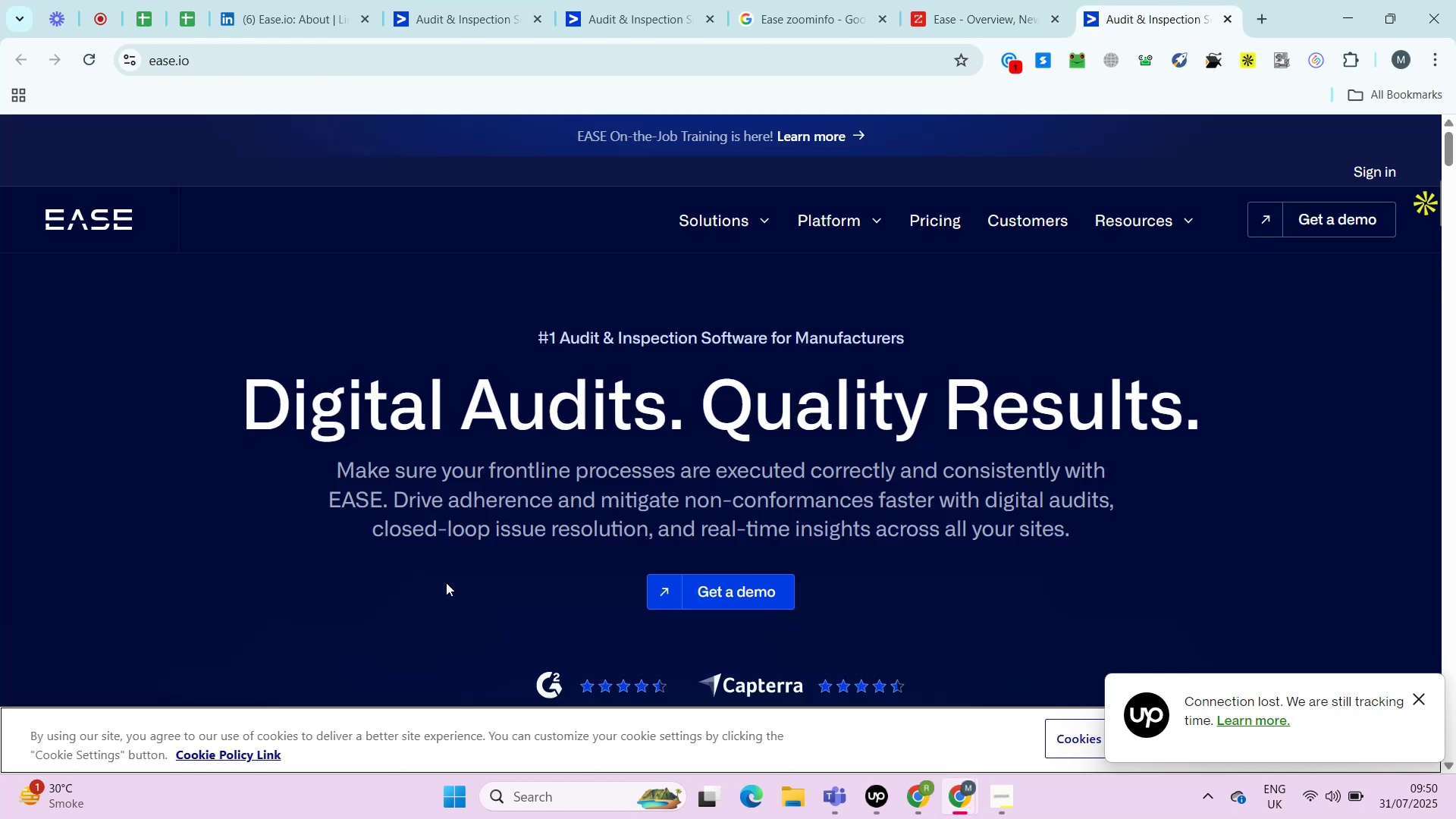 
left_click([1166, 1])
 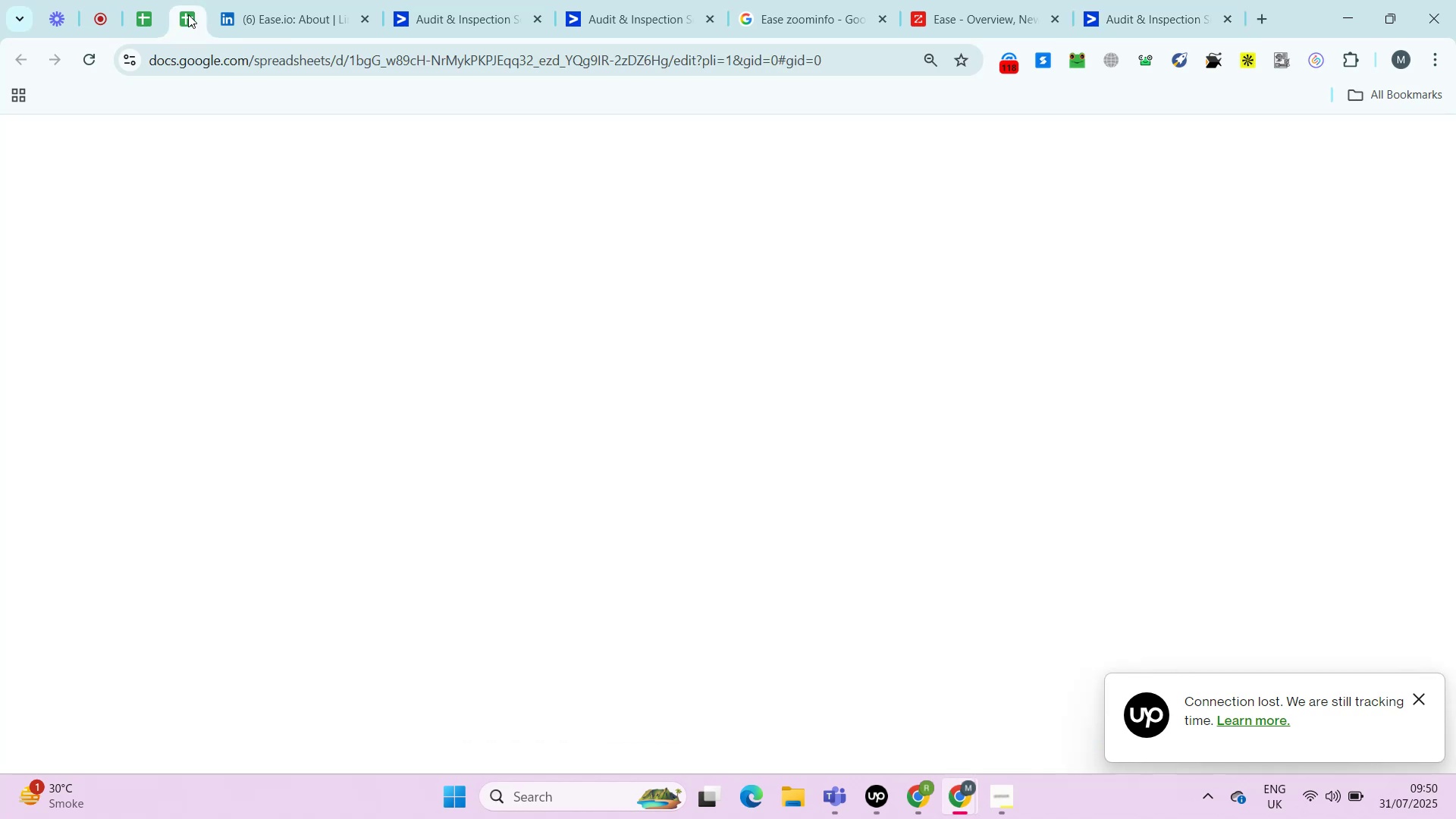 
wait(6.65)
 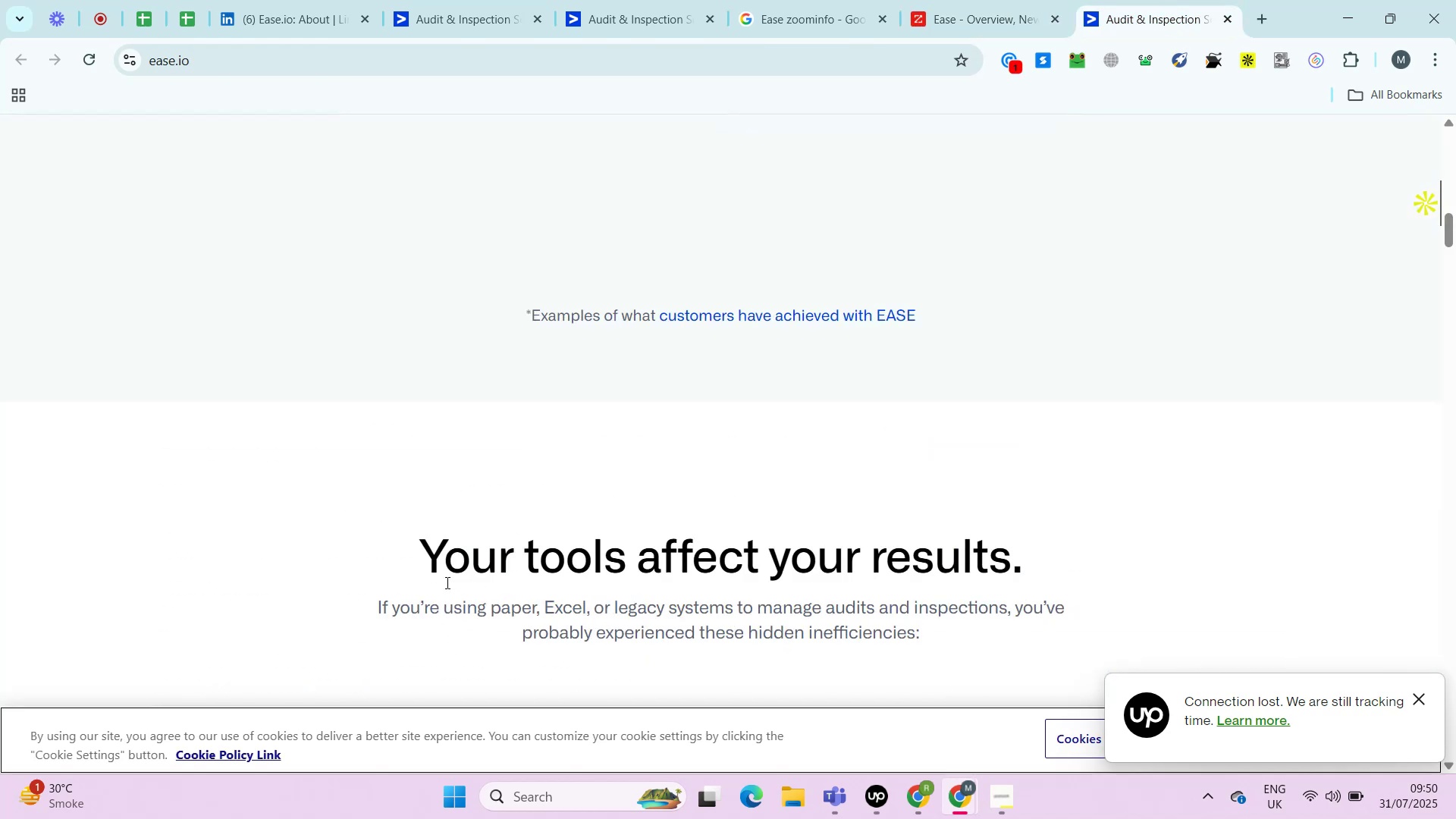 
left_click([188, 14])
 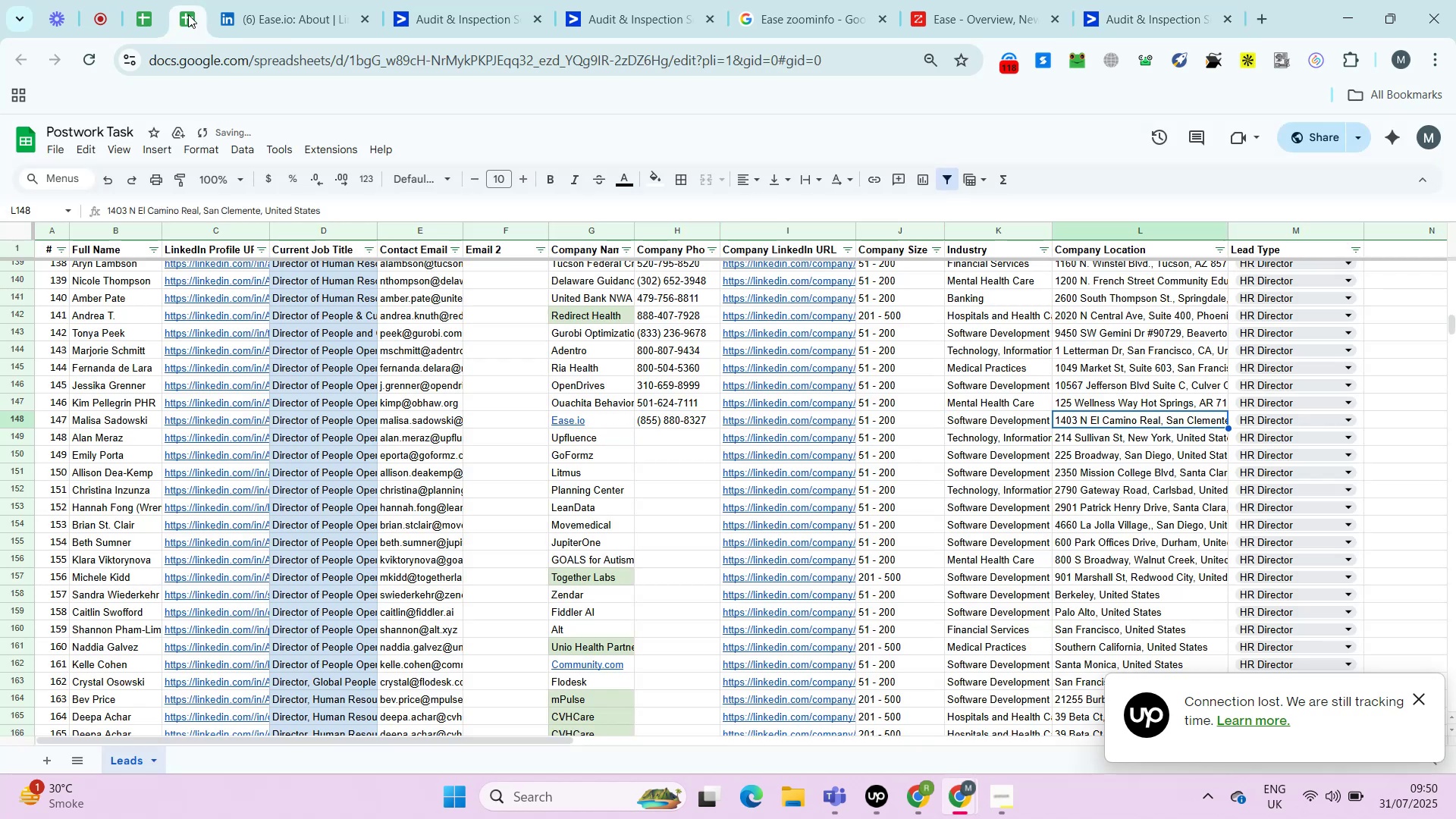 
key(ArrowRight)
 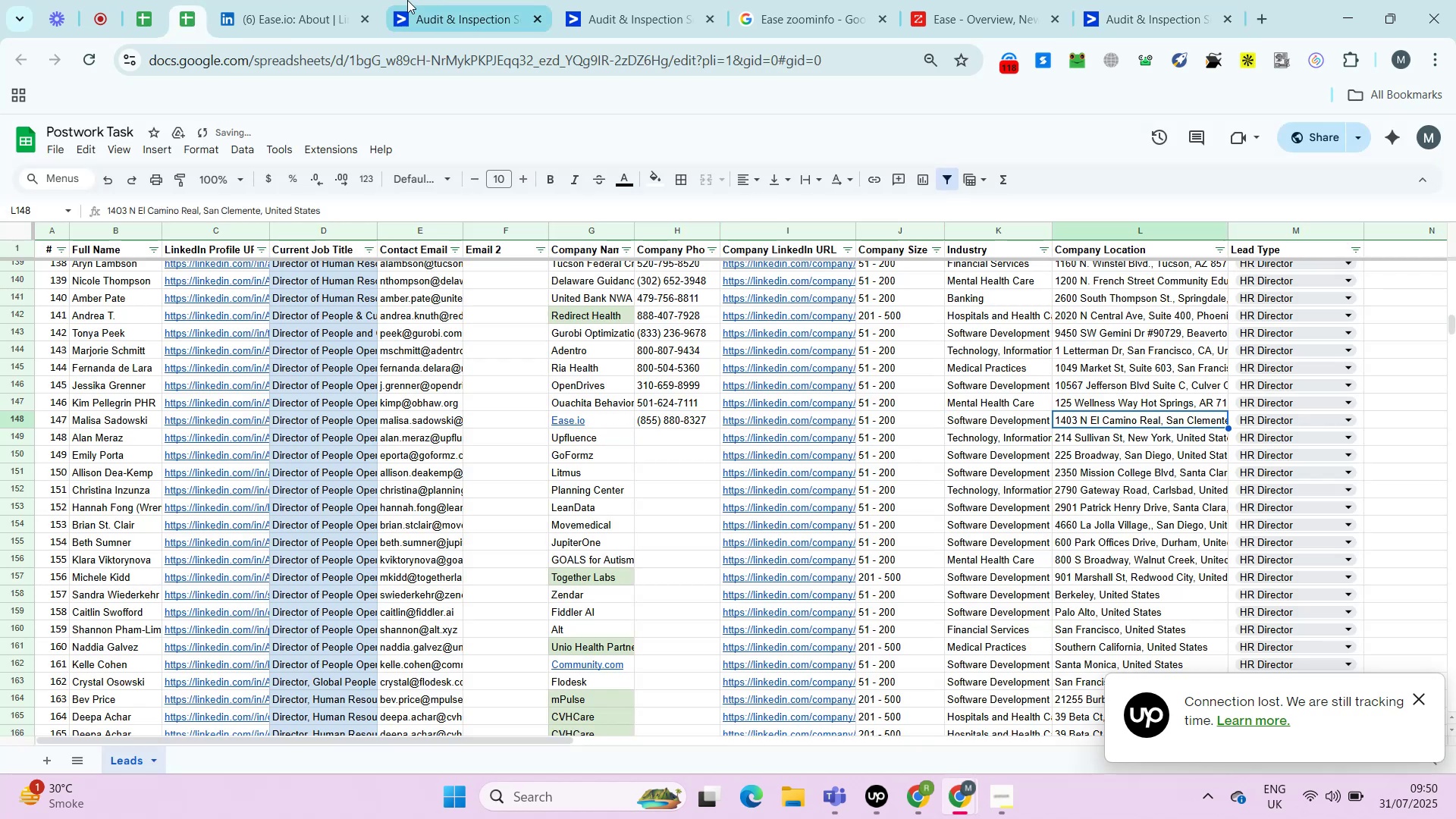 
key(Control+ControlLeft)
 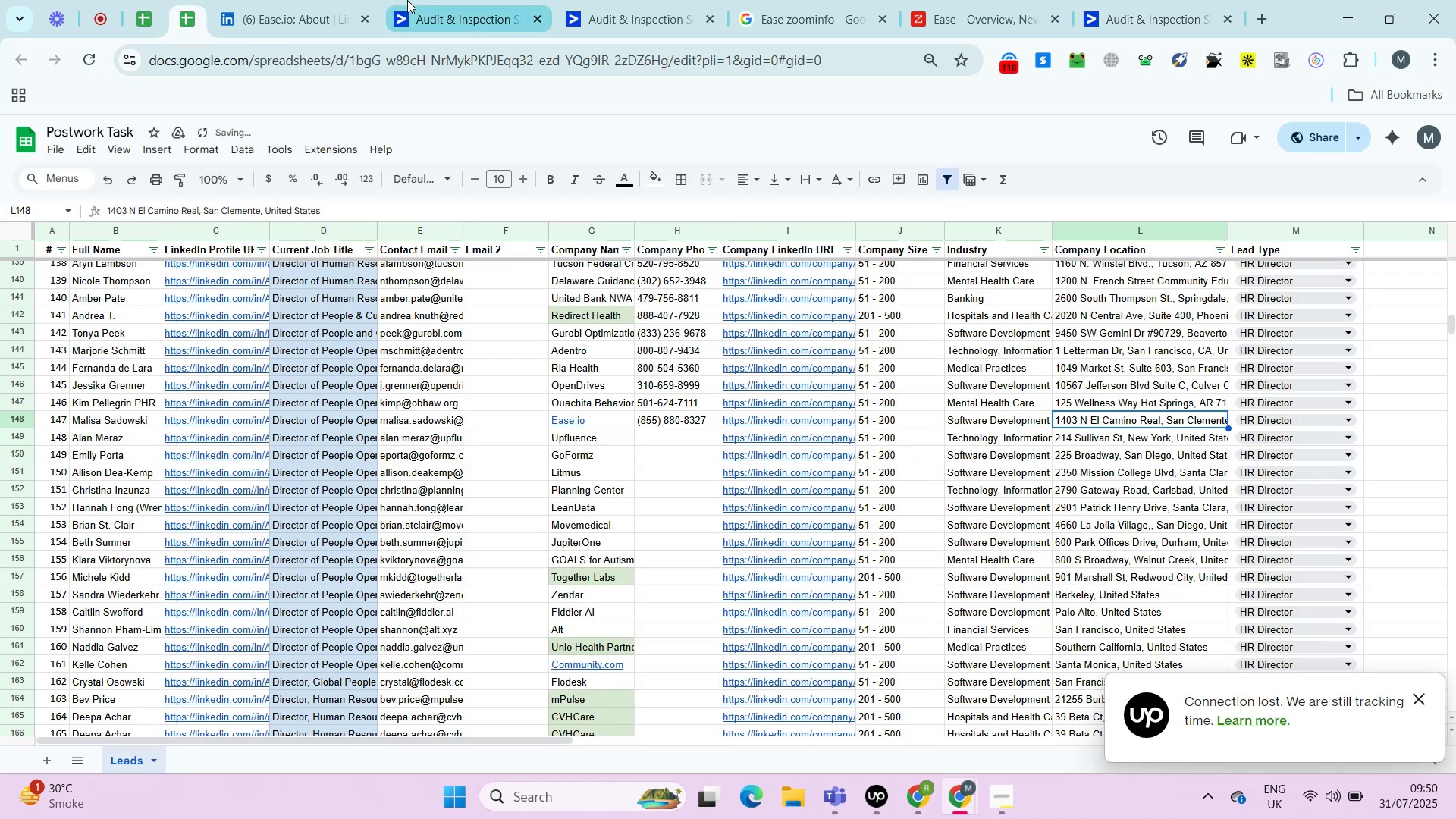 
key(Control+Shift+ShiftLeft)
 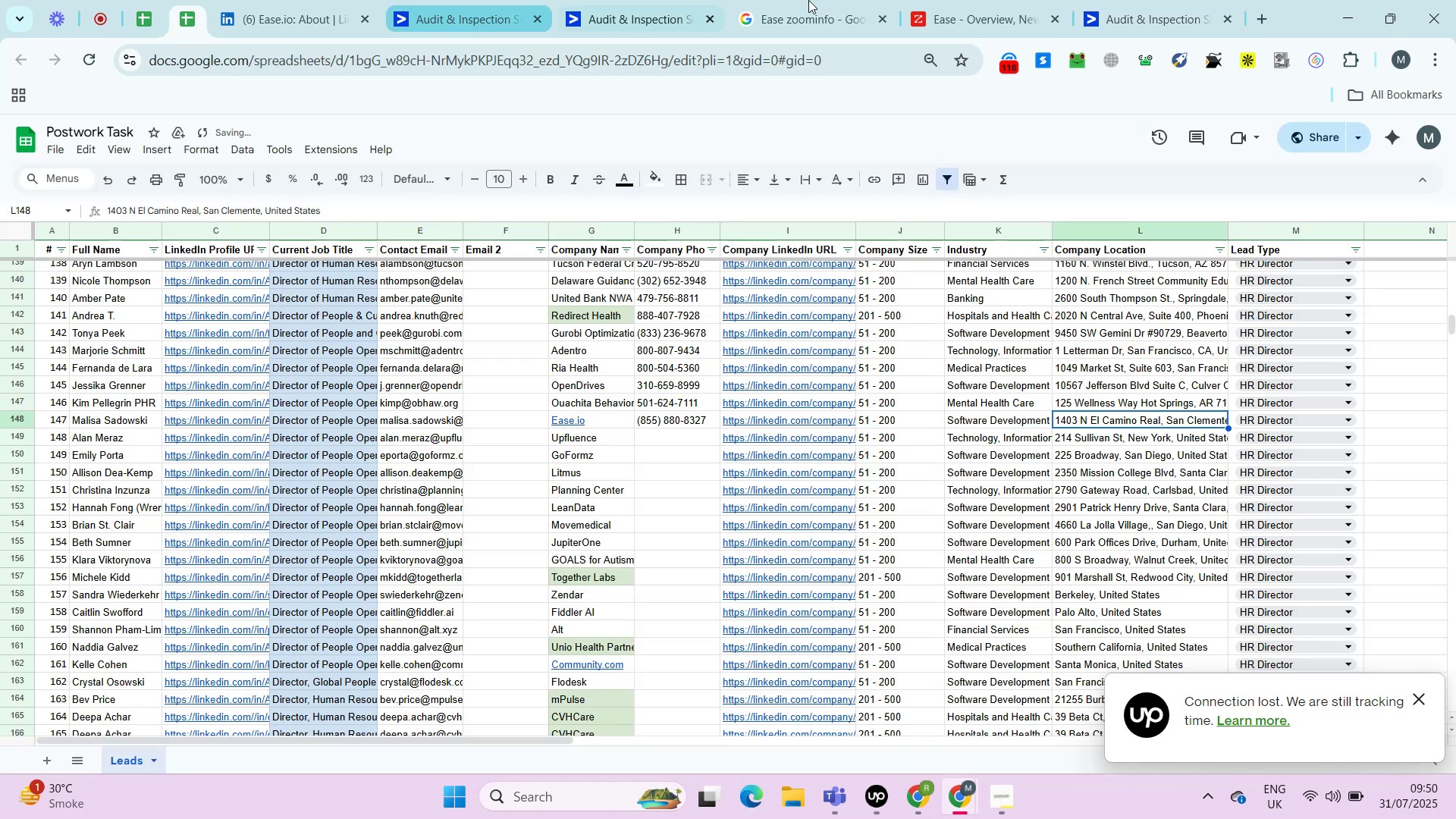 
key(Control+Shift+V)
 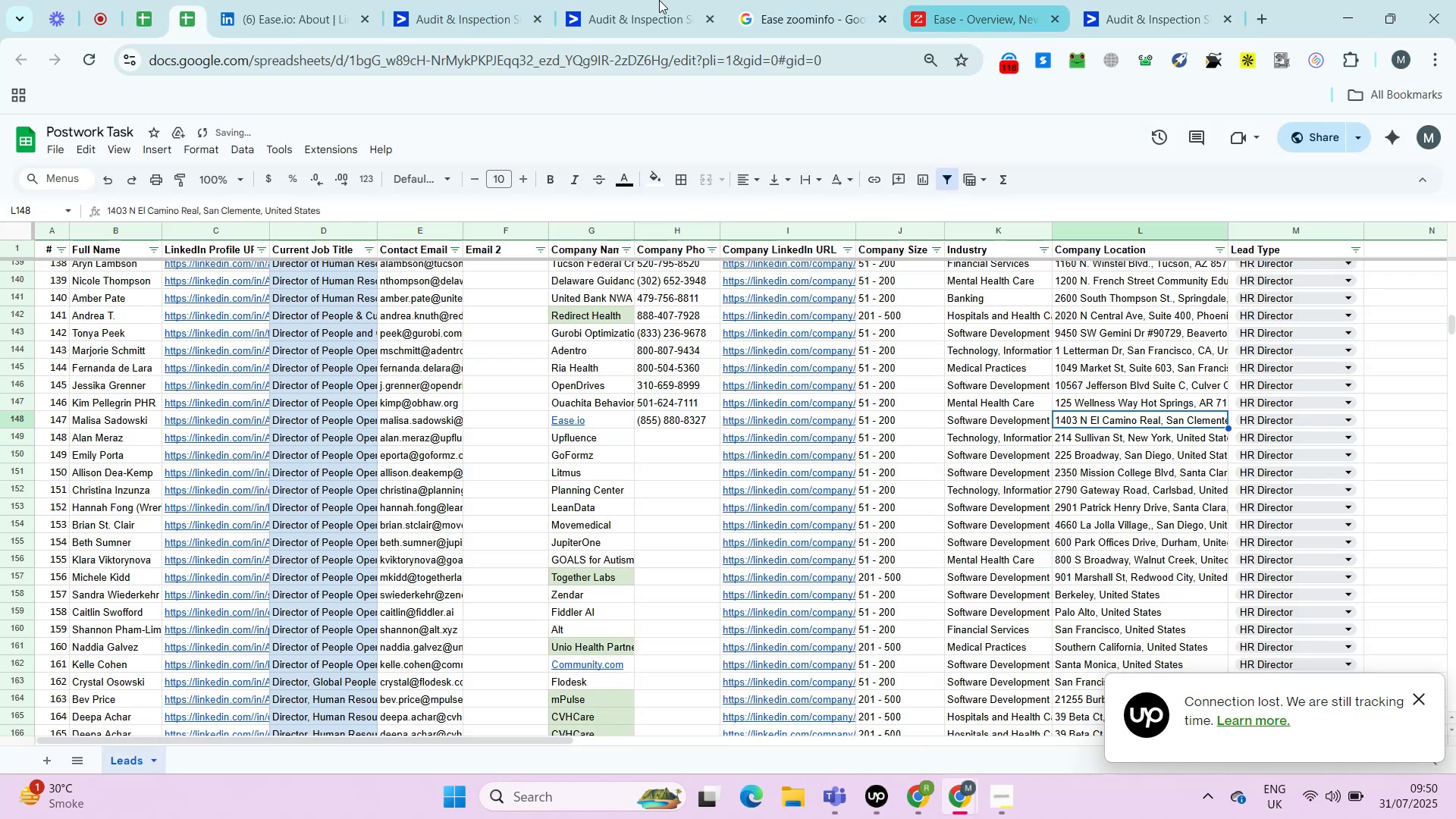 
key(ArrowRight)
 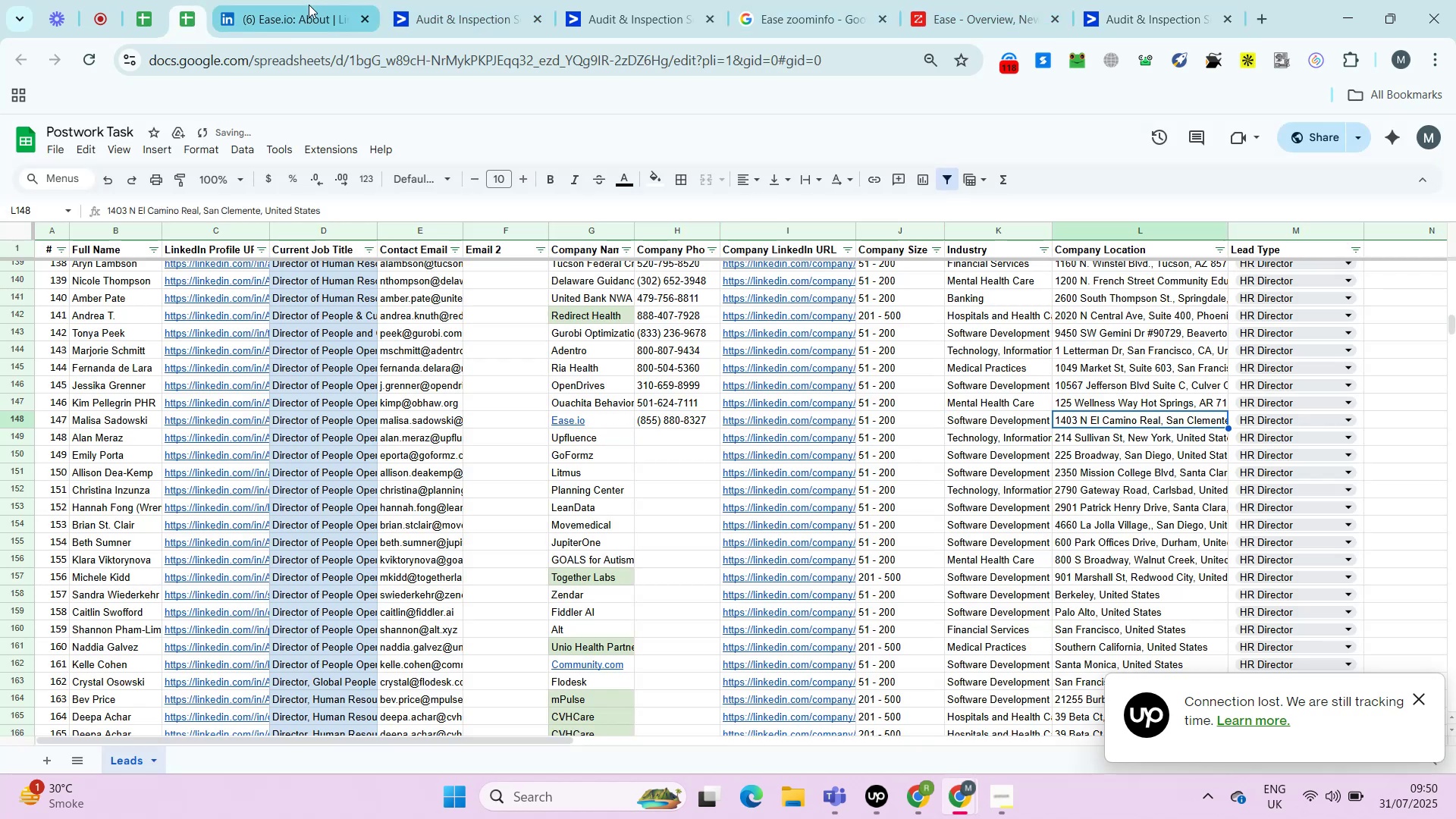 
key(ArrowRight)
 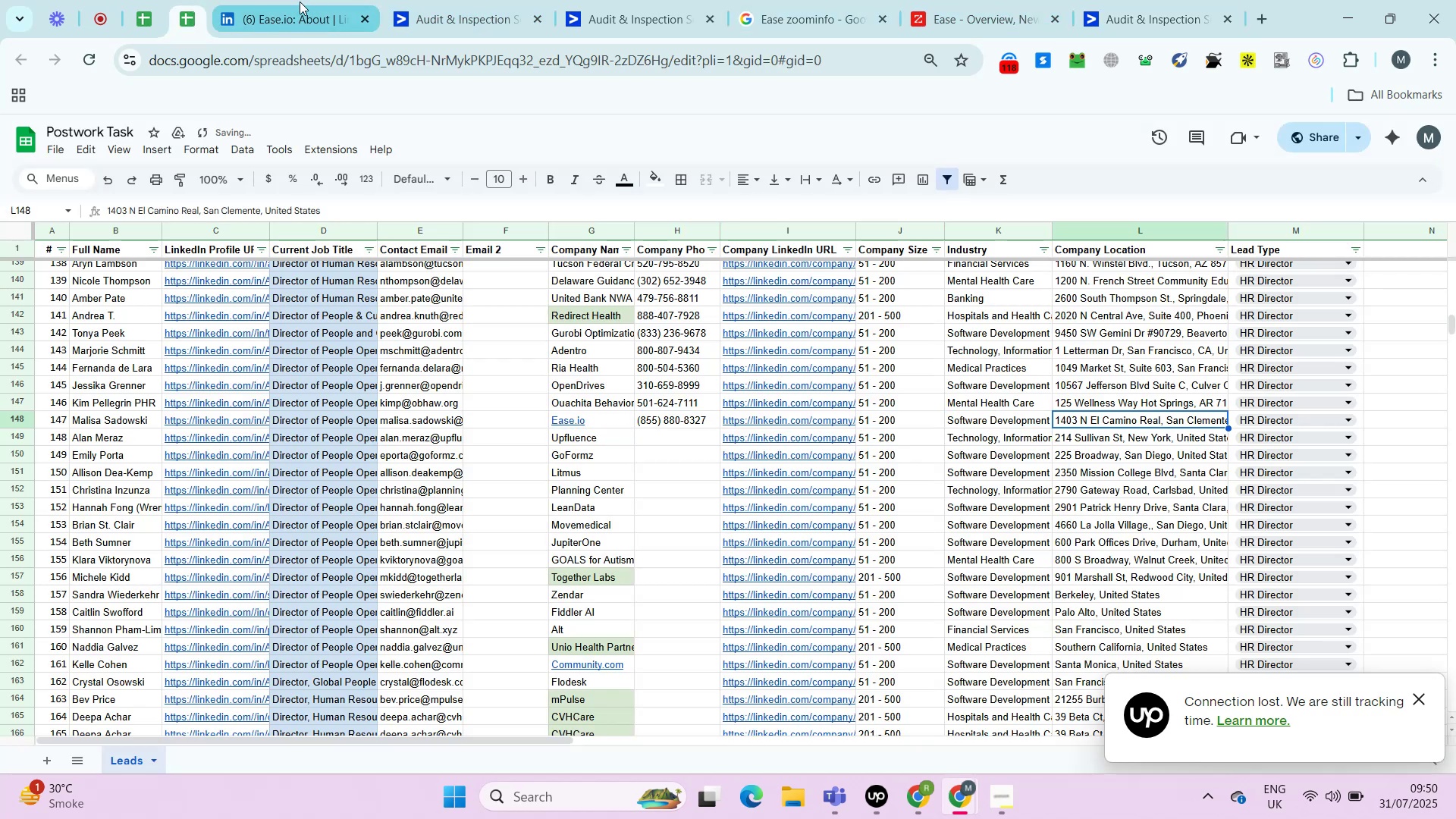 
key(ArrowRight)
 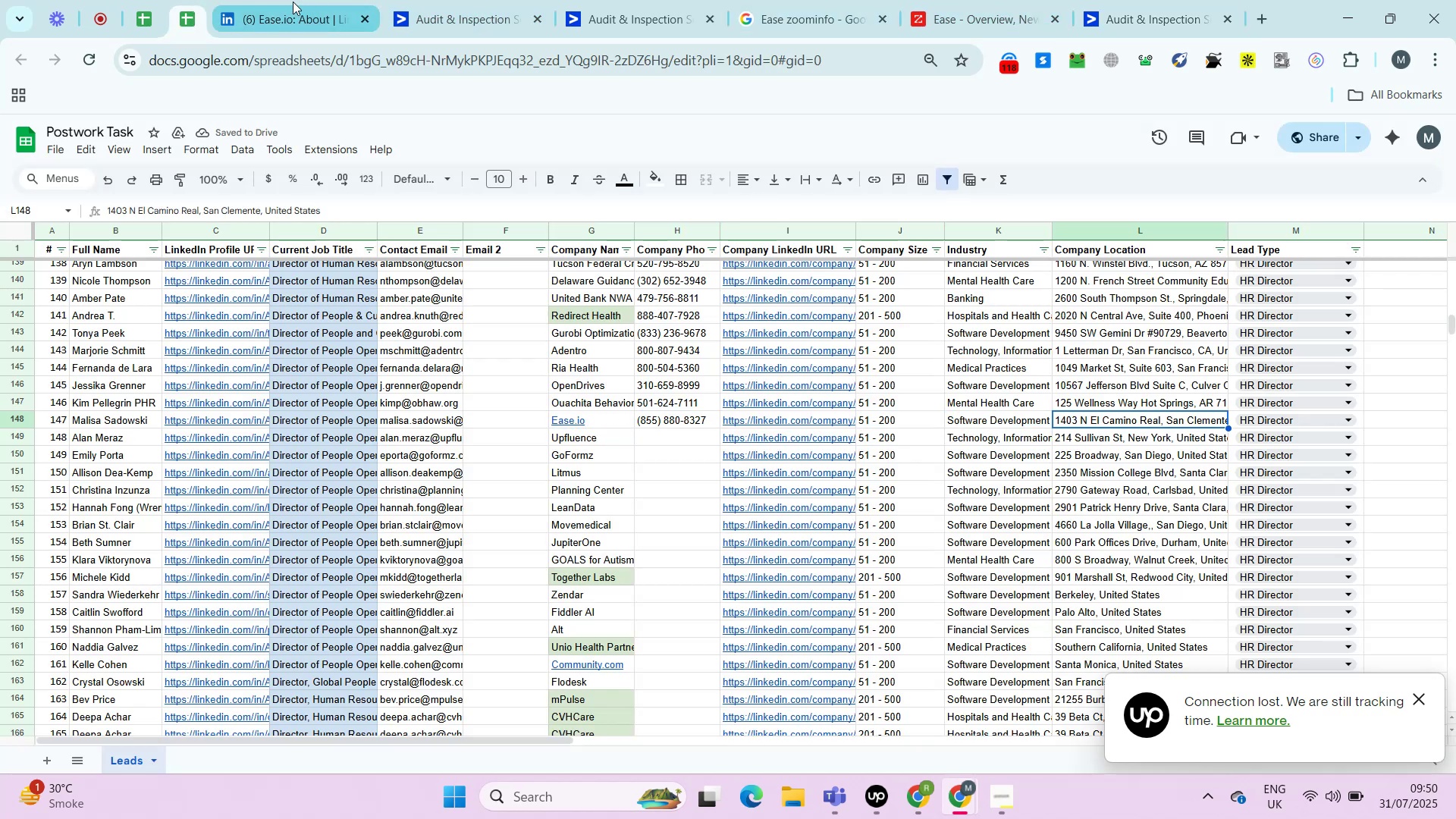 
key(ArrowRight)
 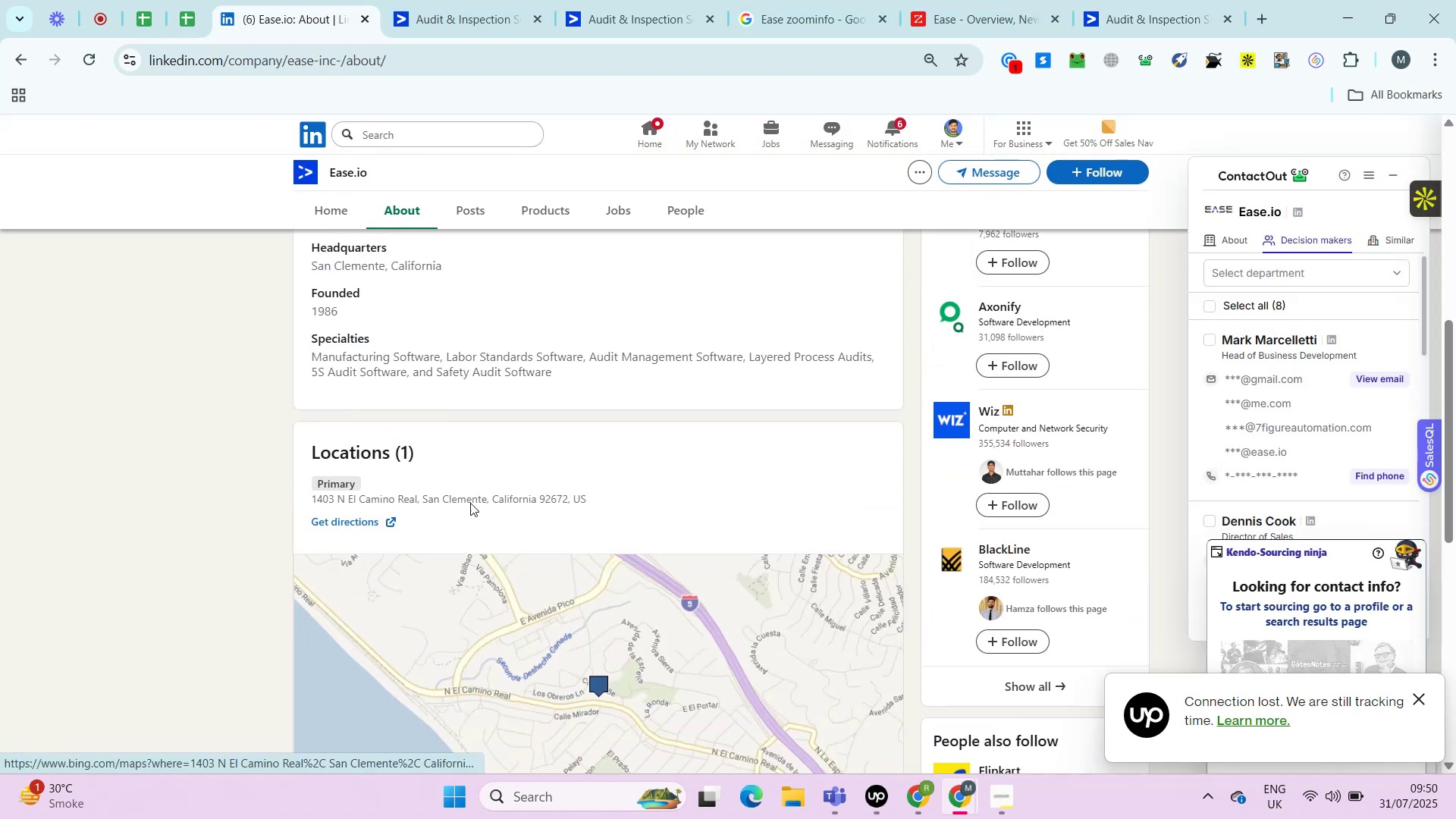 
left_click([293, 2])
 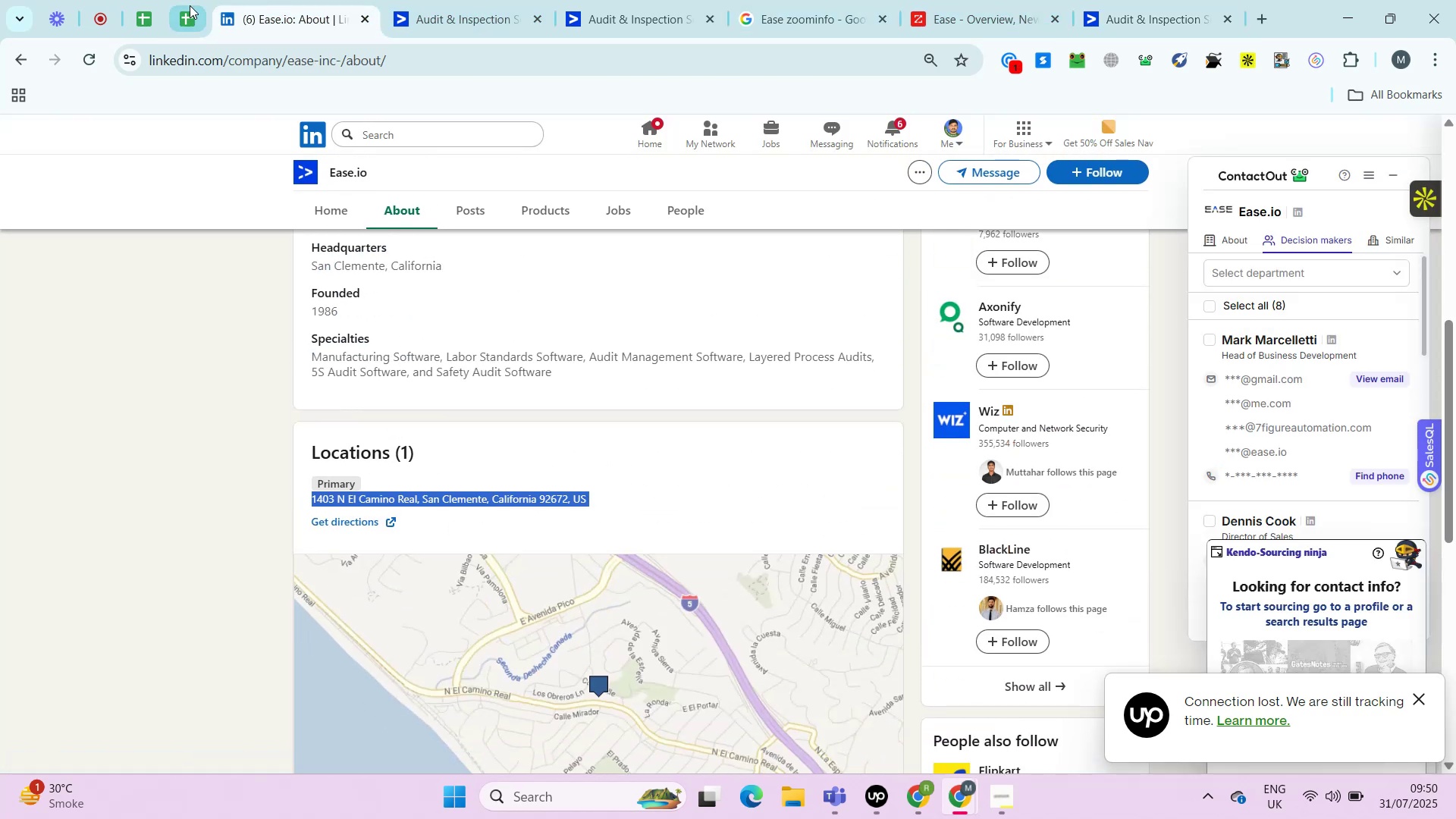 
double_click([489, 502])
 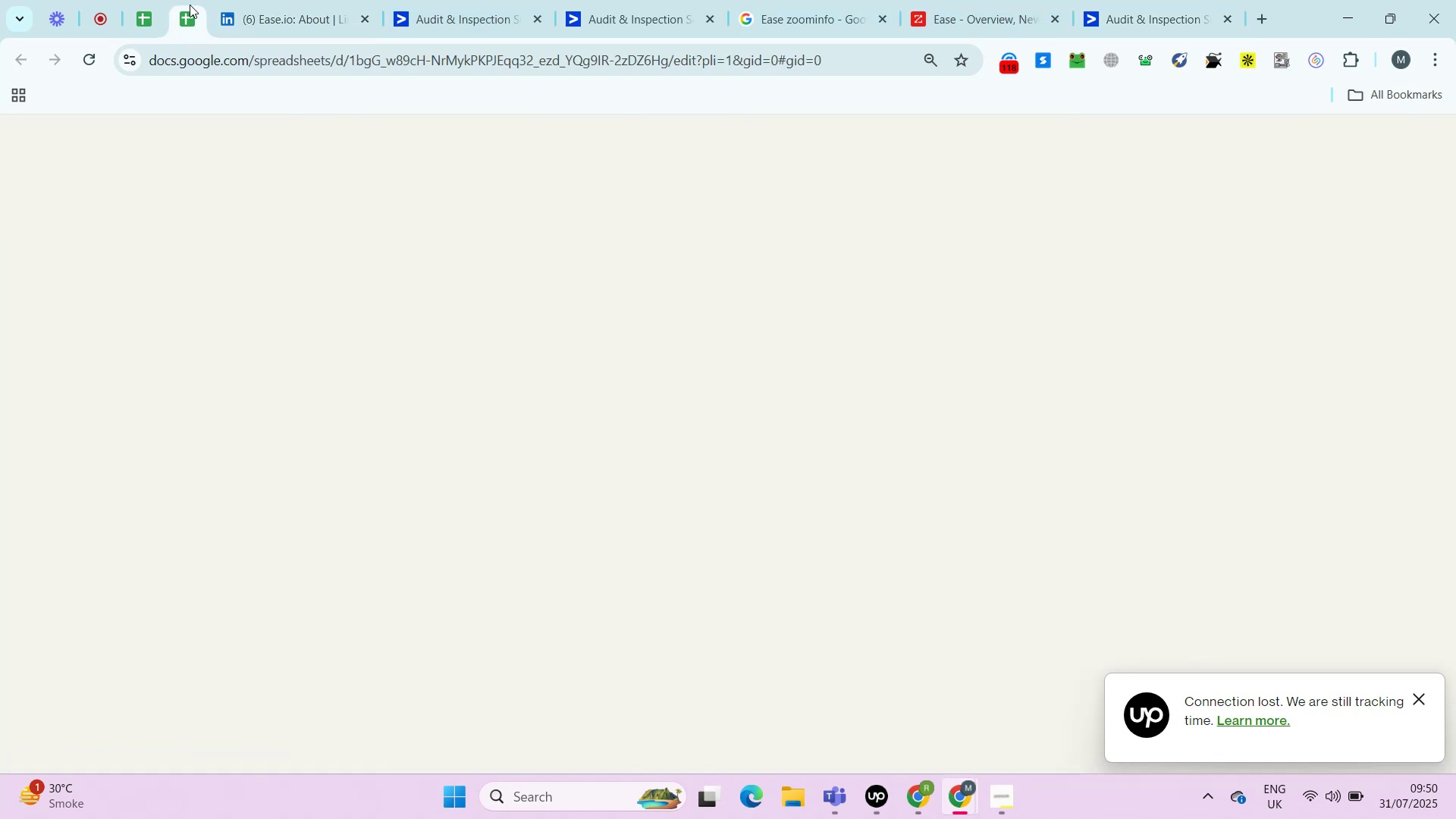 
triple_click([489, 502])
 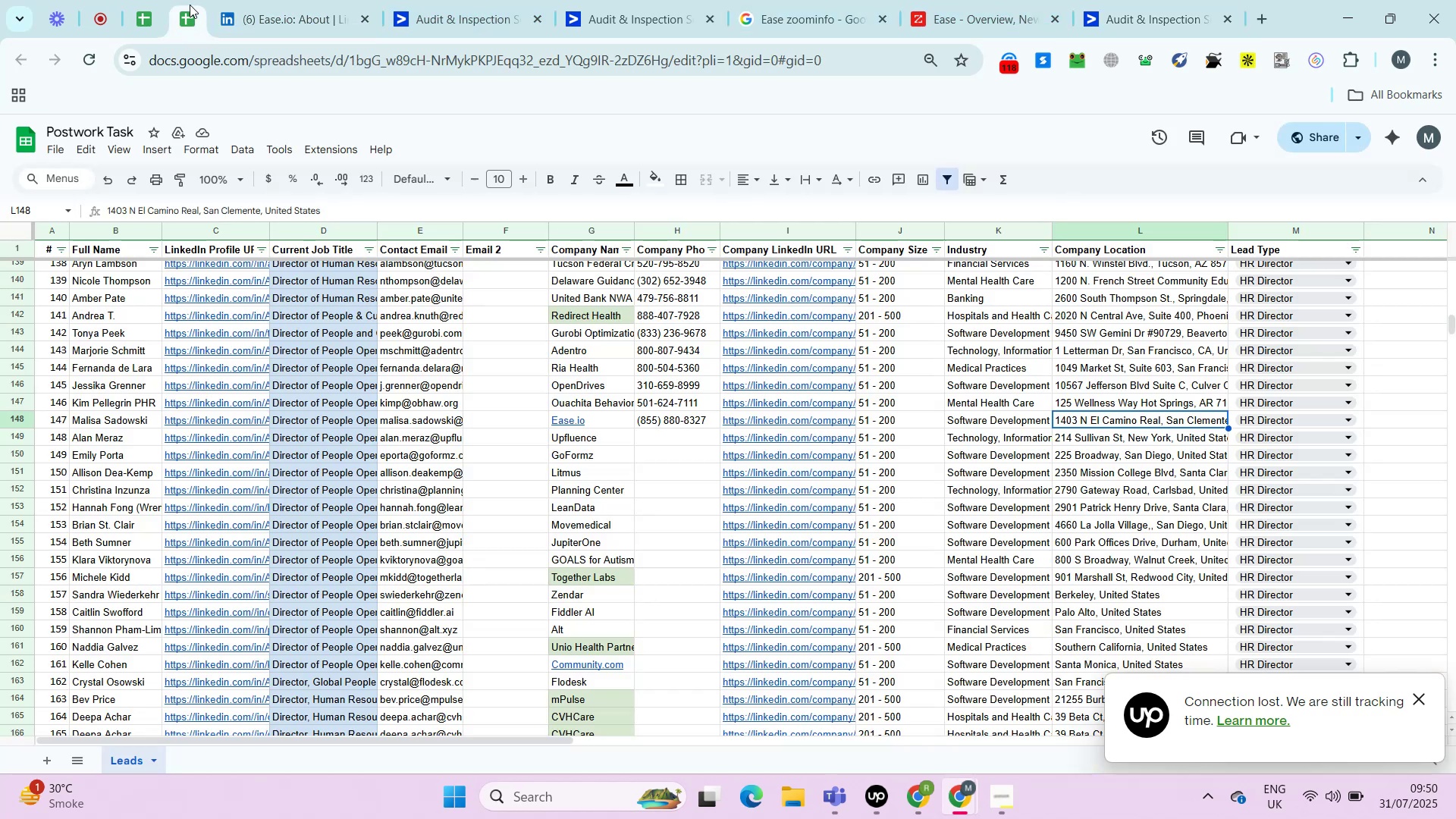 
key(Control+C)
 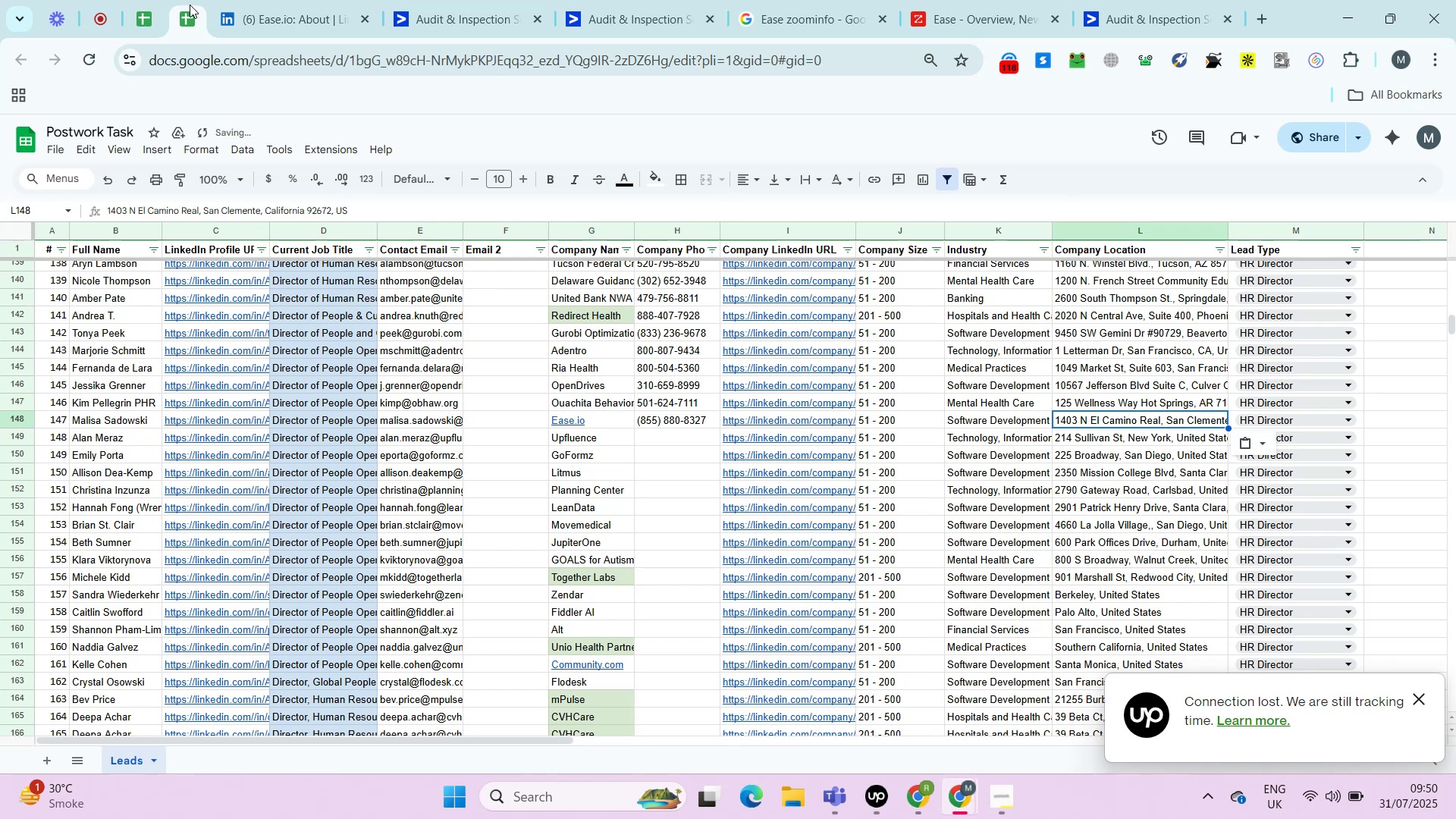 
left_click([190, 5])
 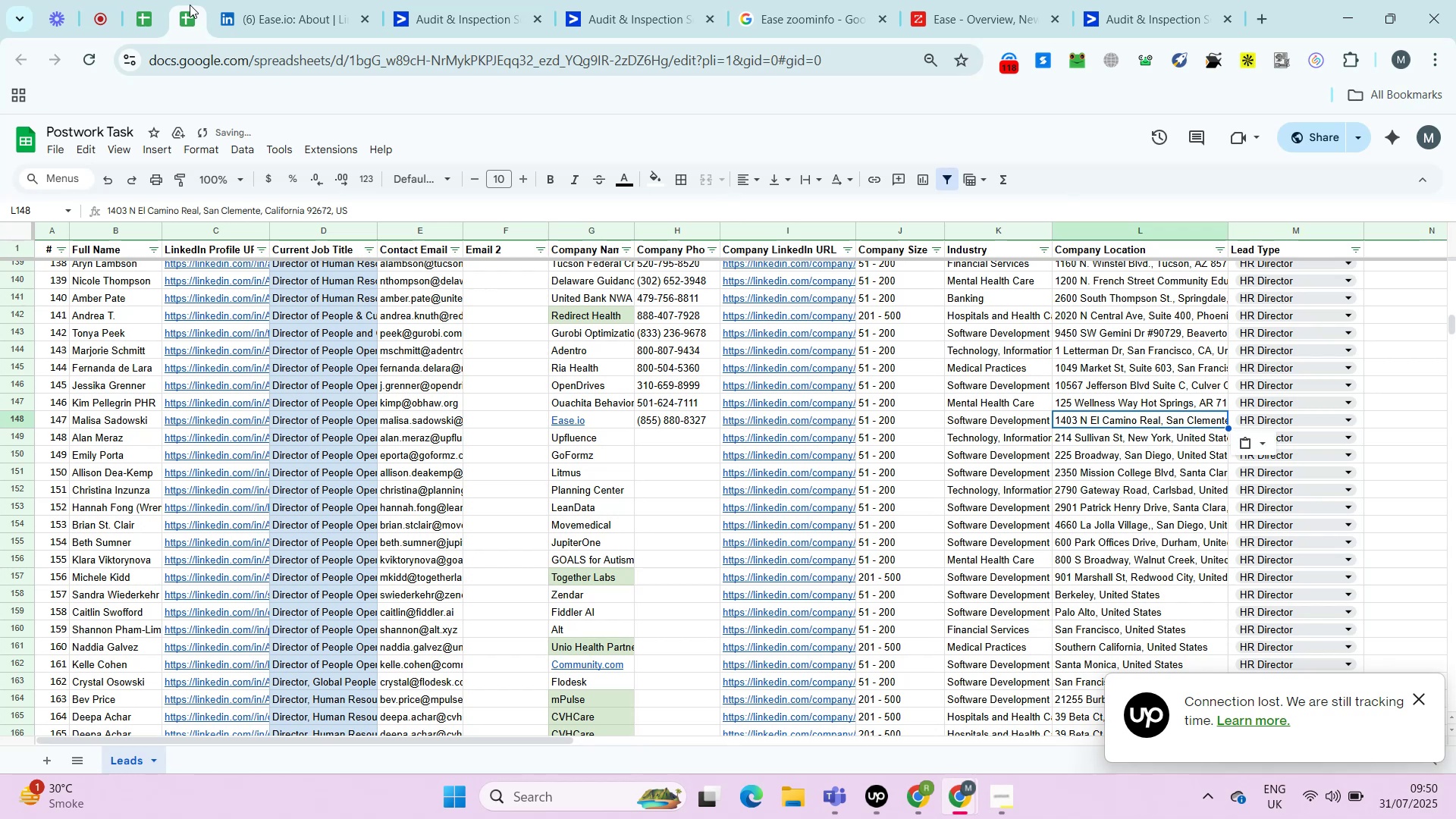 
key(Control+Shift+V)
 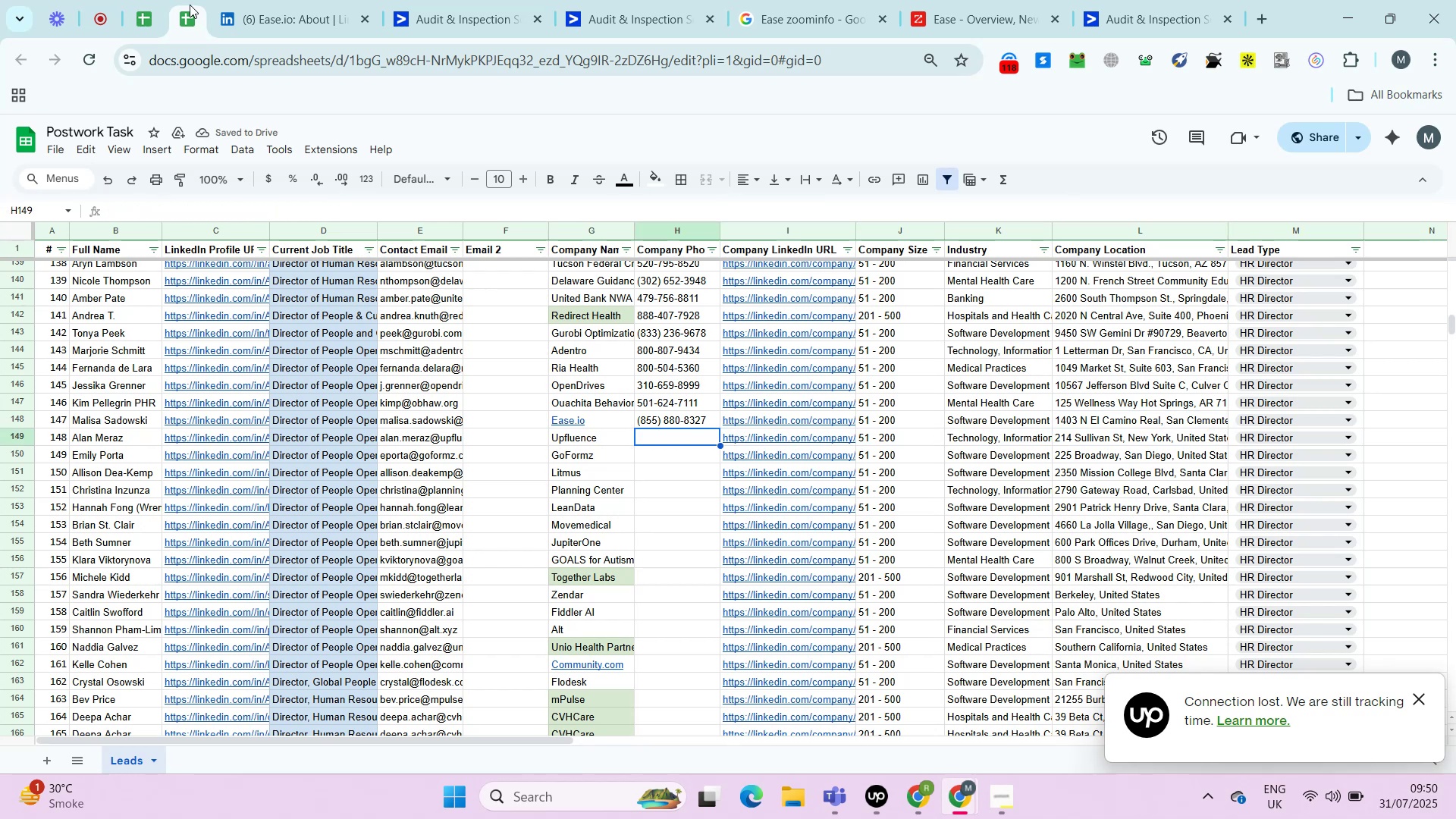 
key(ArrowDown)
 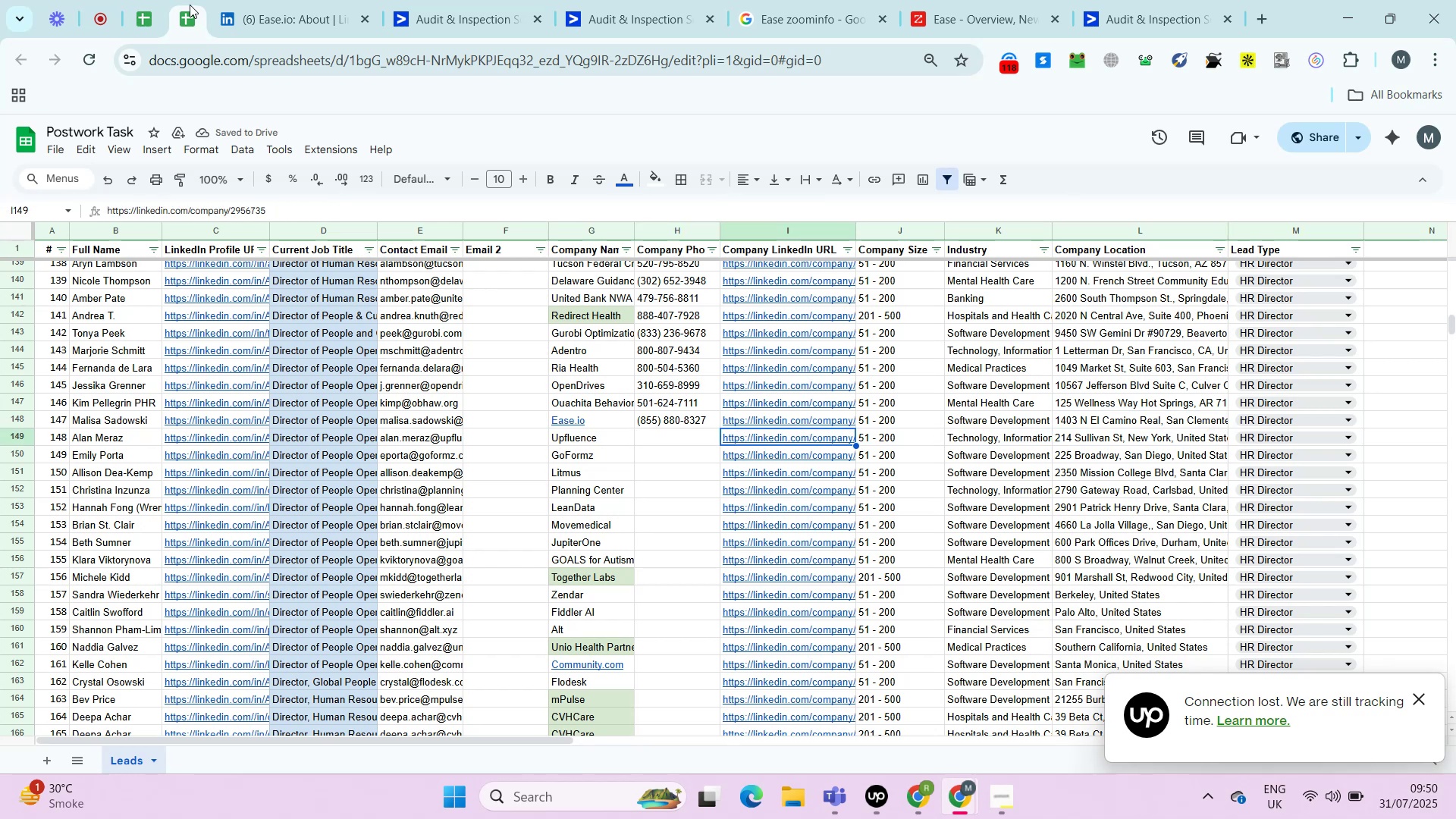 
key(ArrowLeft)
 